 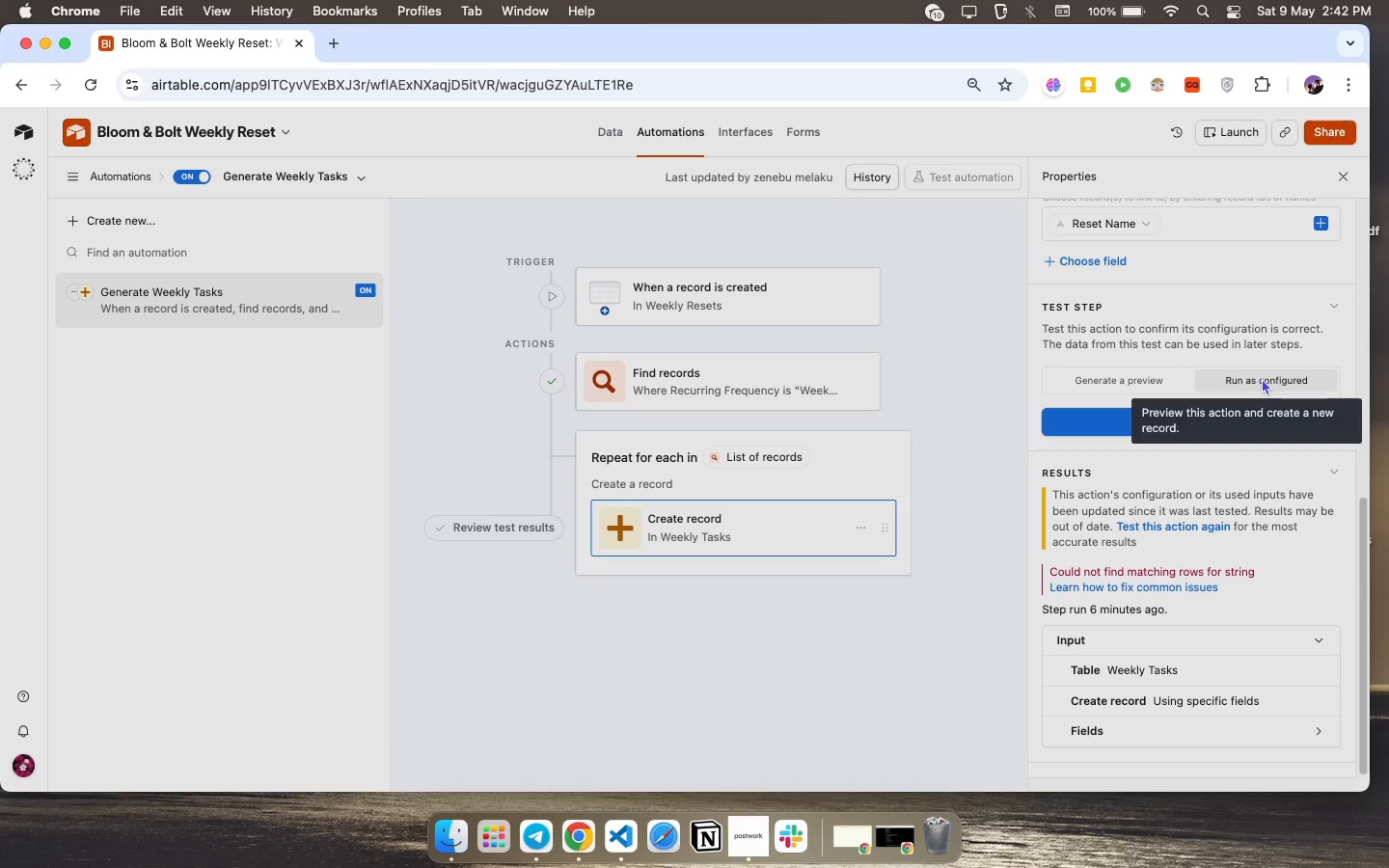 
left_click([1113, 417])
 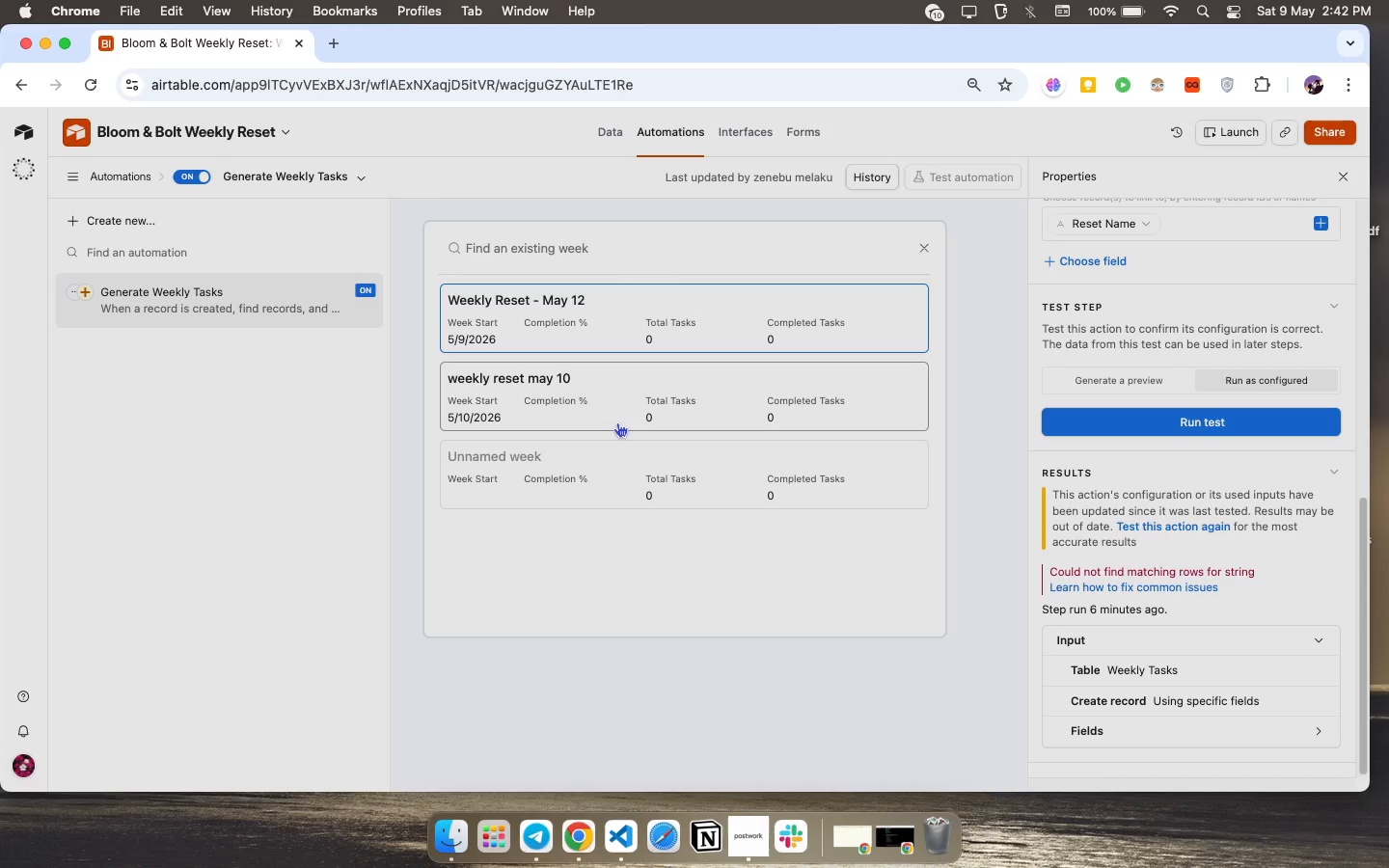 
wait(13.93)
 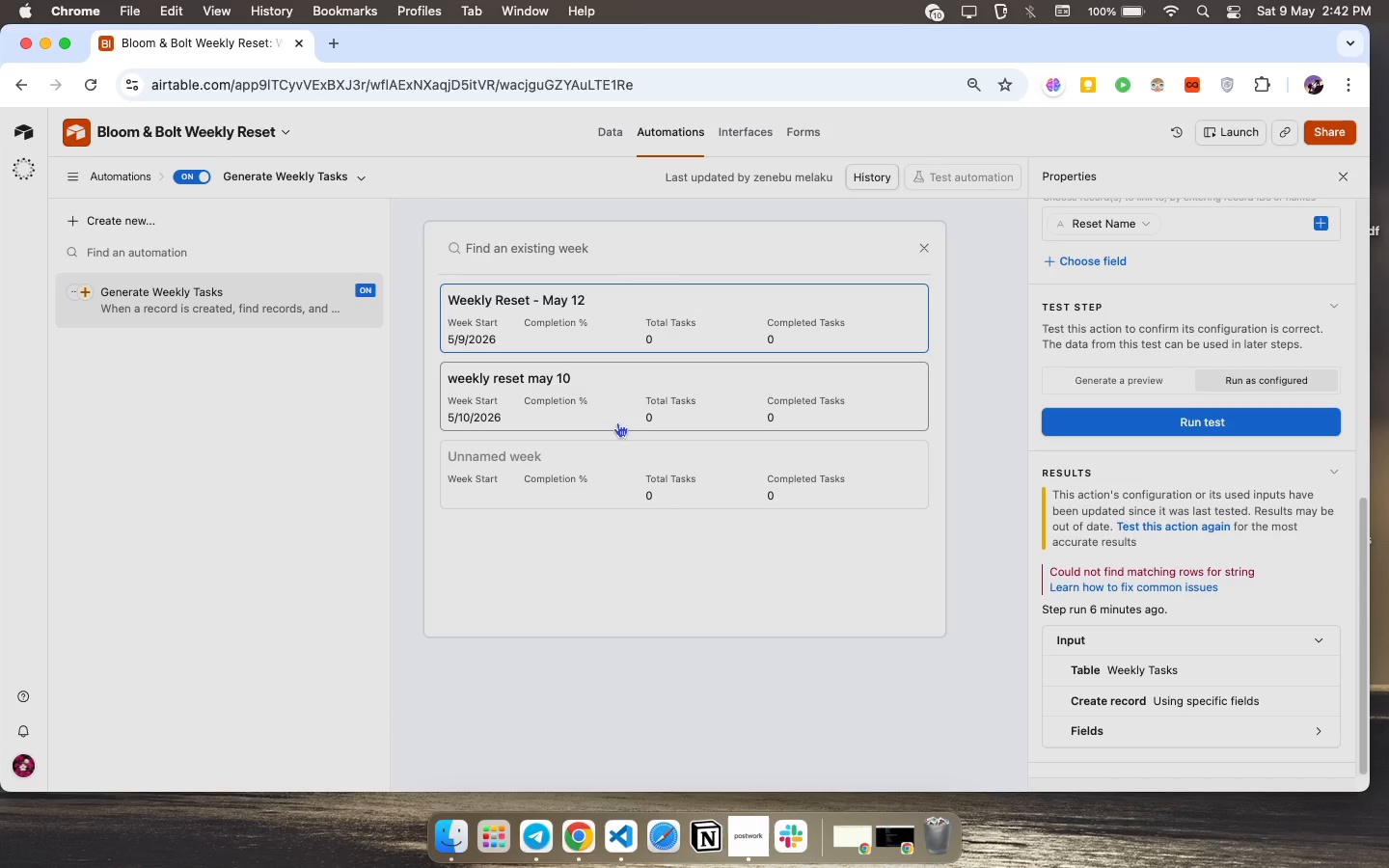 
left_click([613, 127])
 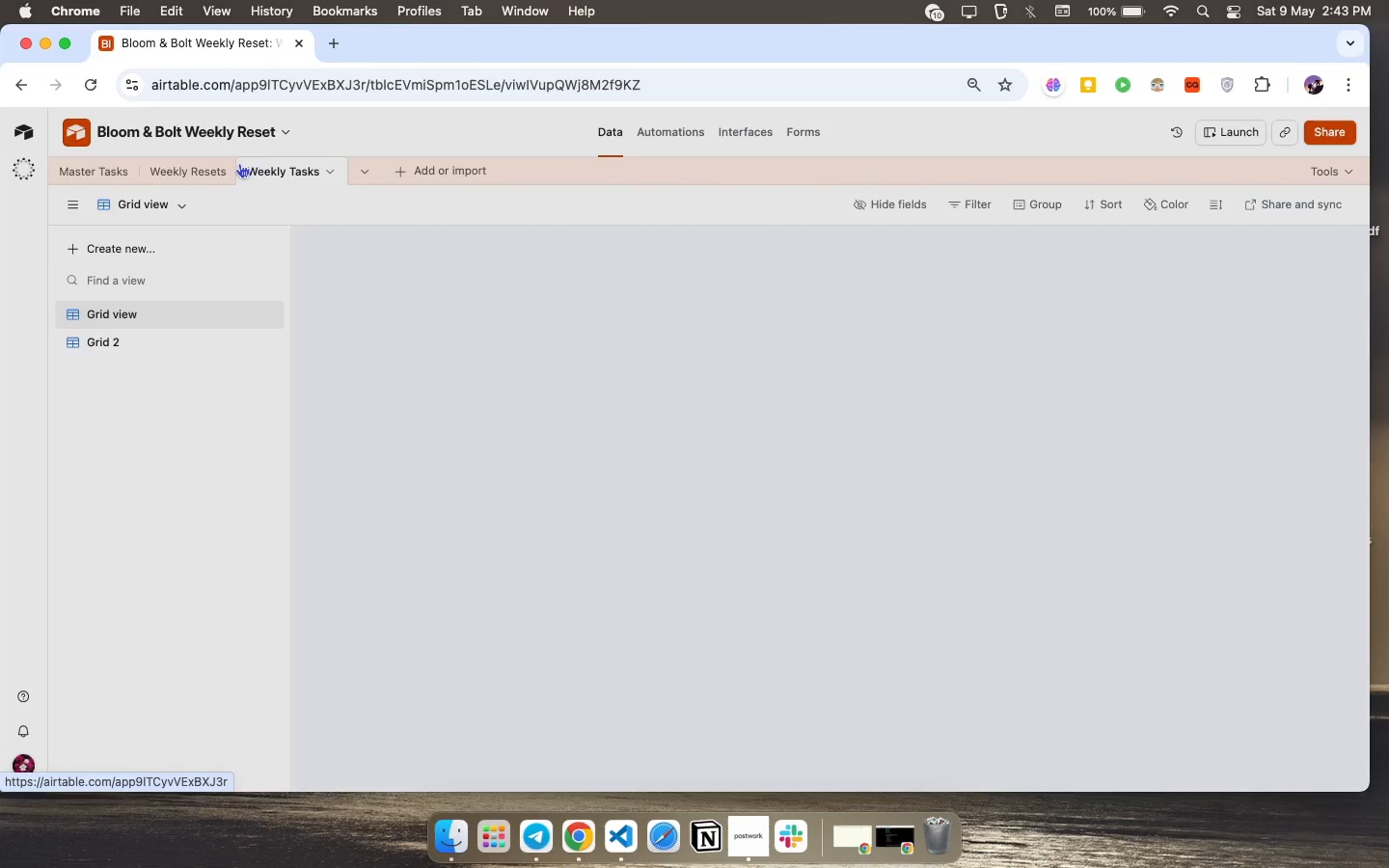 
left_click([198, 169])
 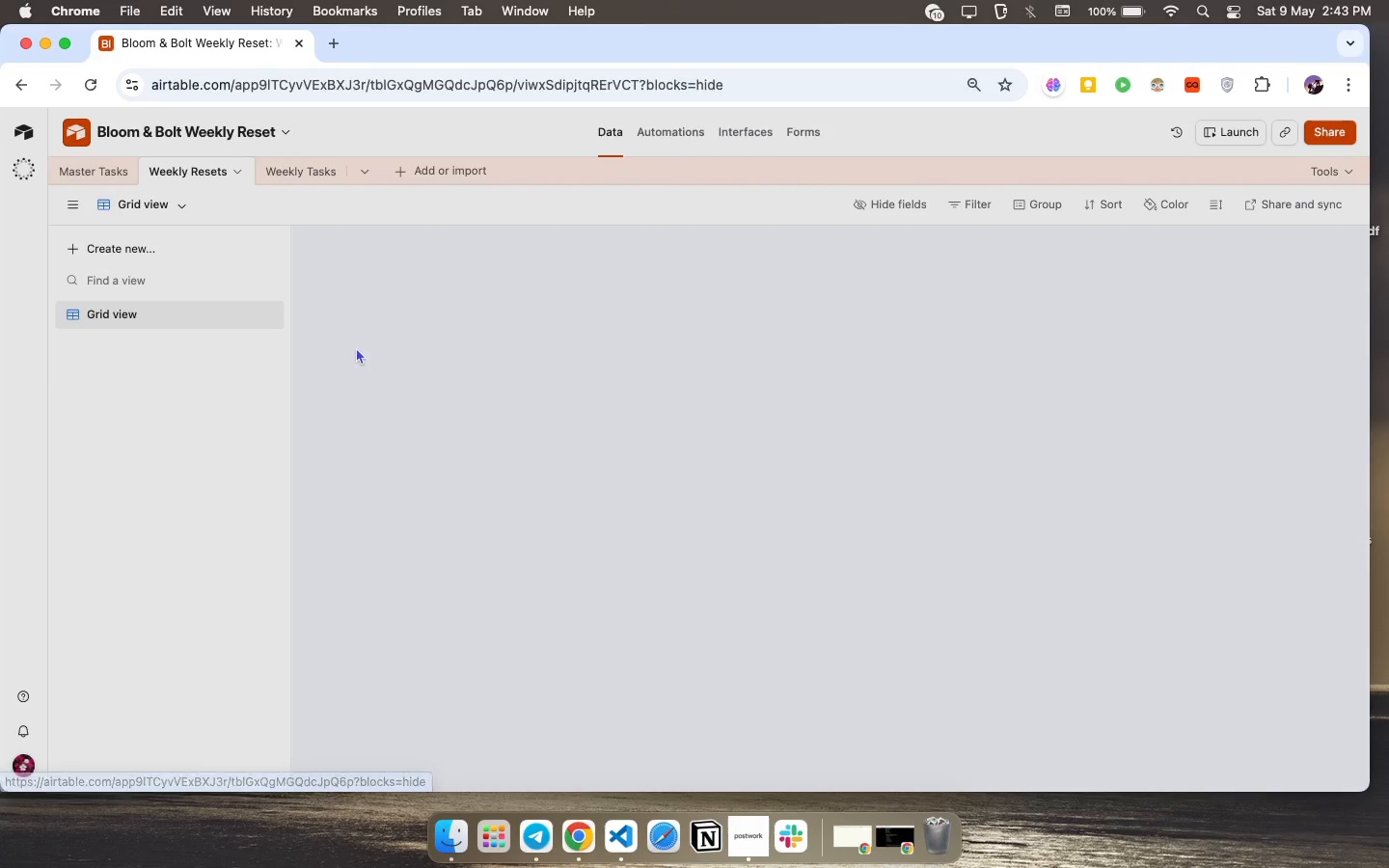 
left_click_drag(start_coordinate=[399, 321], to_coordinate=[394, 323])
 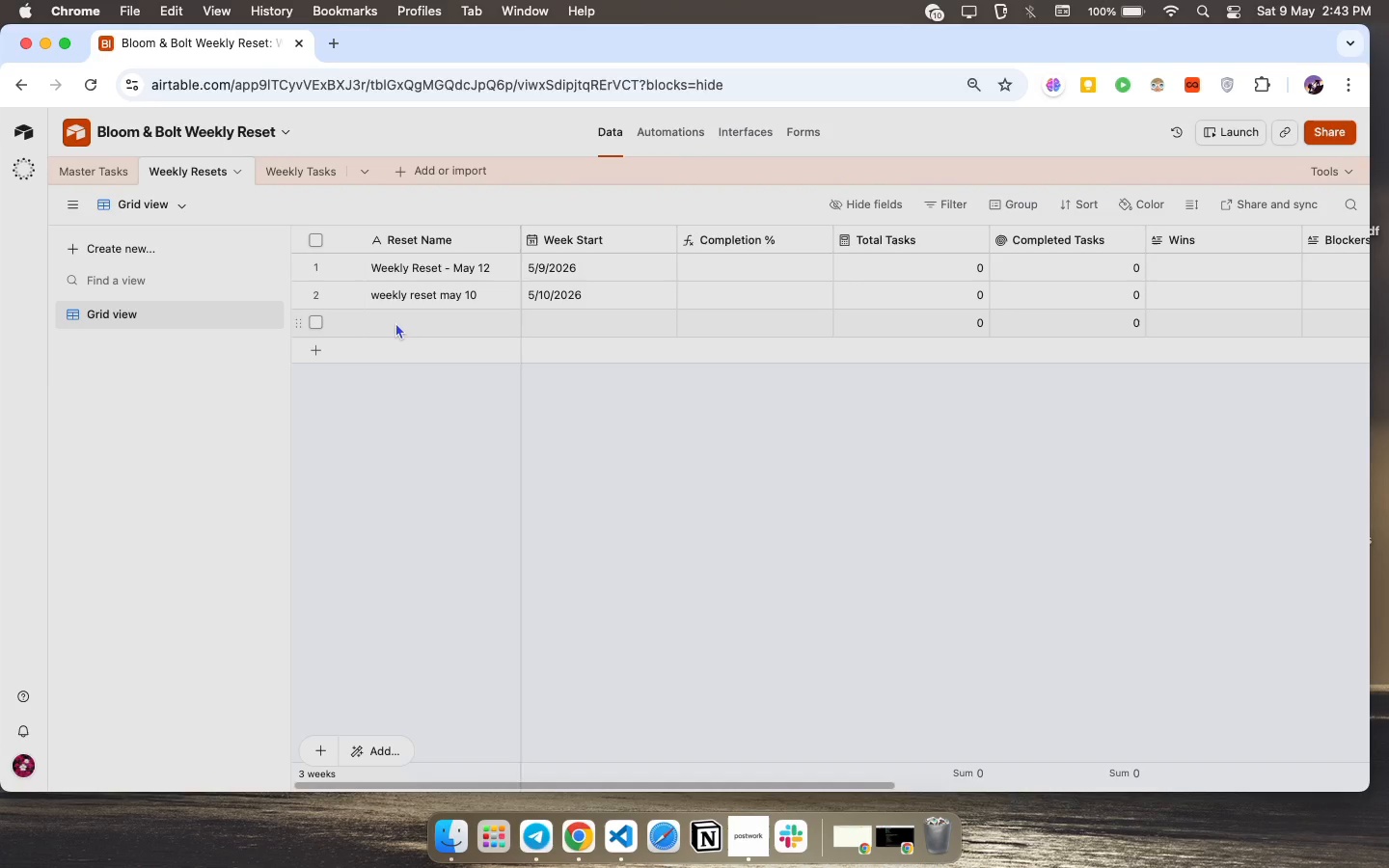 
type(j,jk)
 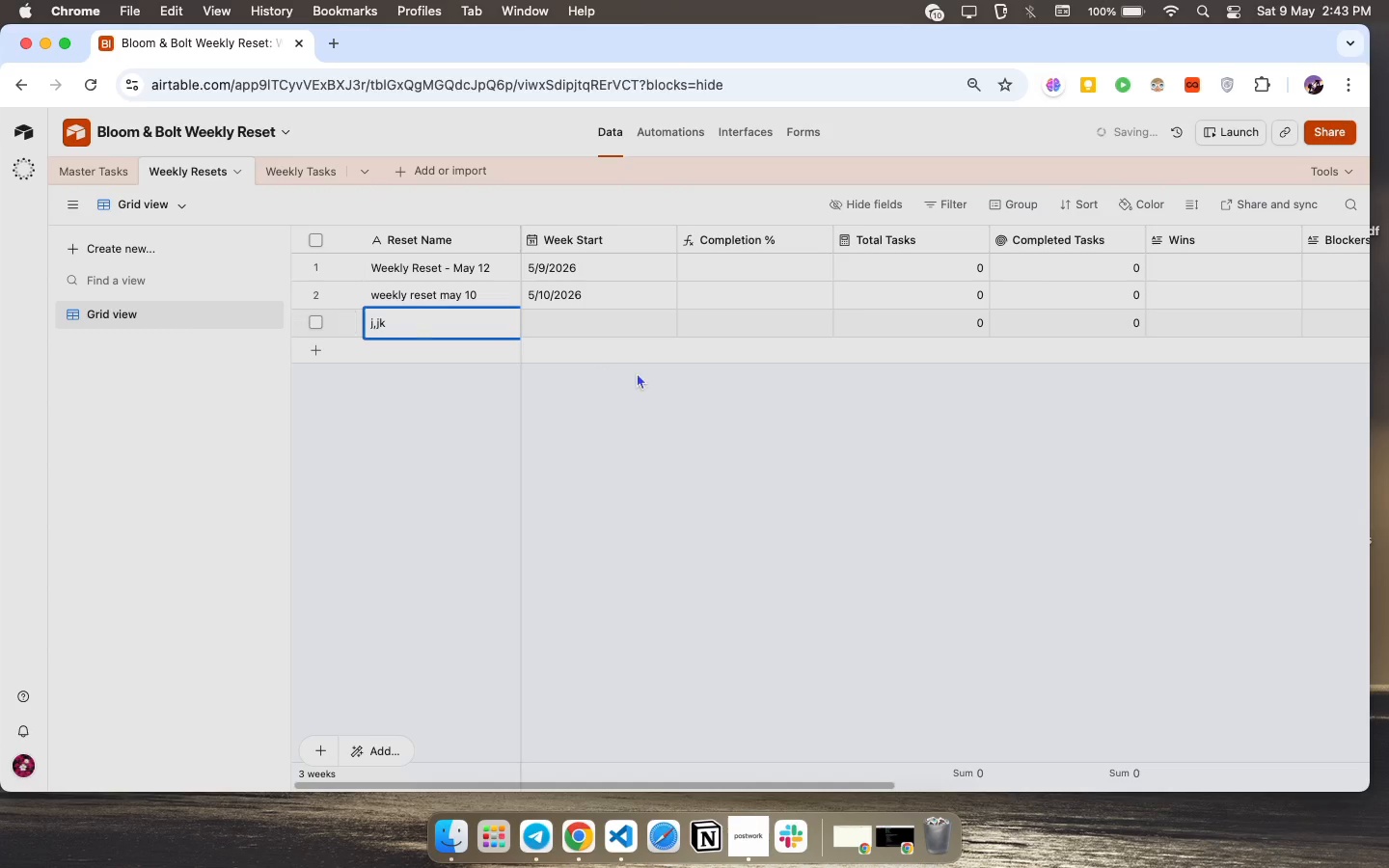 
left_click([634, 324])
 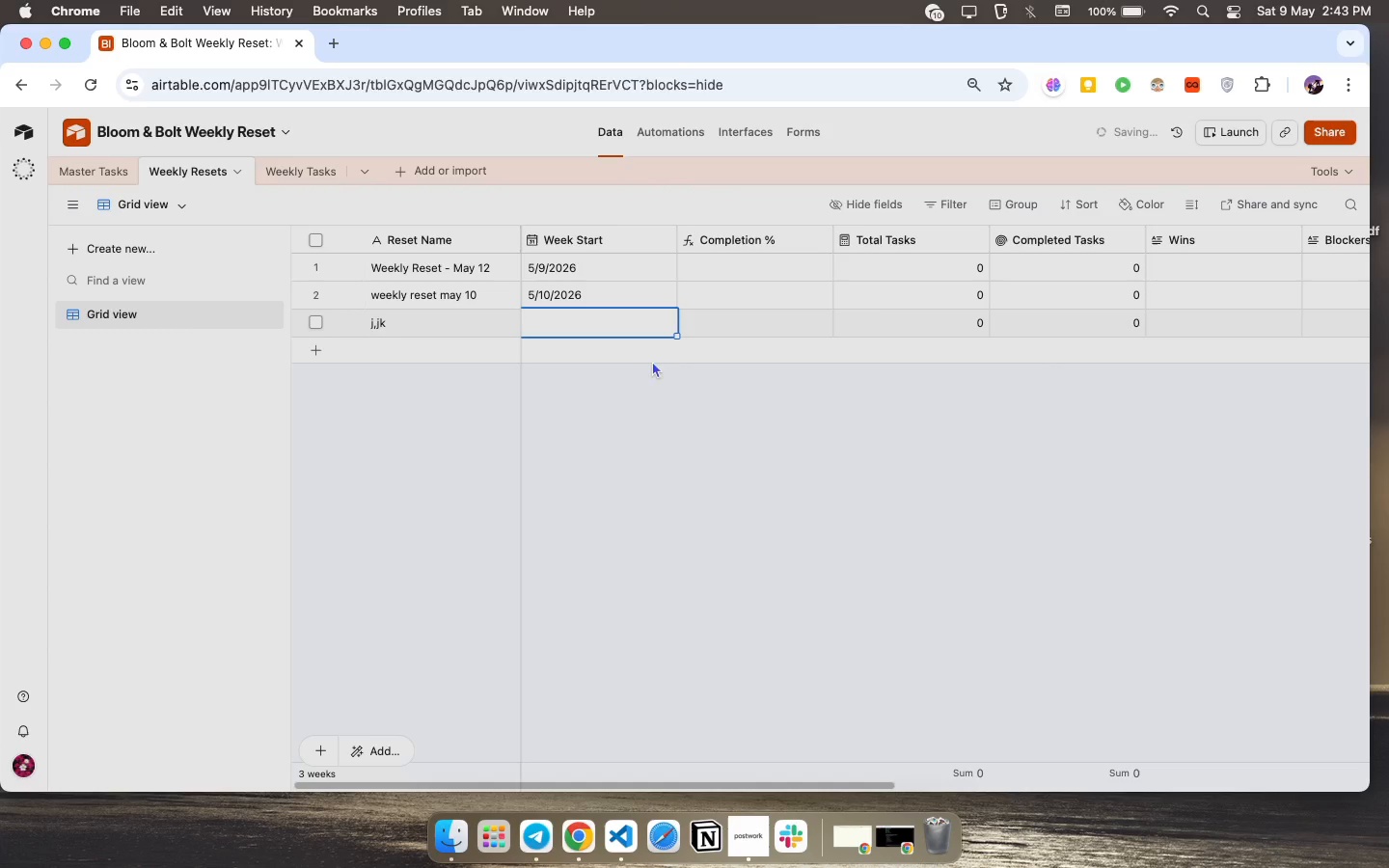 
left_click([651, 317])
 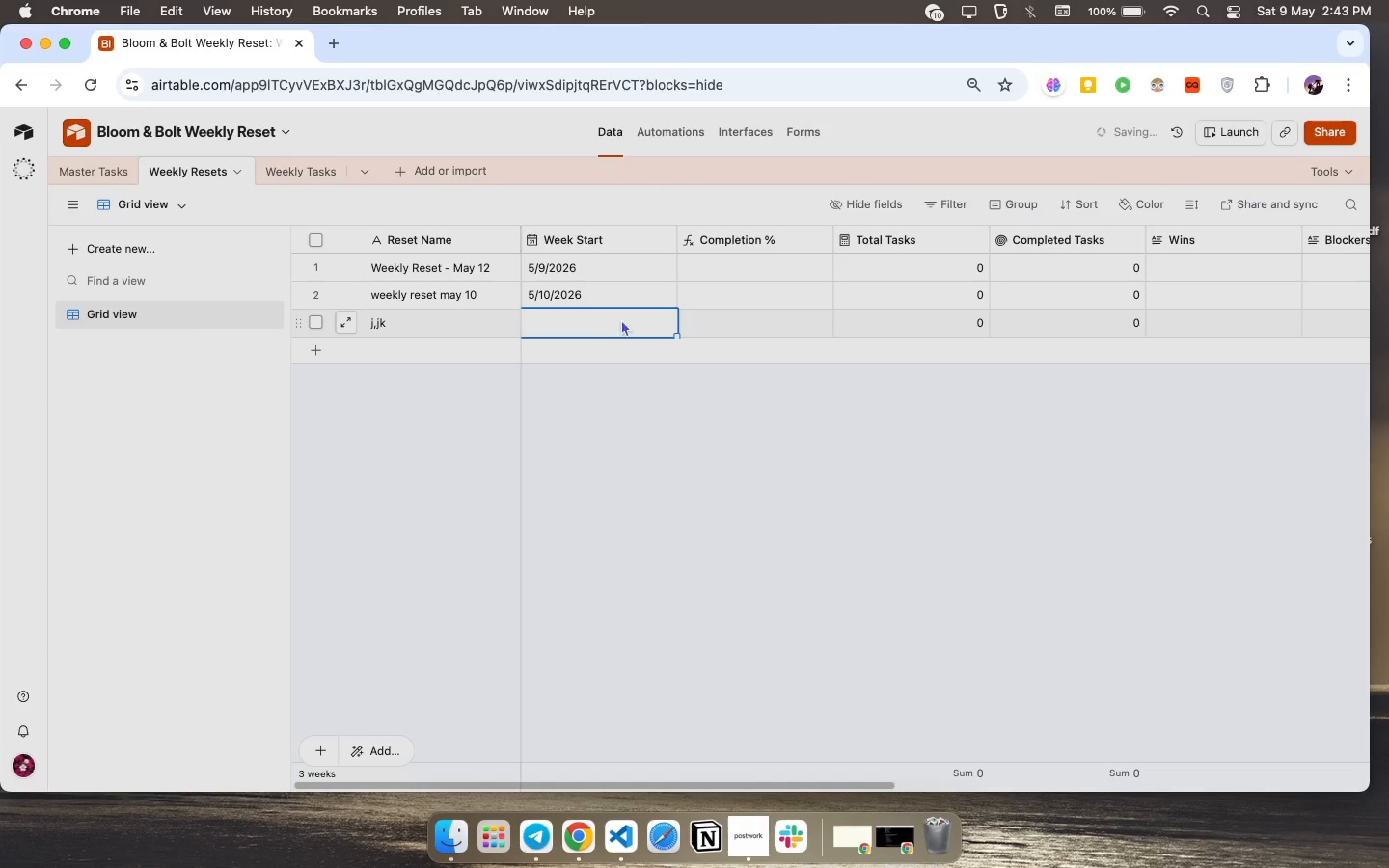 
left_click([591, 315])
 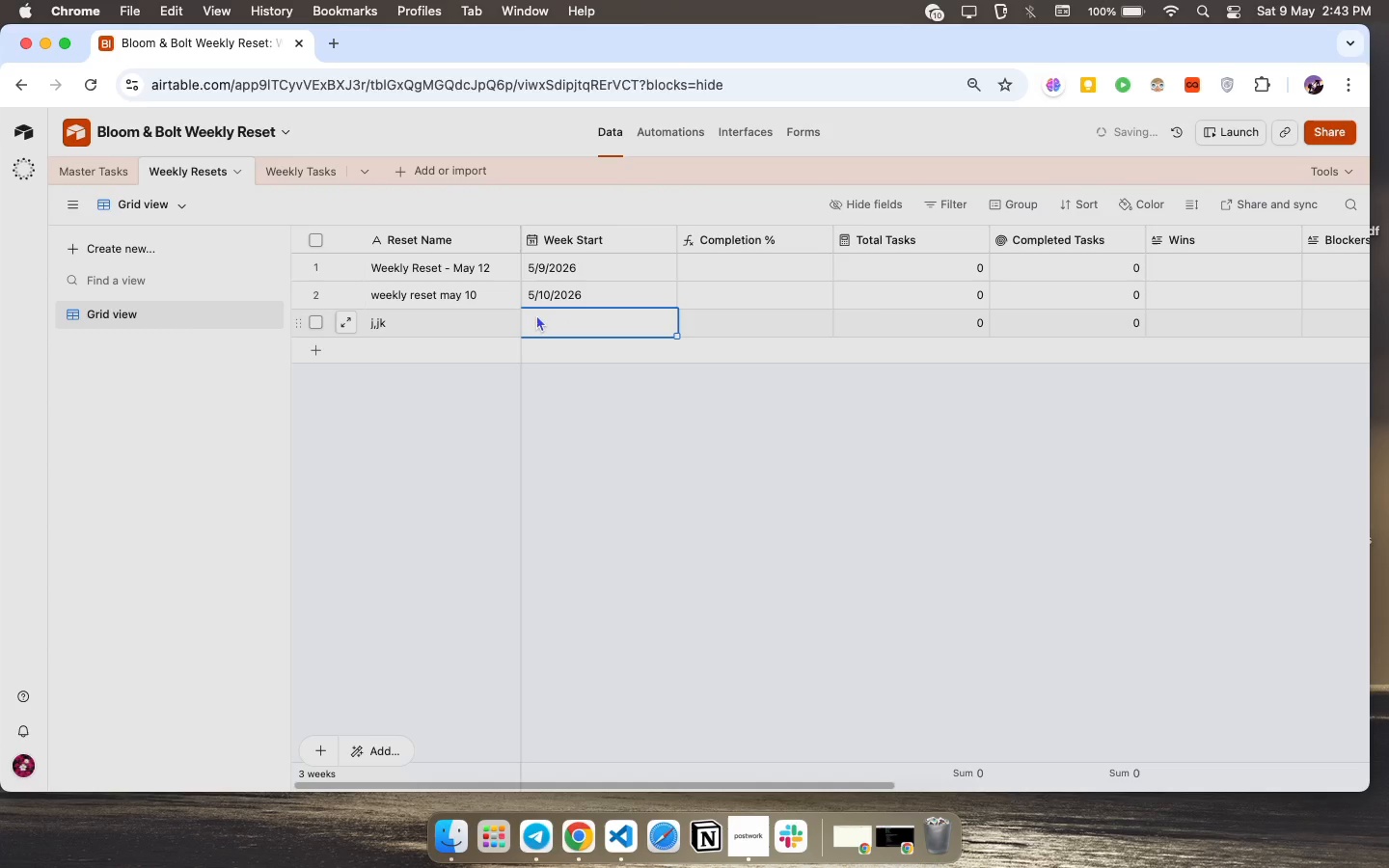 
double_click([536, 314])
 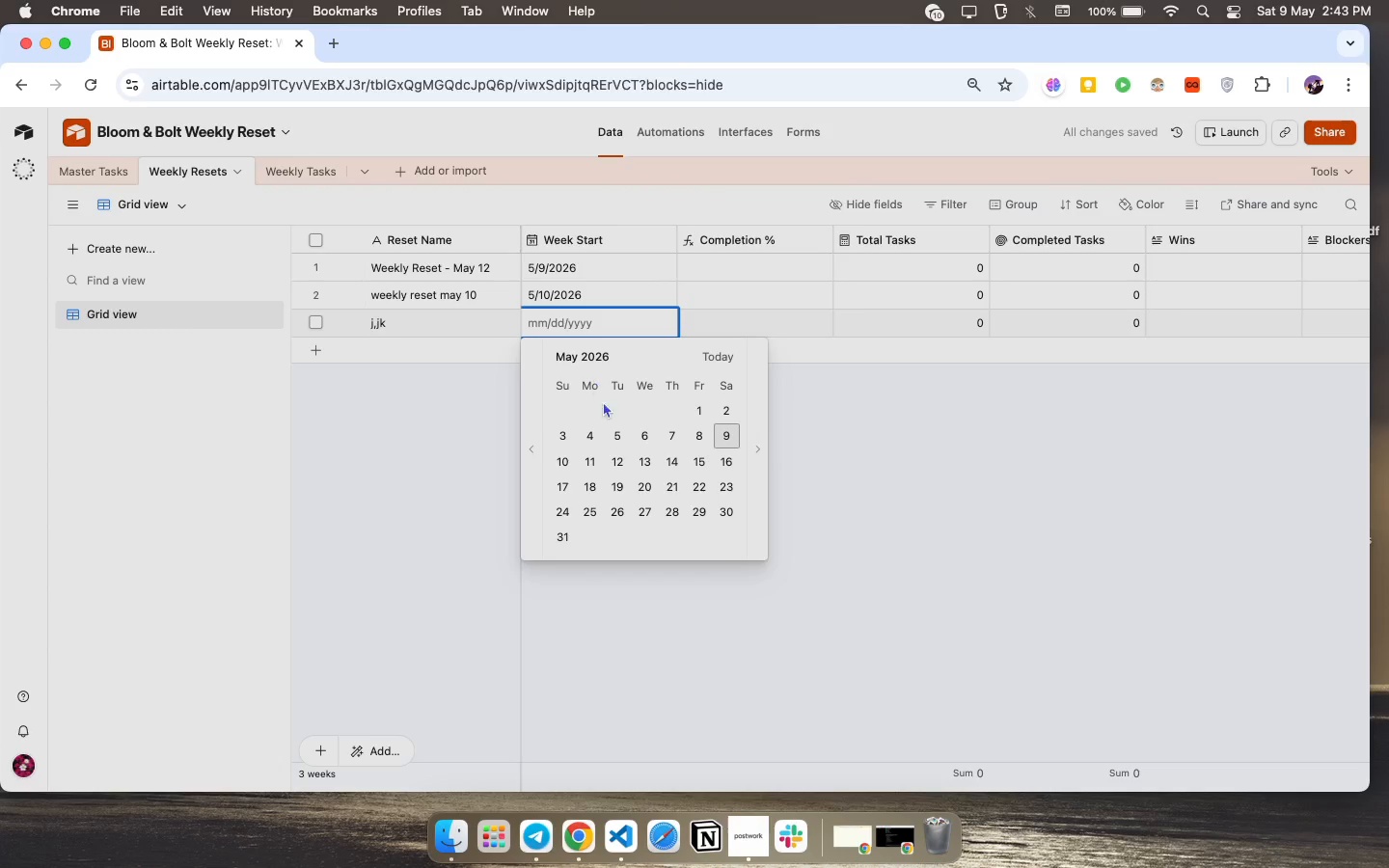 
left_click([632, 469])
 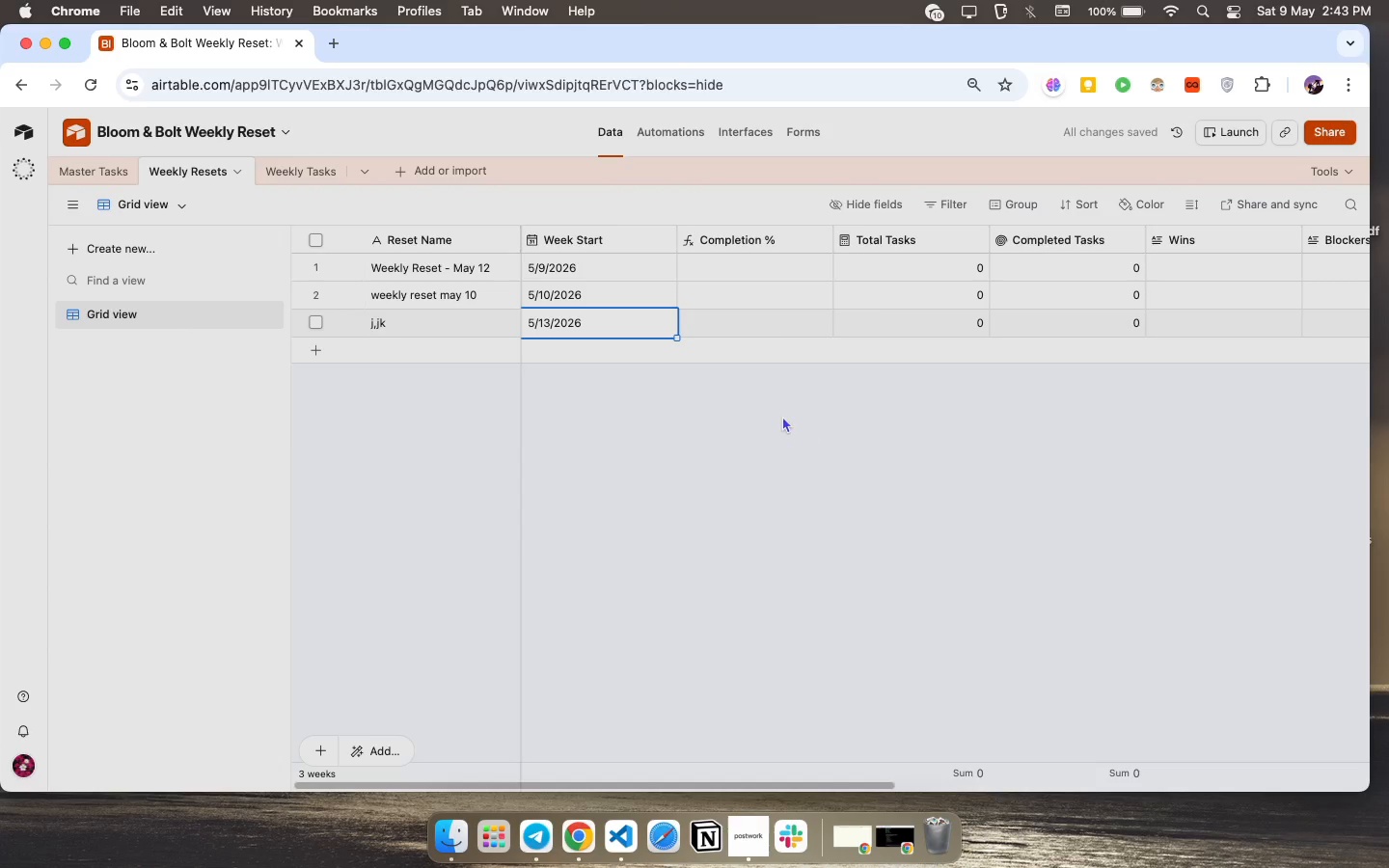 
key(Enter)
 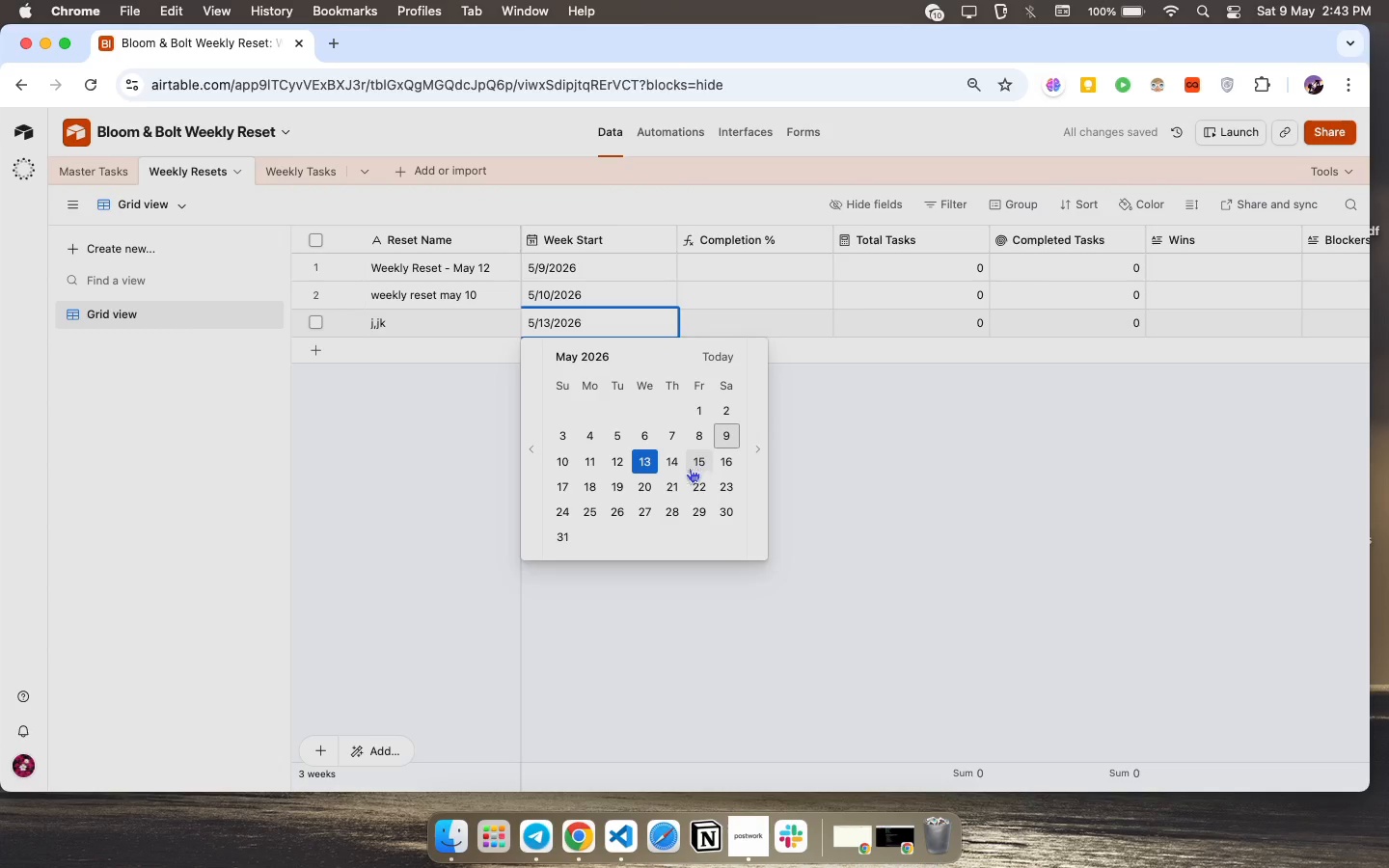 
left_click([658, 462])
 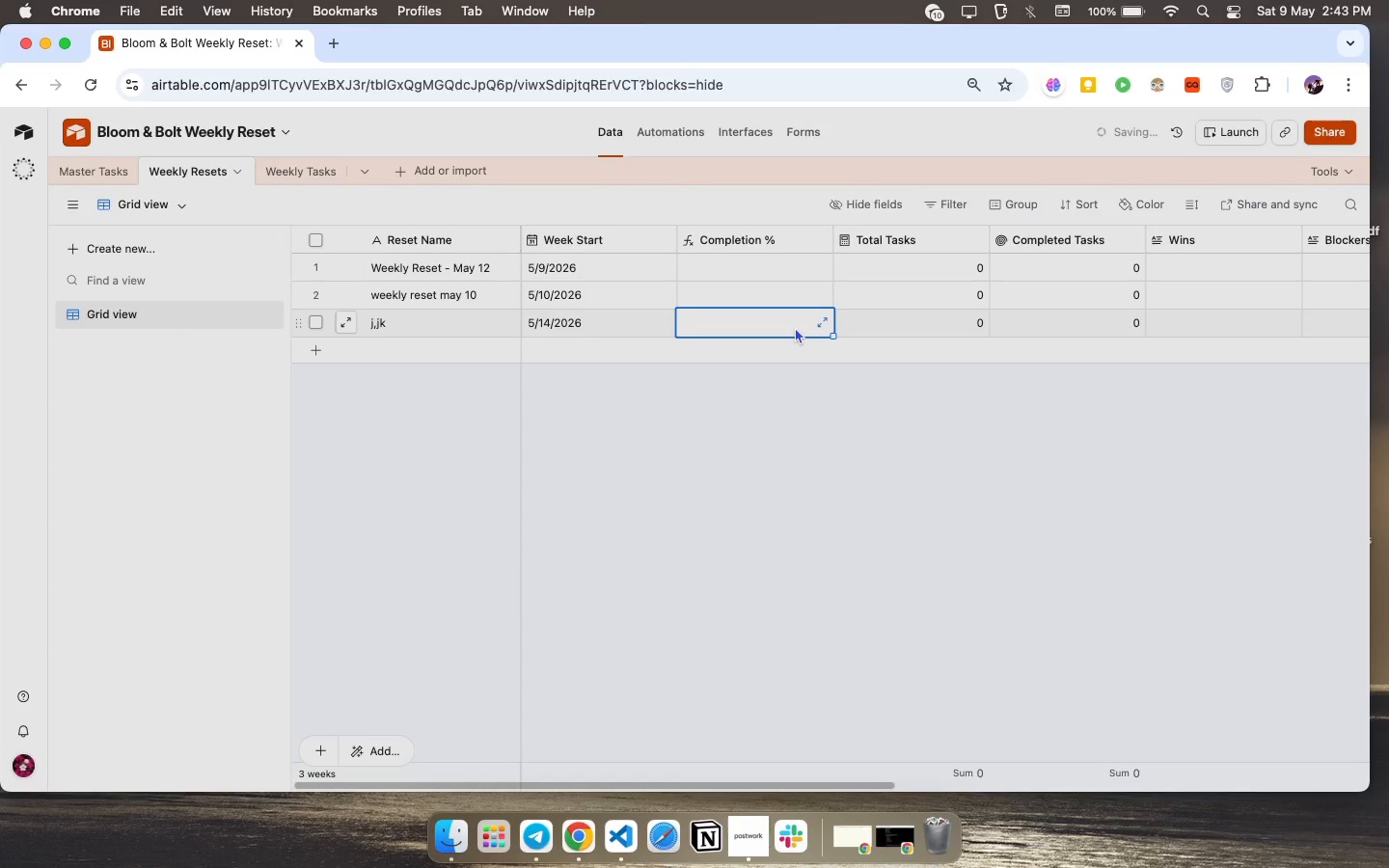 
key(Enter)
 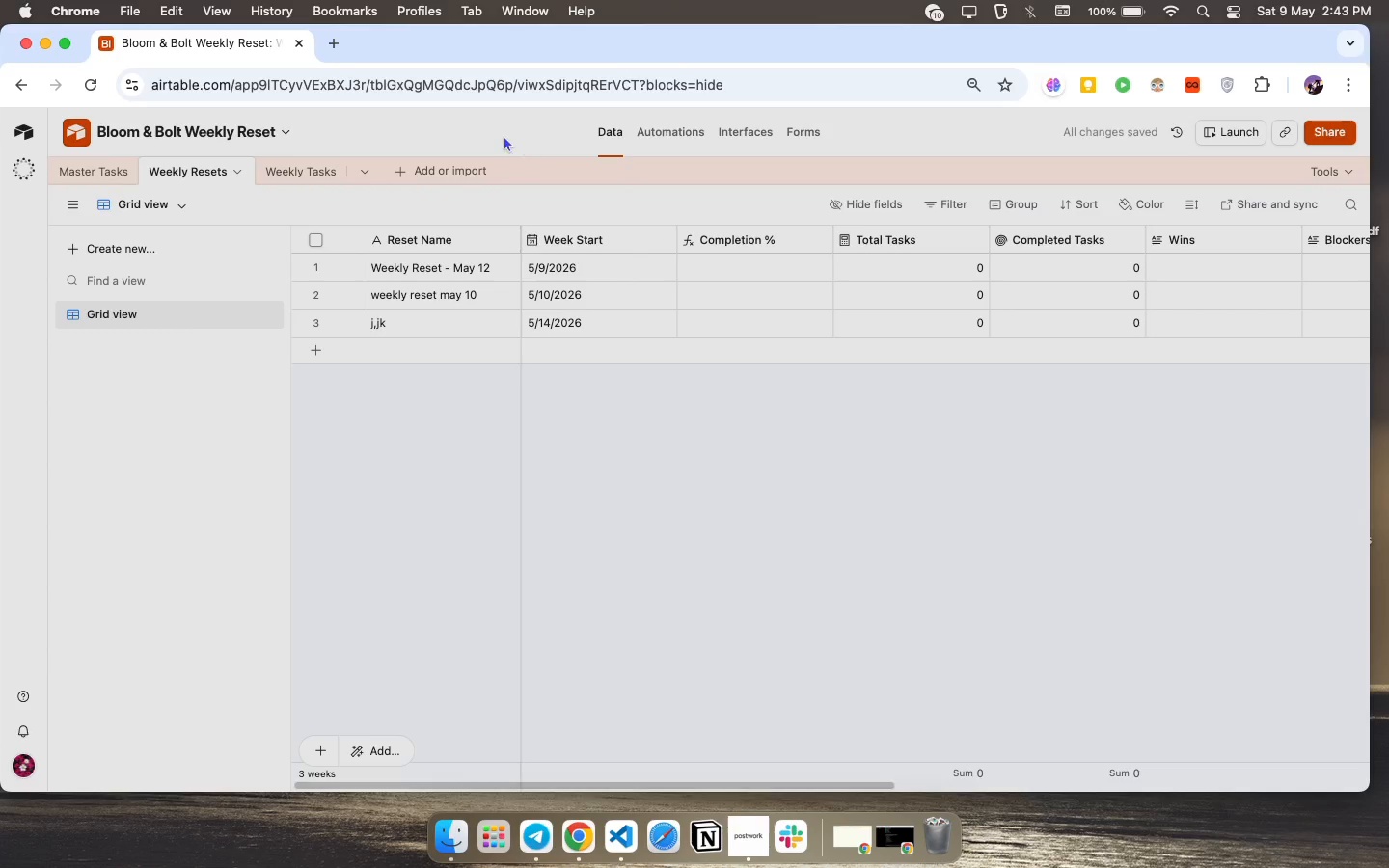 
left_click([308, 171])
 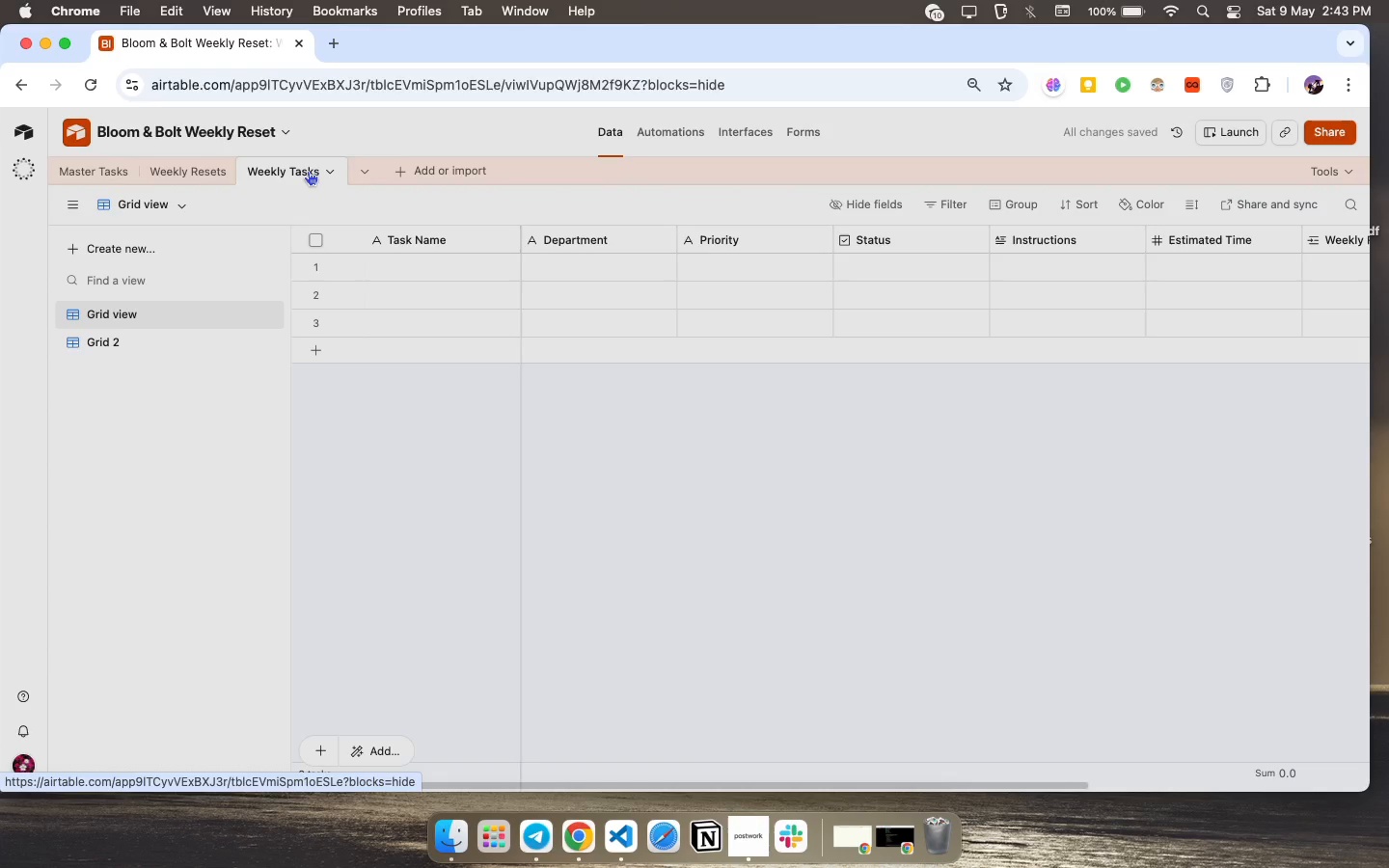 
scroll: coordinate [607, 339], scroll_direction: up, amount: 22.0
 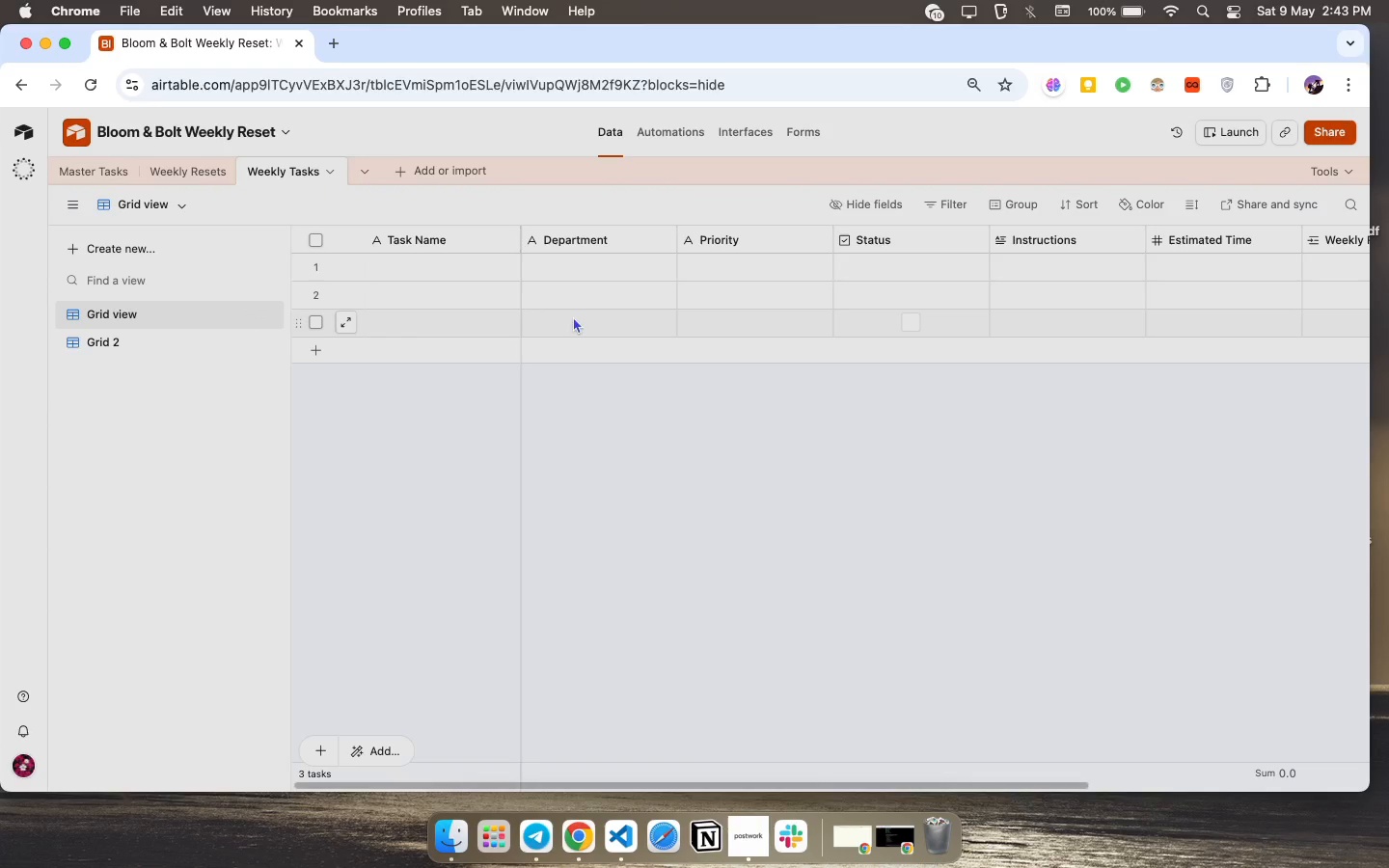 
left_click([500, 418])
 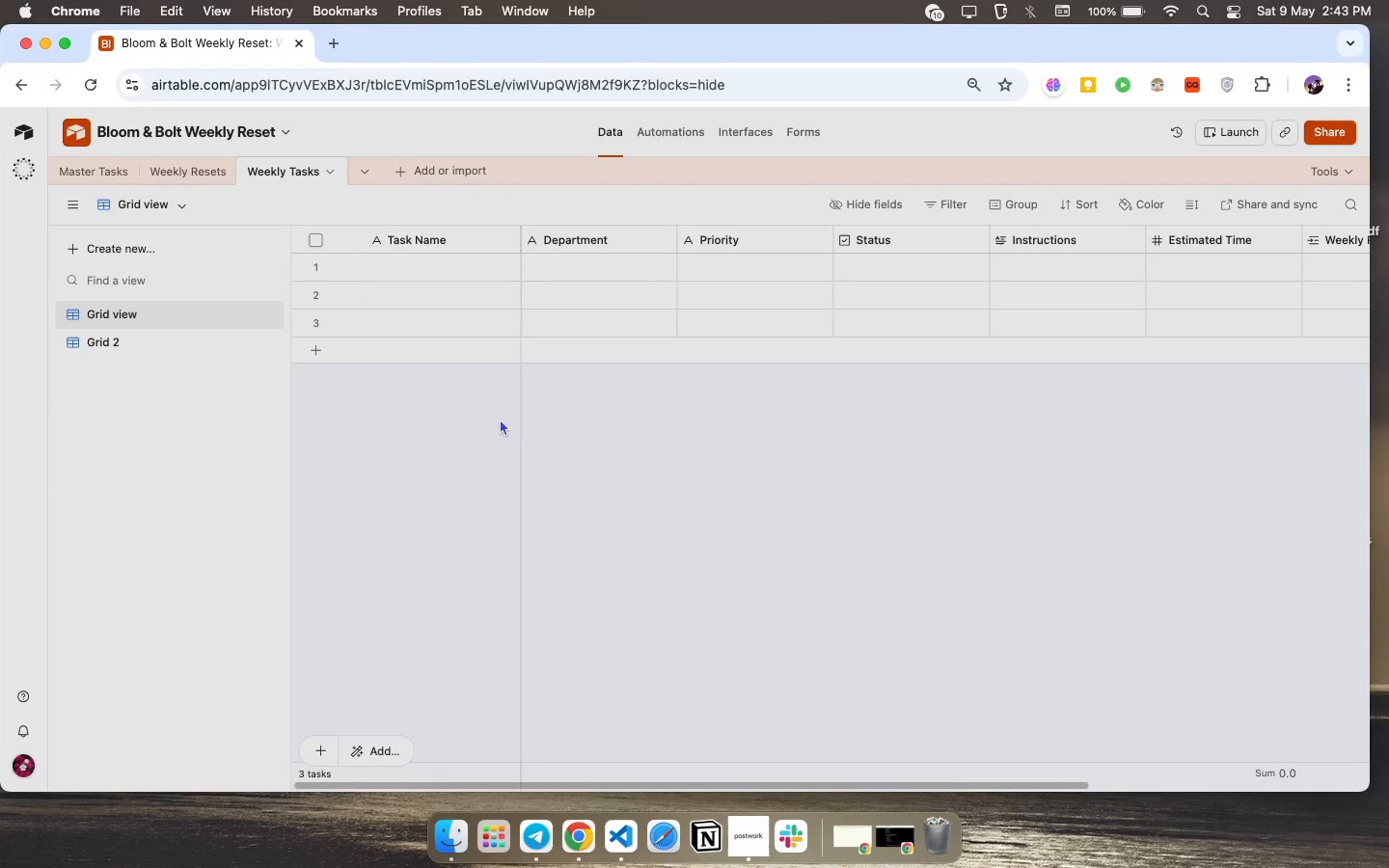 
mouse_move([498, 395])
 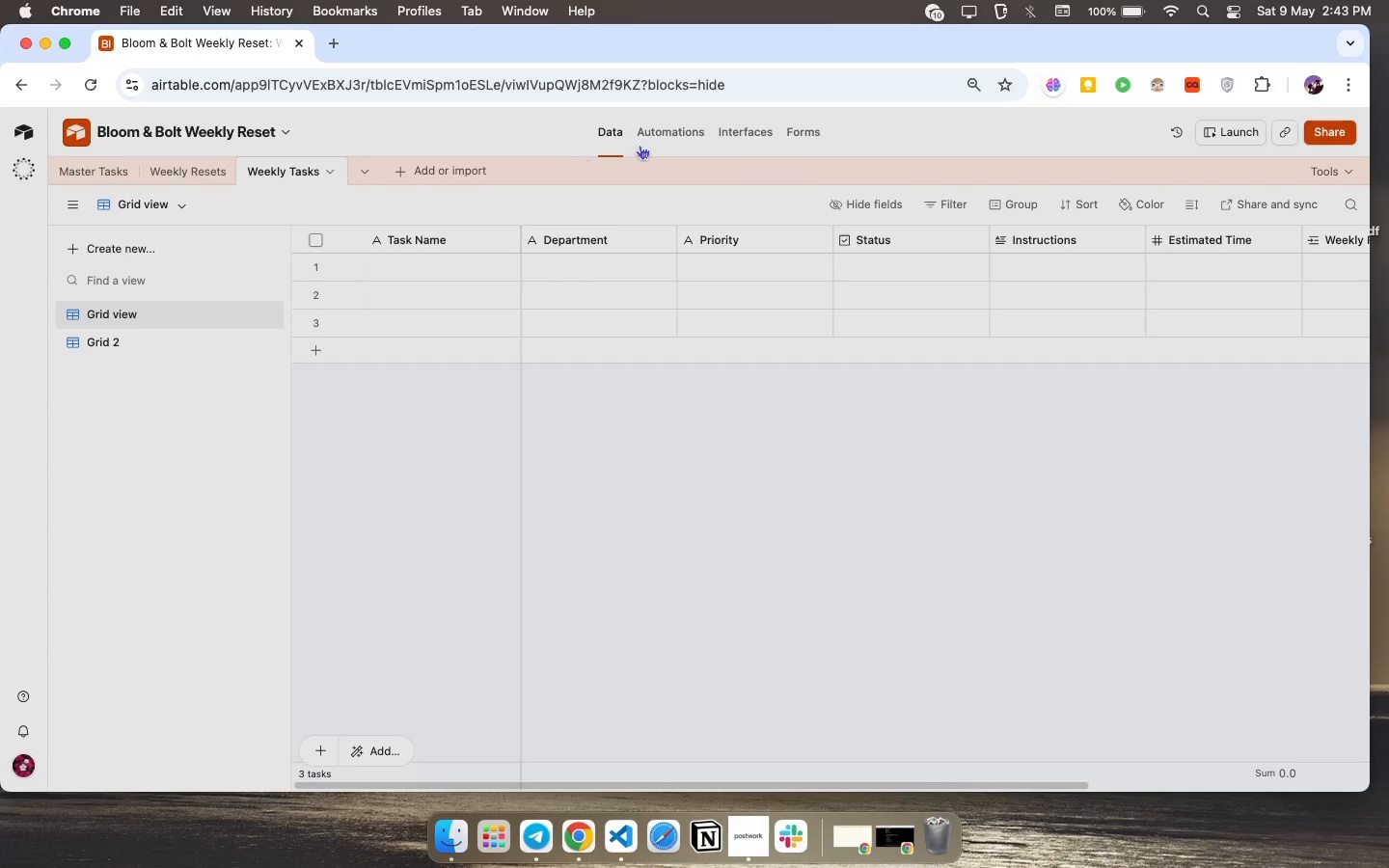 
left_click([664, 140])
 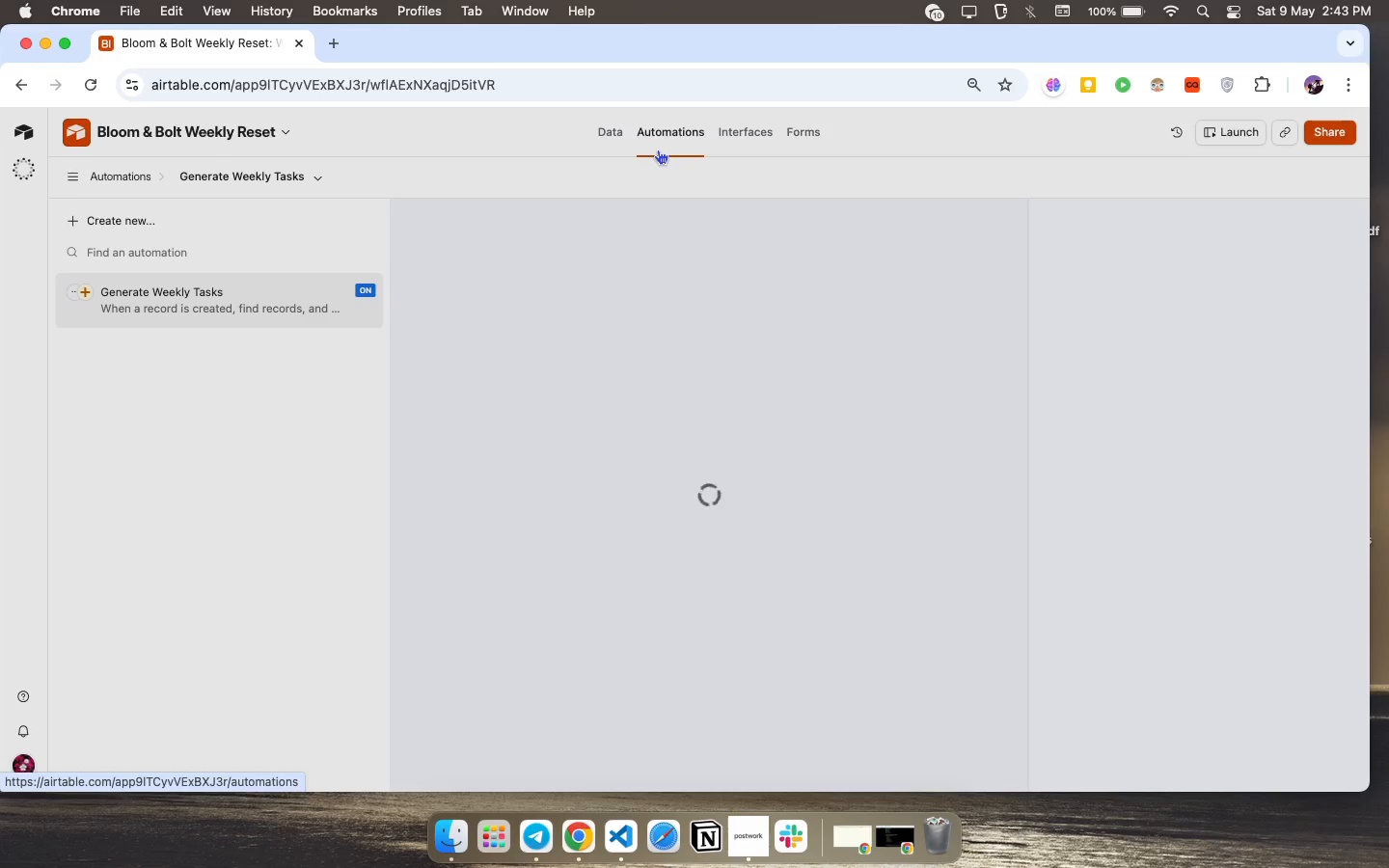 
wait(6.85)
 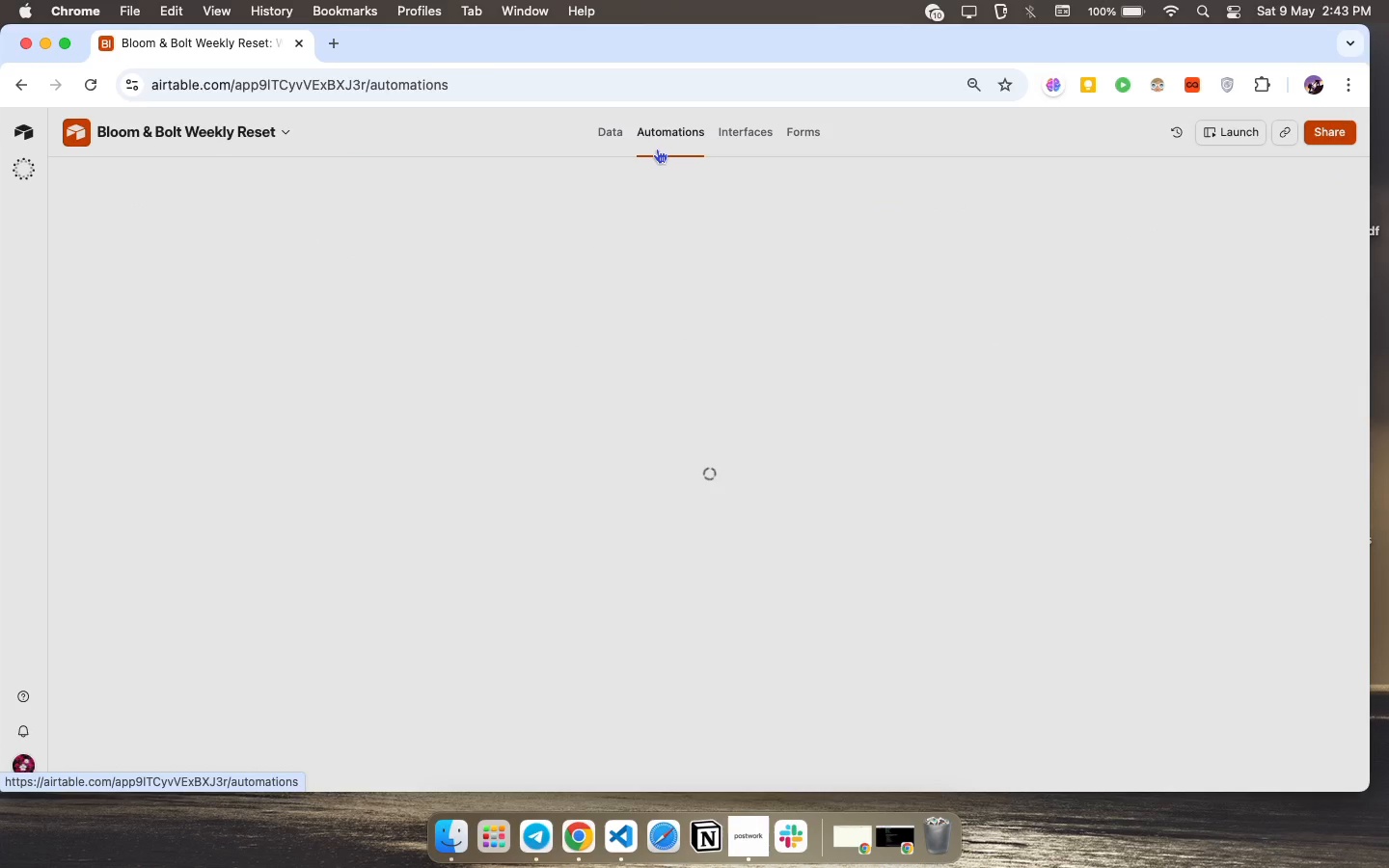 
scroll: coordinate [1094, 456], scroll_direction: down, amount: 11.0
 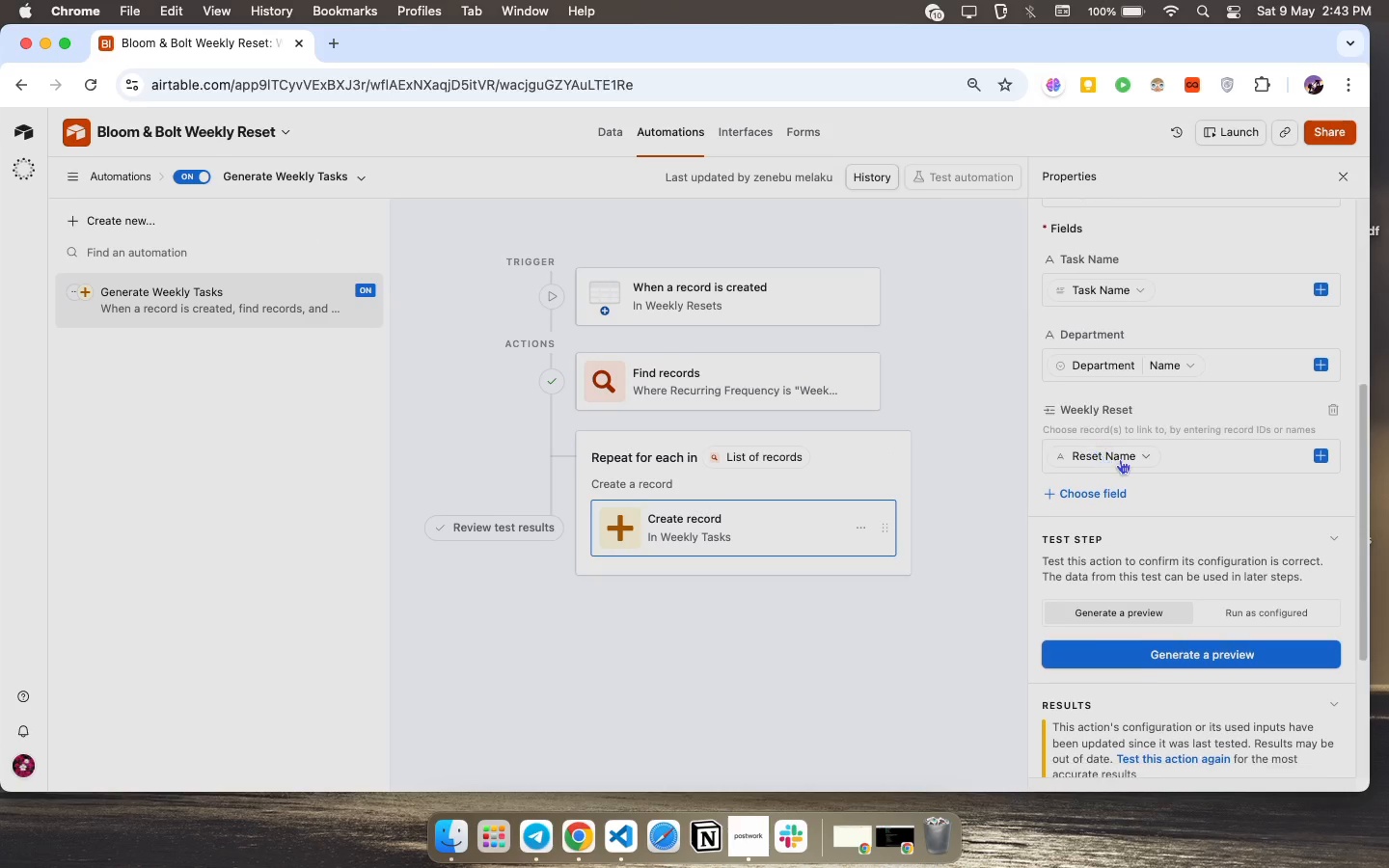 
scroll: coordinate [1177, 455], scroll_direction: up, amount: 2.0
 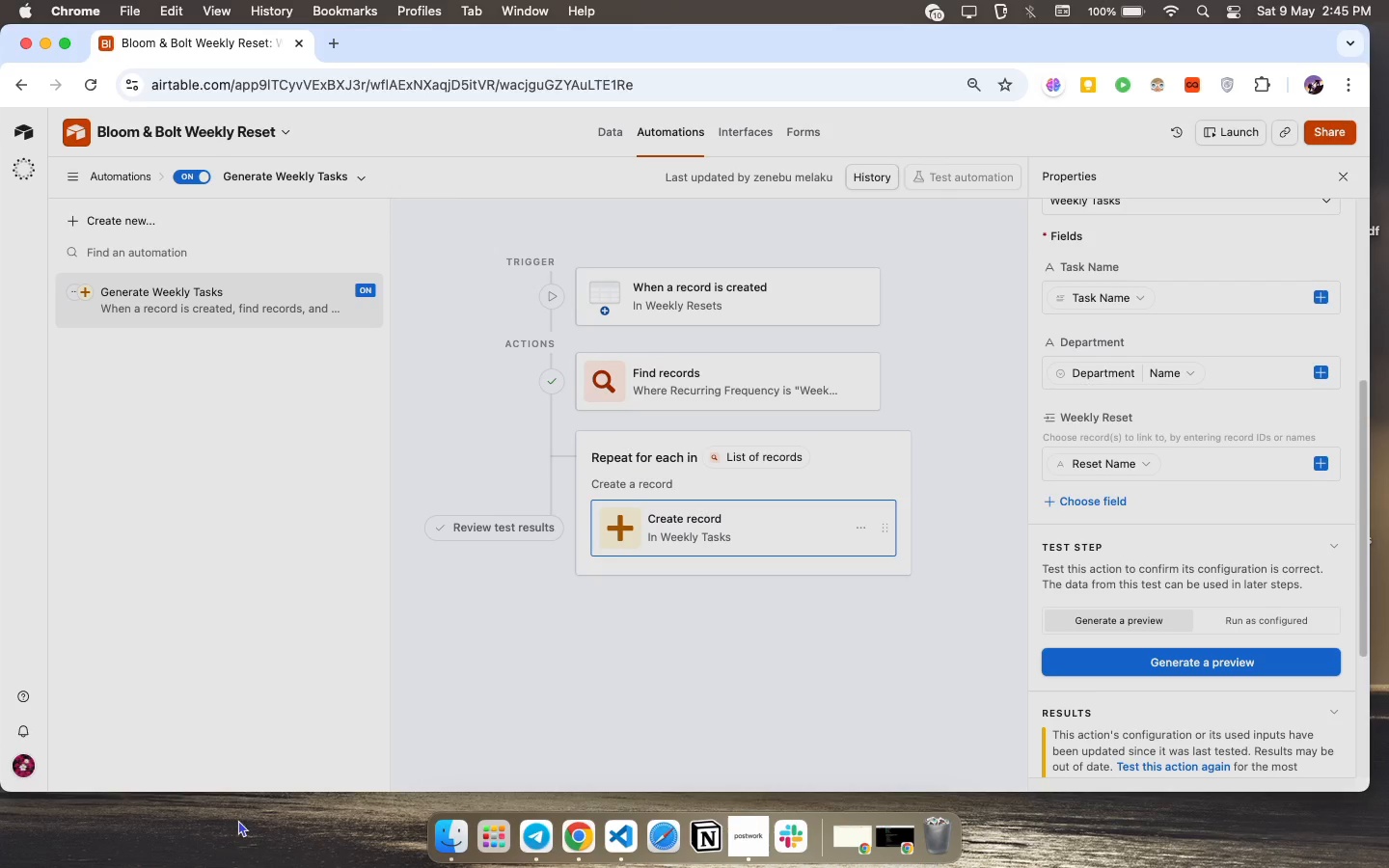 
wait(90.66)
 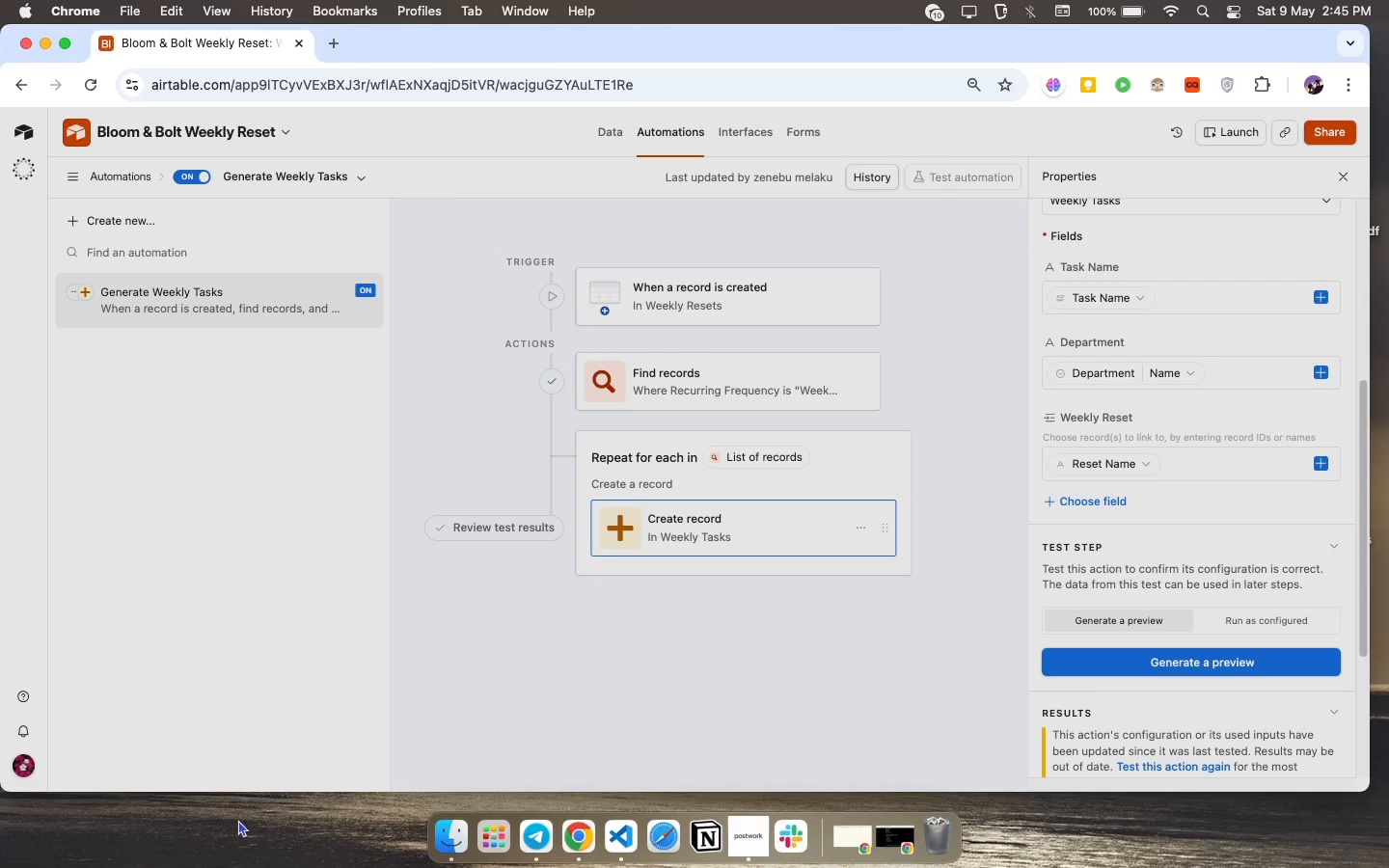 
left_click([1187, 461])
 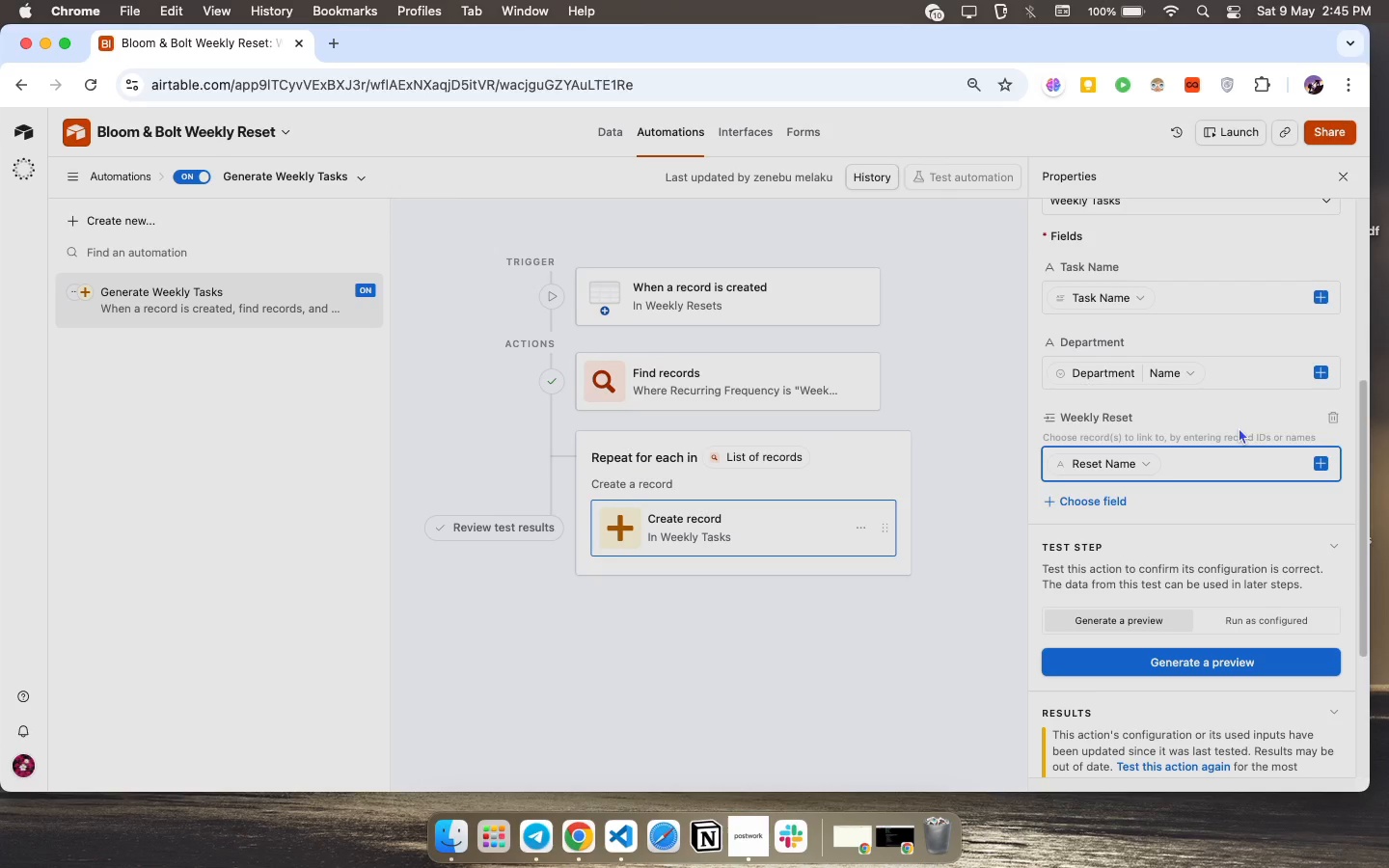 
wait(11.79)
 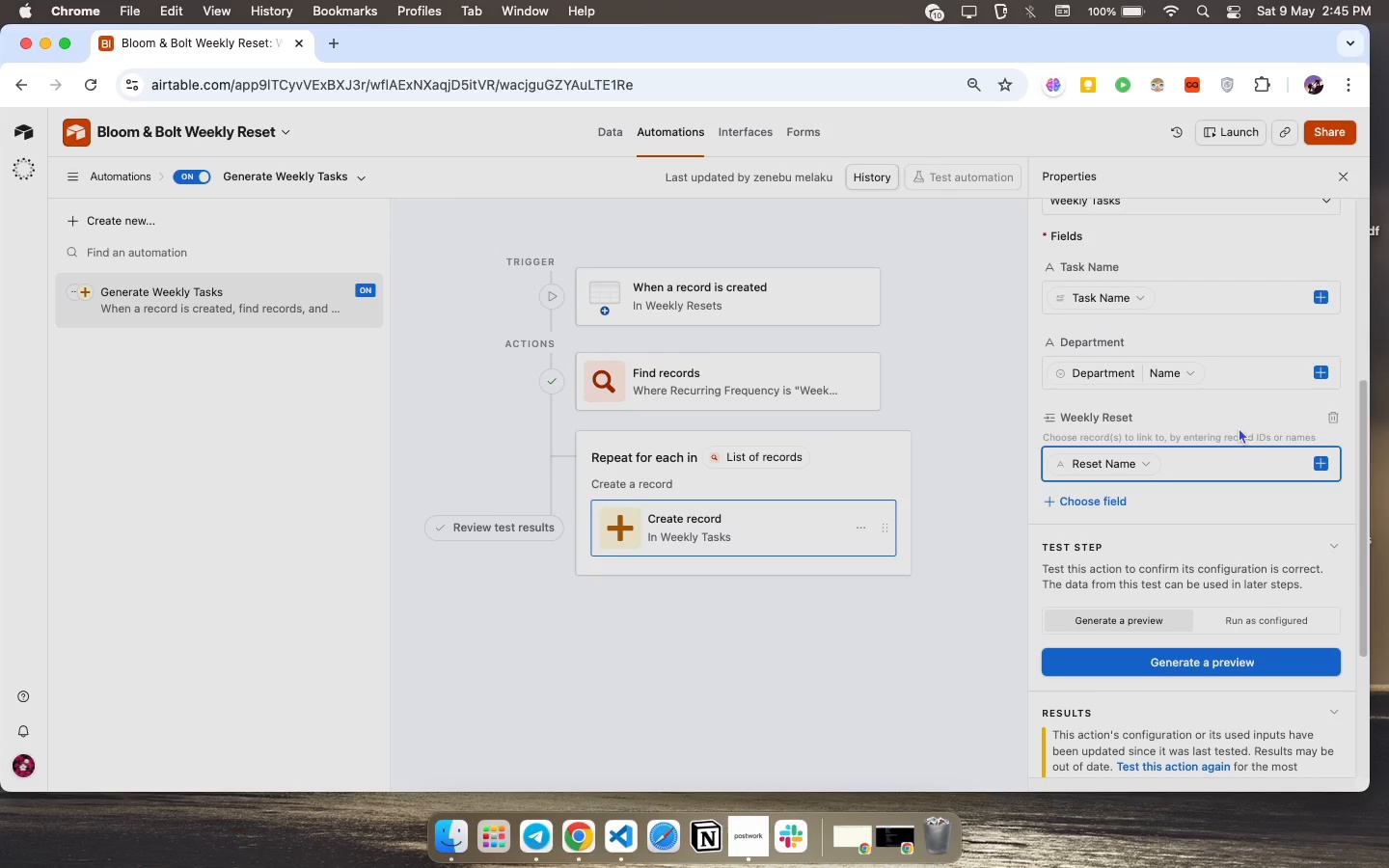 
key(Backspace)
 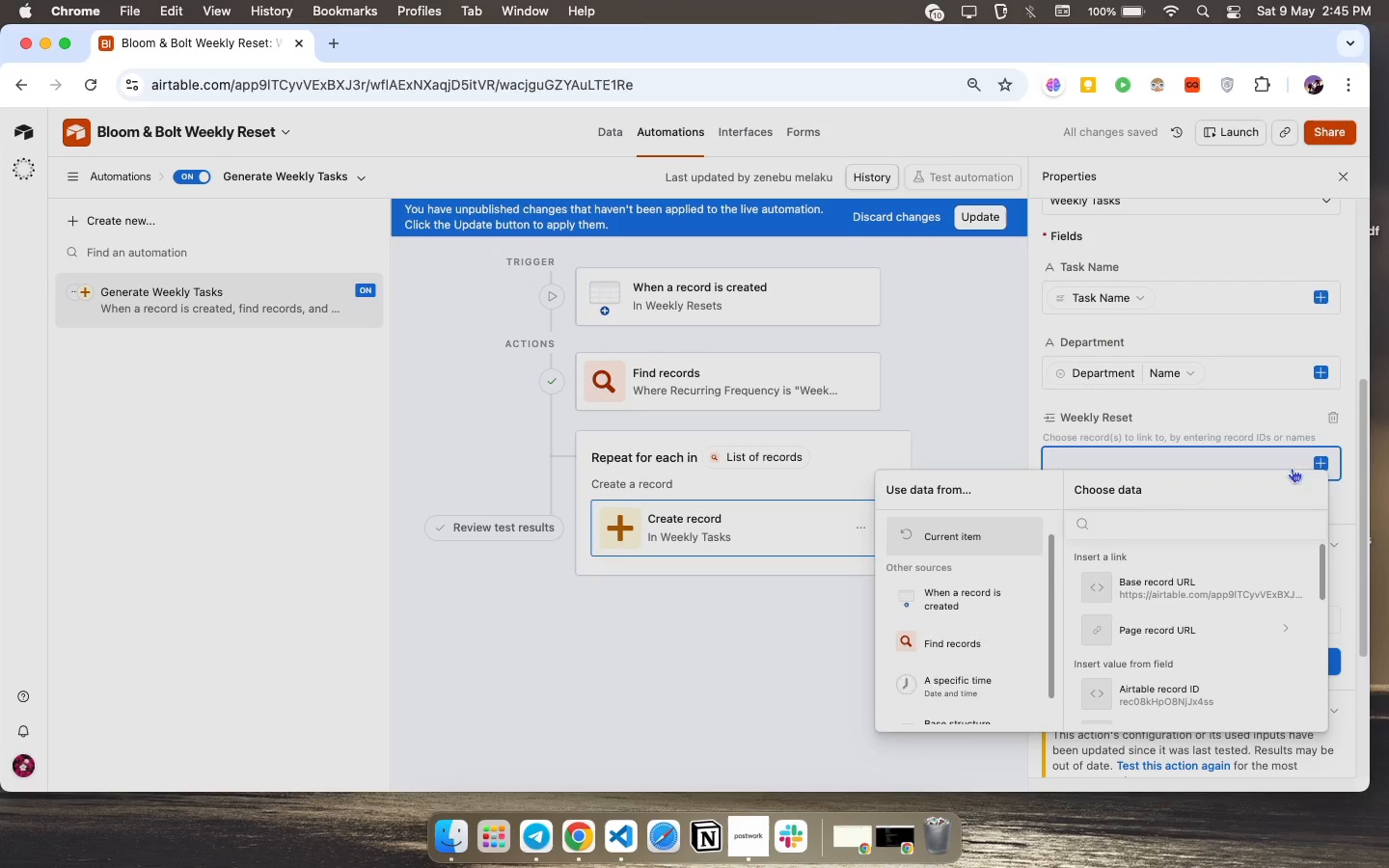 
left_click([936, 610])
 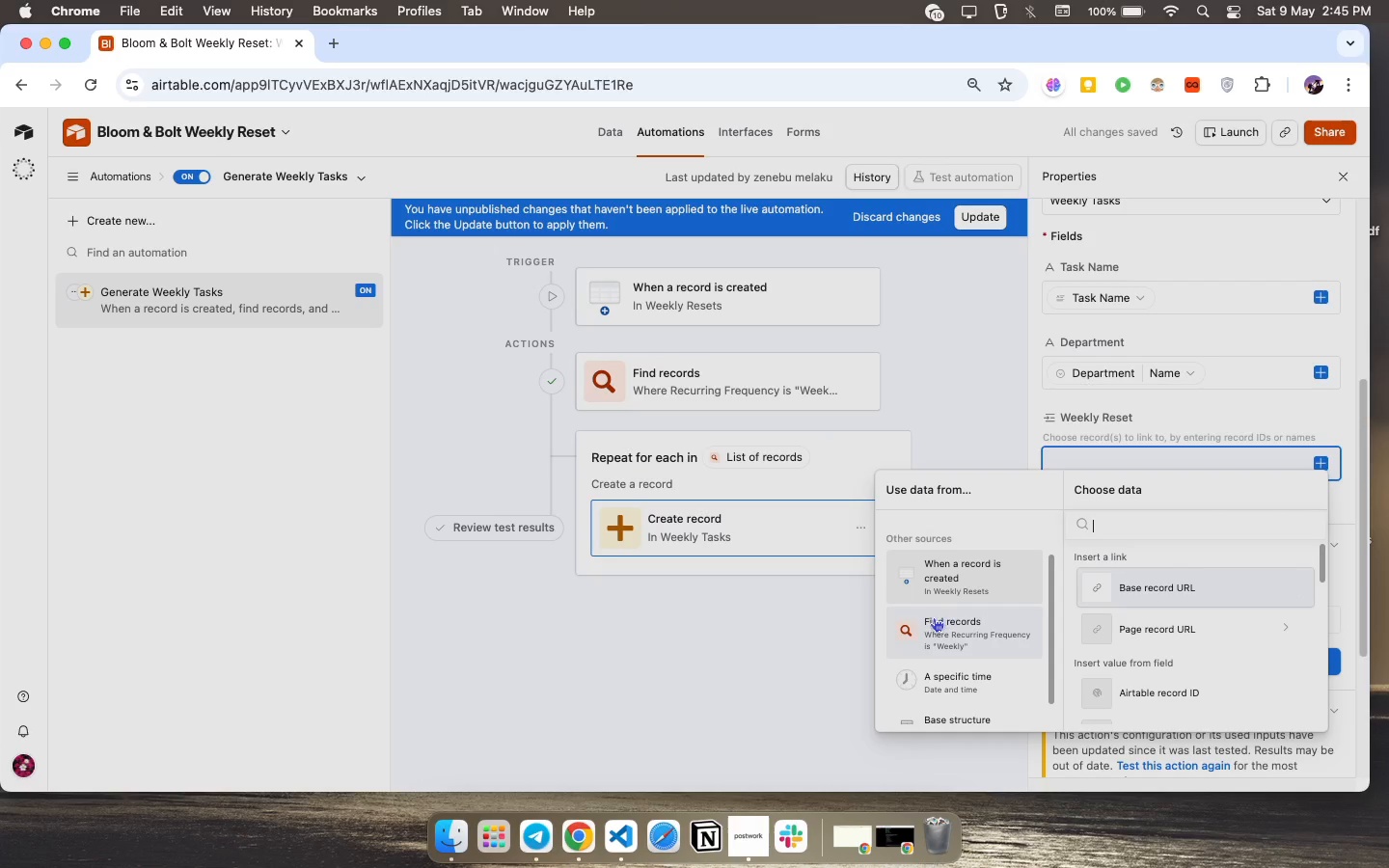 
scroll: coordinate [1141, 682], scroll_direction: down, amount: 3.0
 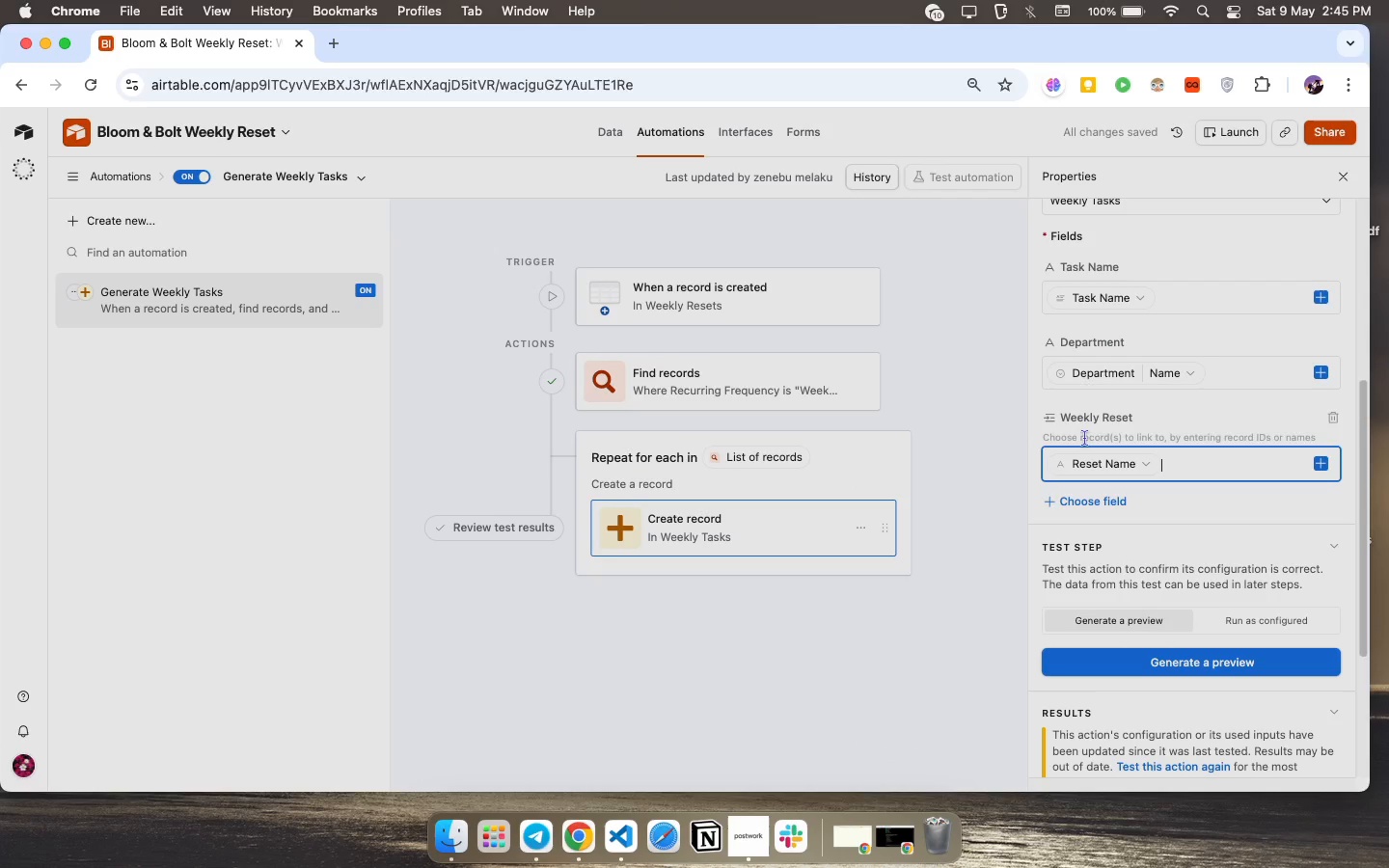 
scroll: coordinate [1139, 546], scroll_direction: up, amount: 10.0
 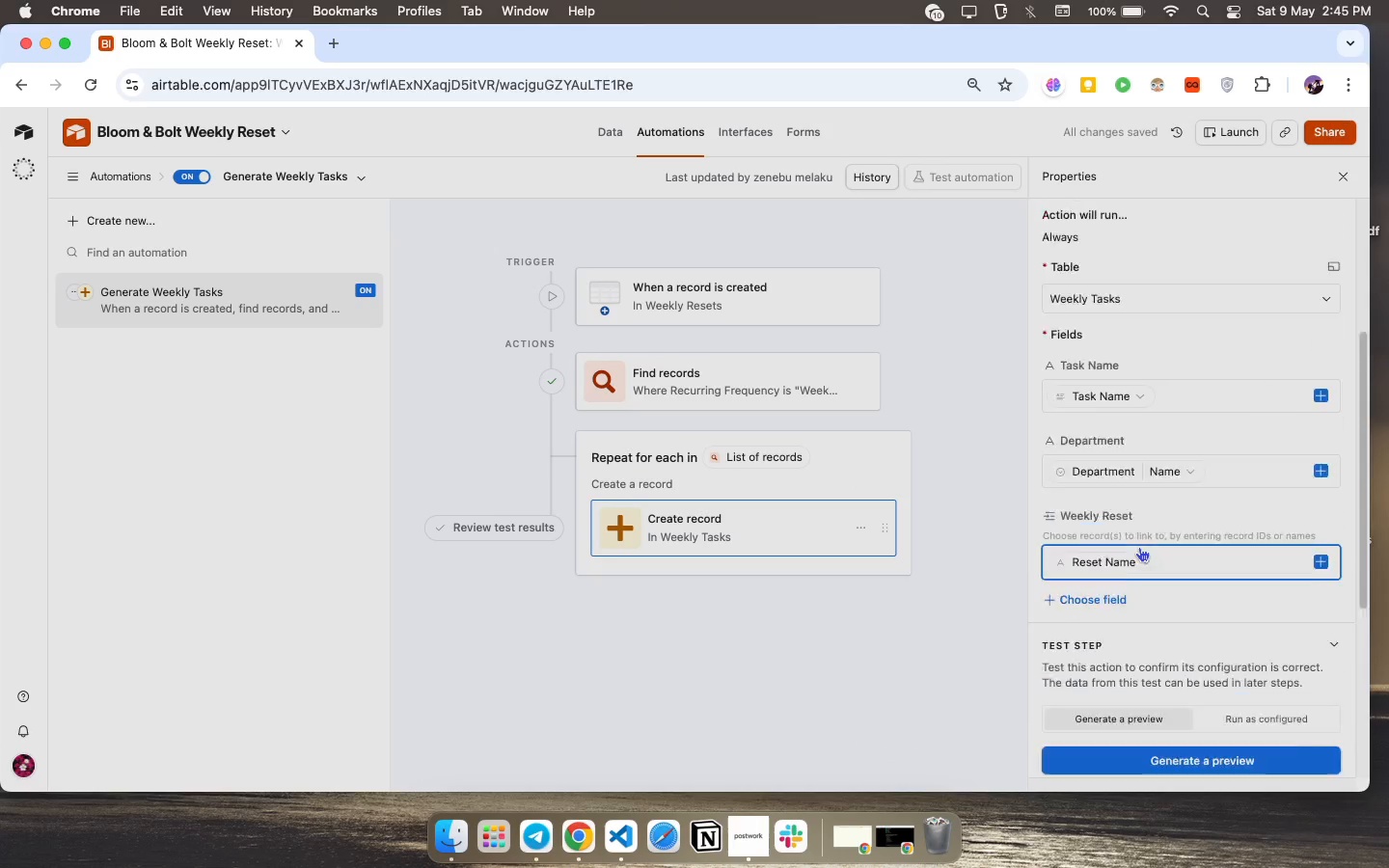 
scroll: coordinate [1139, 545], scroll_direction: down, amount: 15.0
 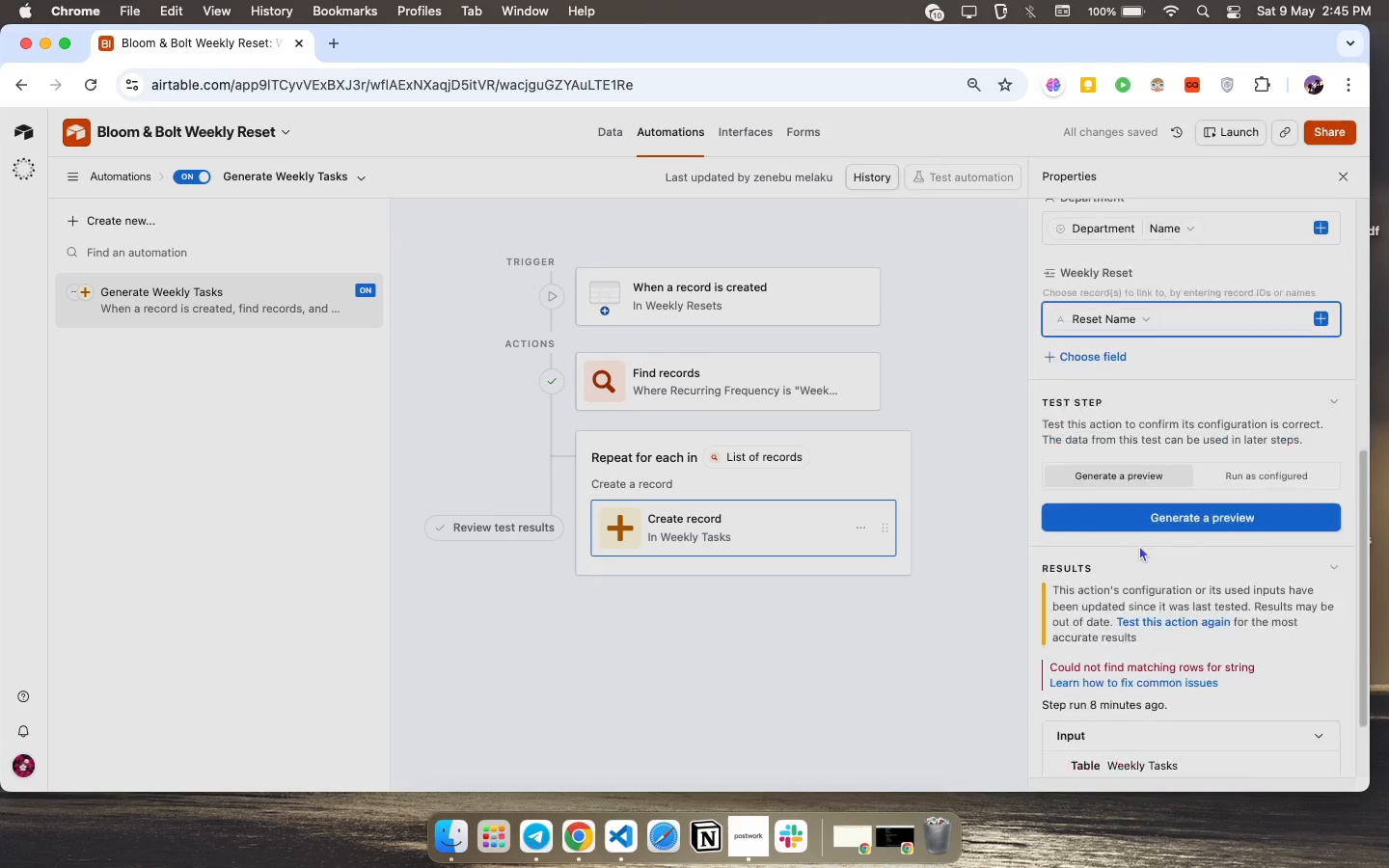 
scroll: coordinate [1140, 498], scroll_direction: up, amount: 4.0
 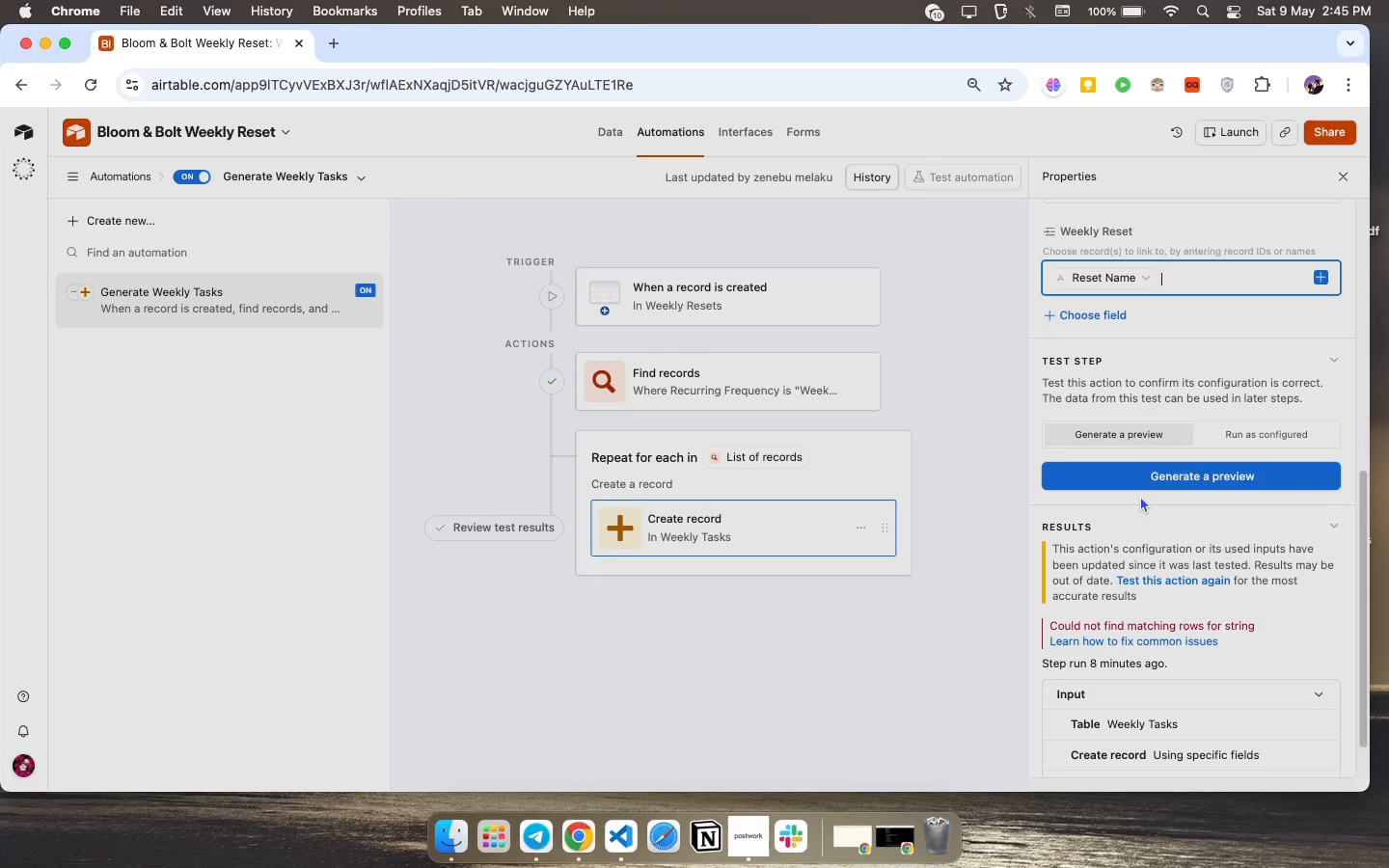 
scroll: coordinate [1133, 490], scroll_direction: down, amount: 2.0
 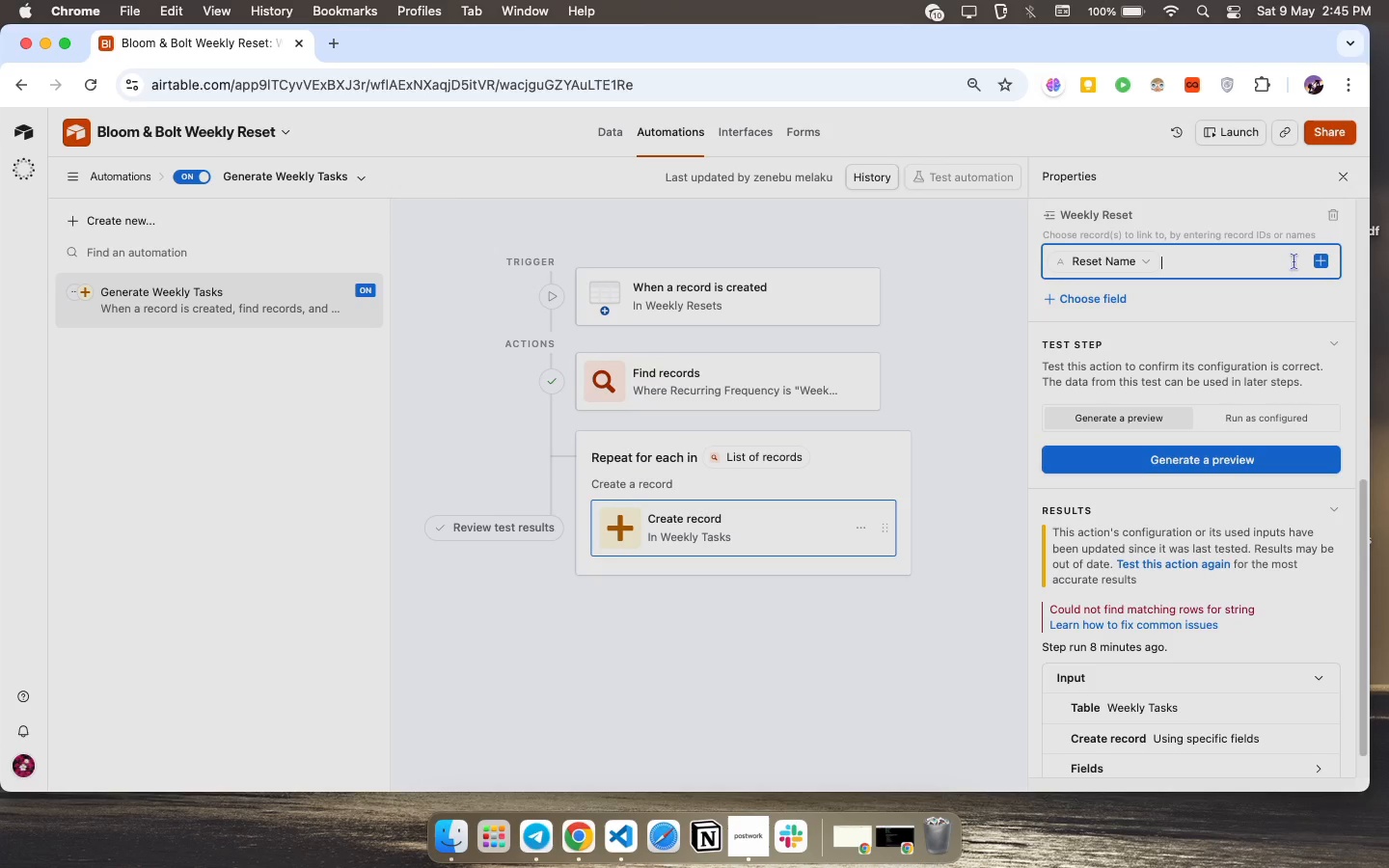 
left_click([1197, 263])
 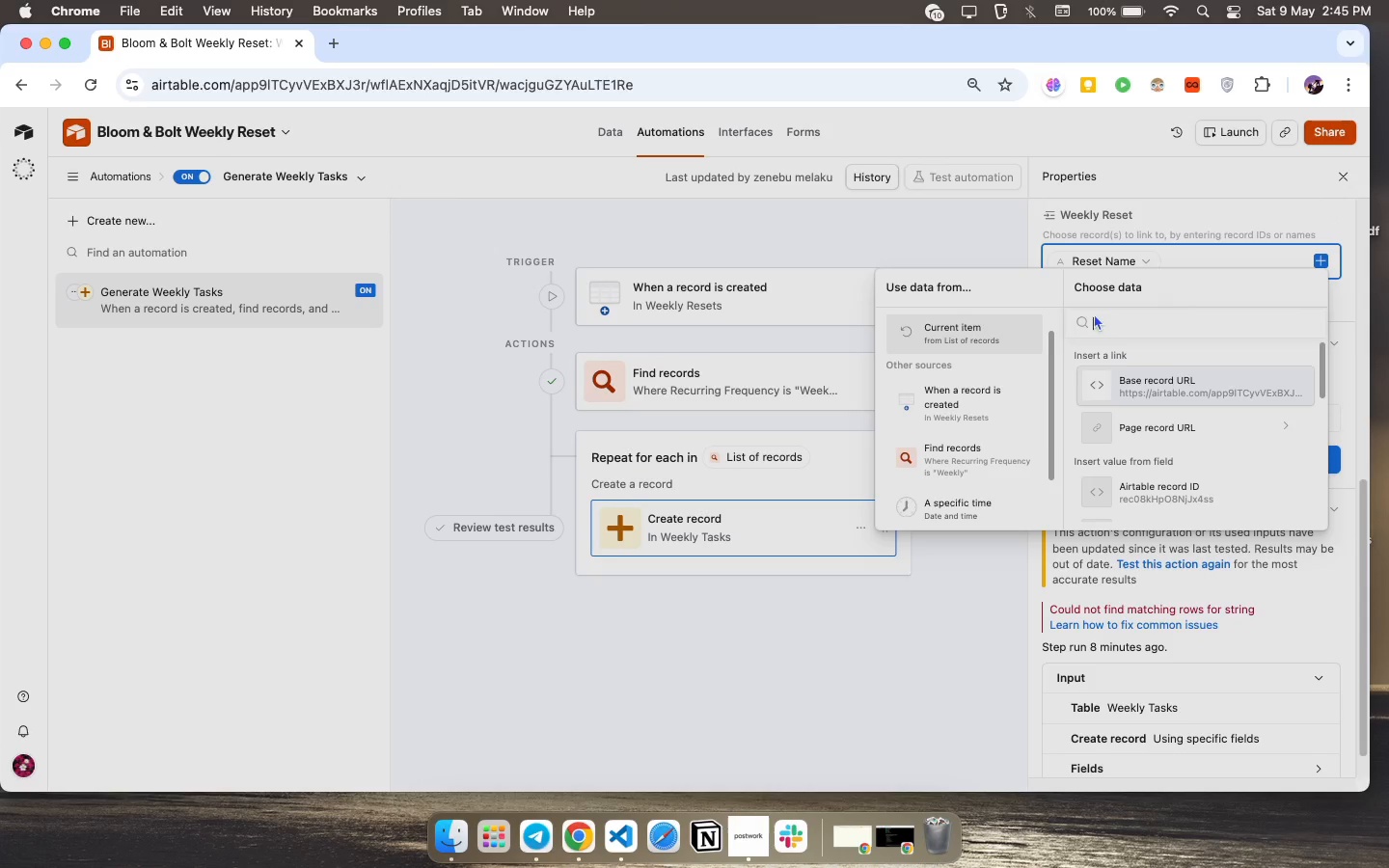 
scroll: coordinate [1130, 417], scroll_direction: down, amount: 14.0
 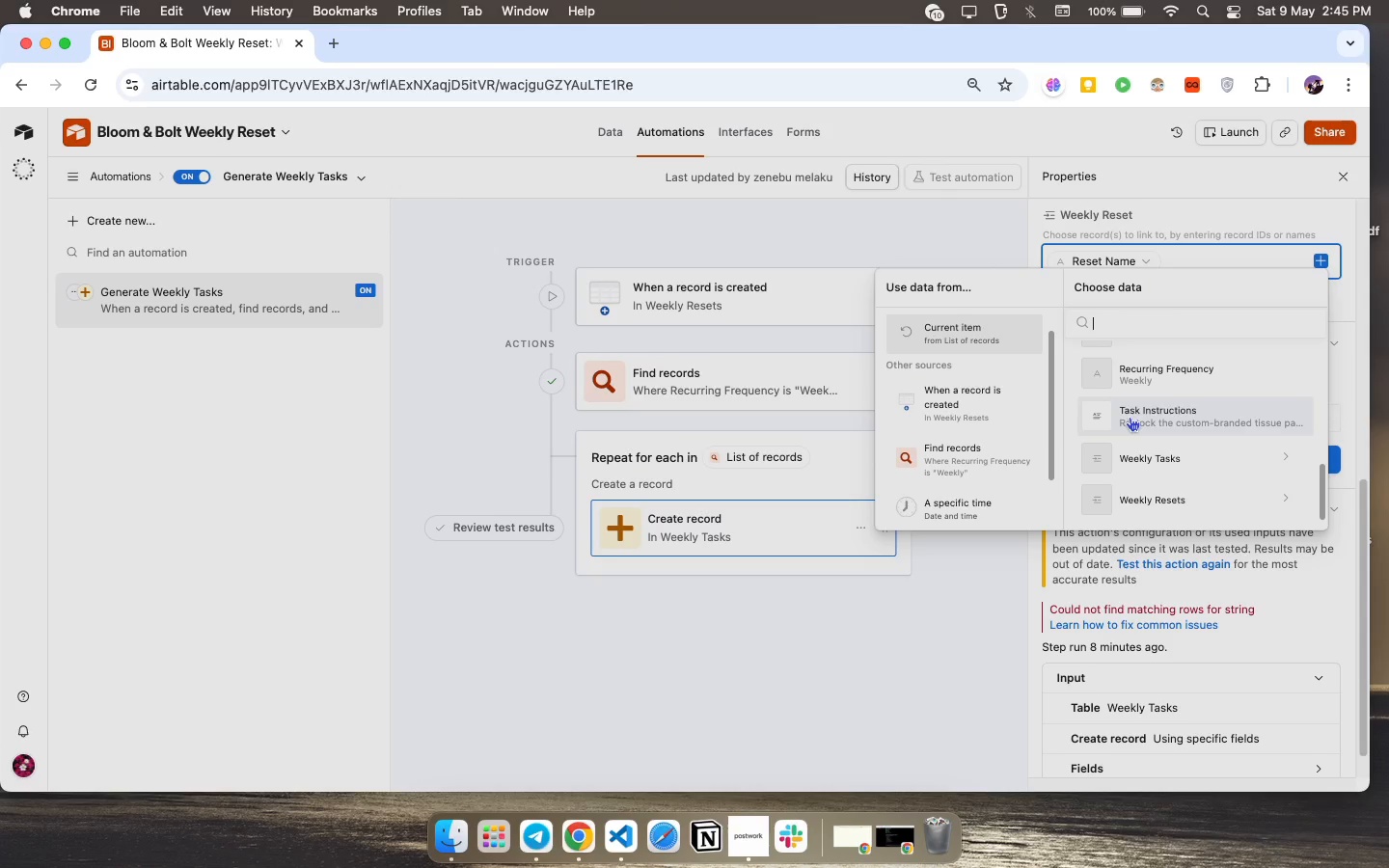 
left_click([961, 406])
 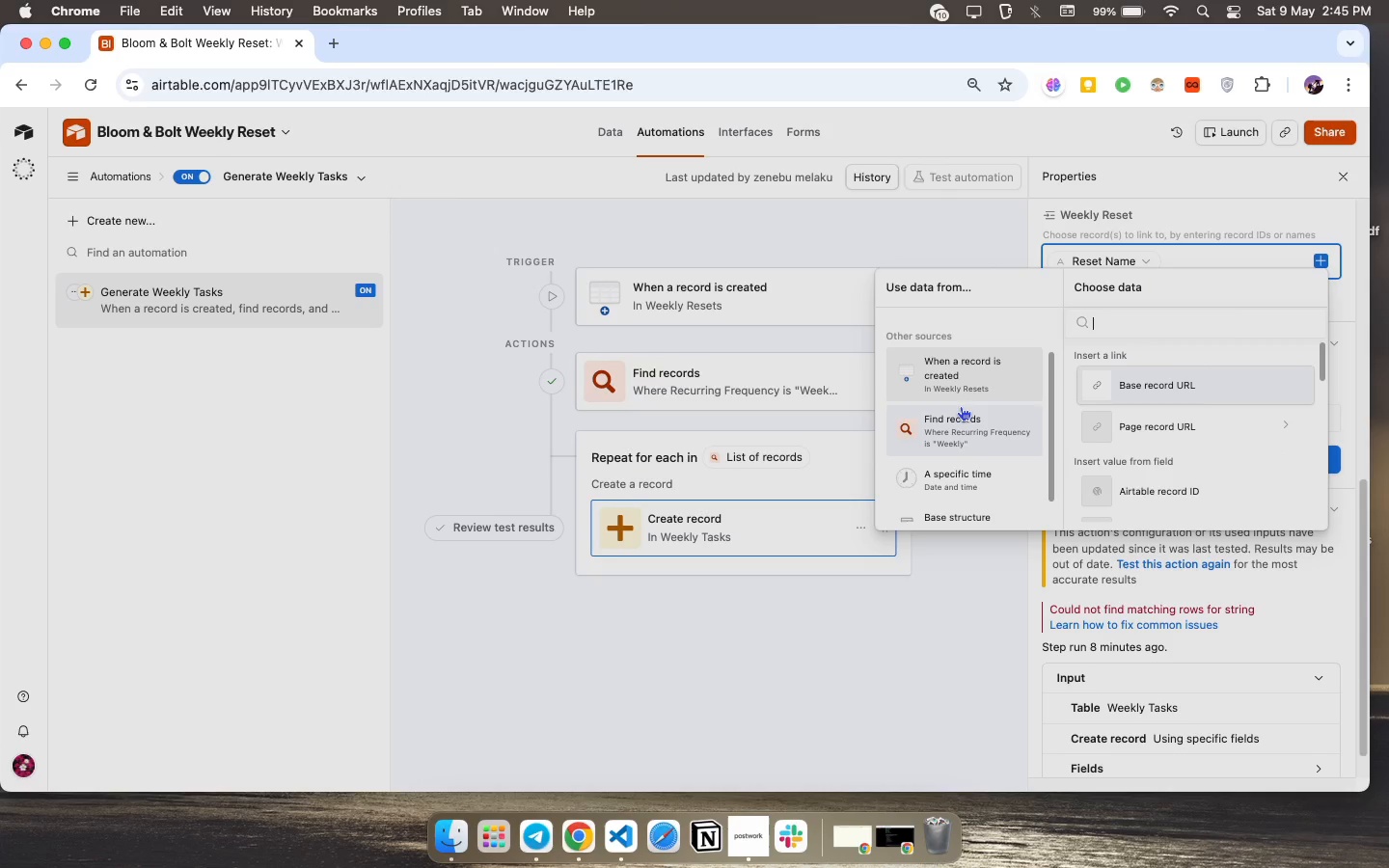 
scroll: coordinate [1248, 435], scroll_direction: down, amount: 35.0
 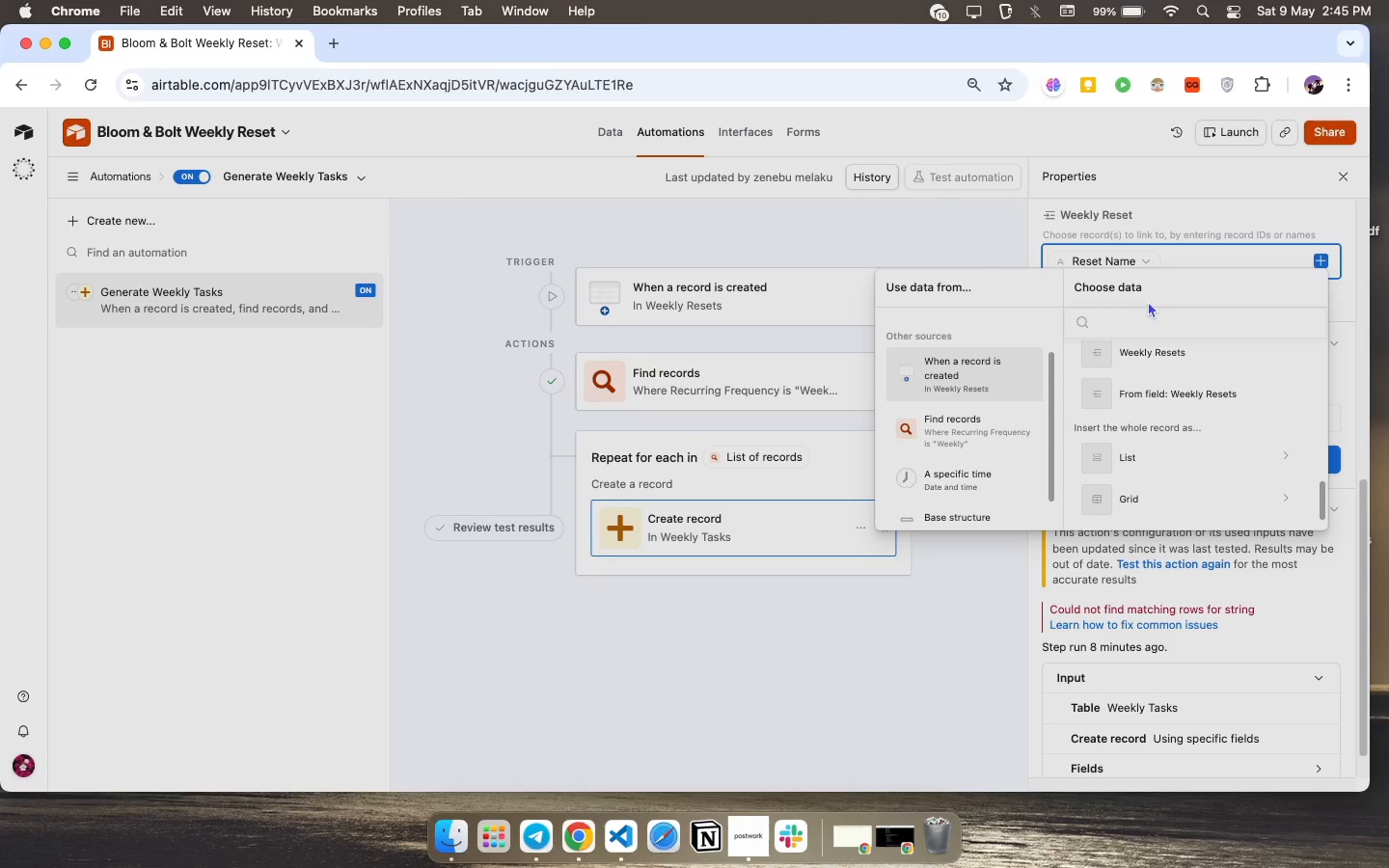 
left_click([1177, 258])
 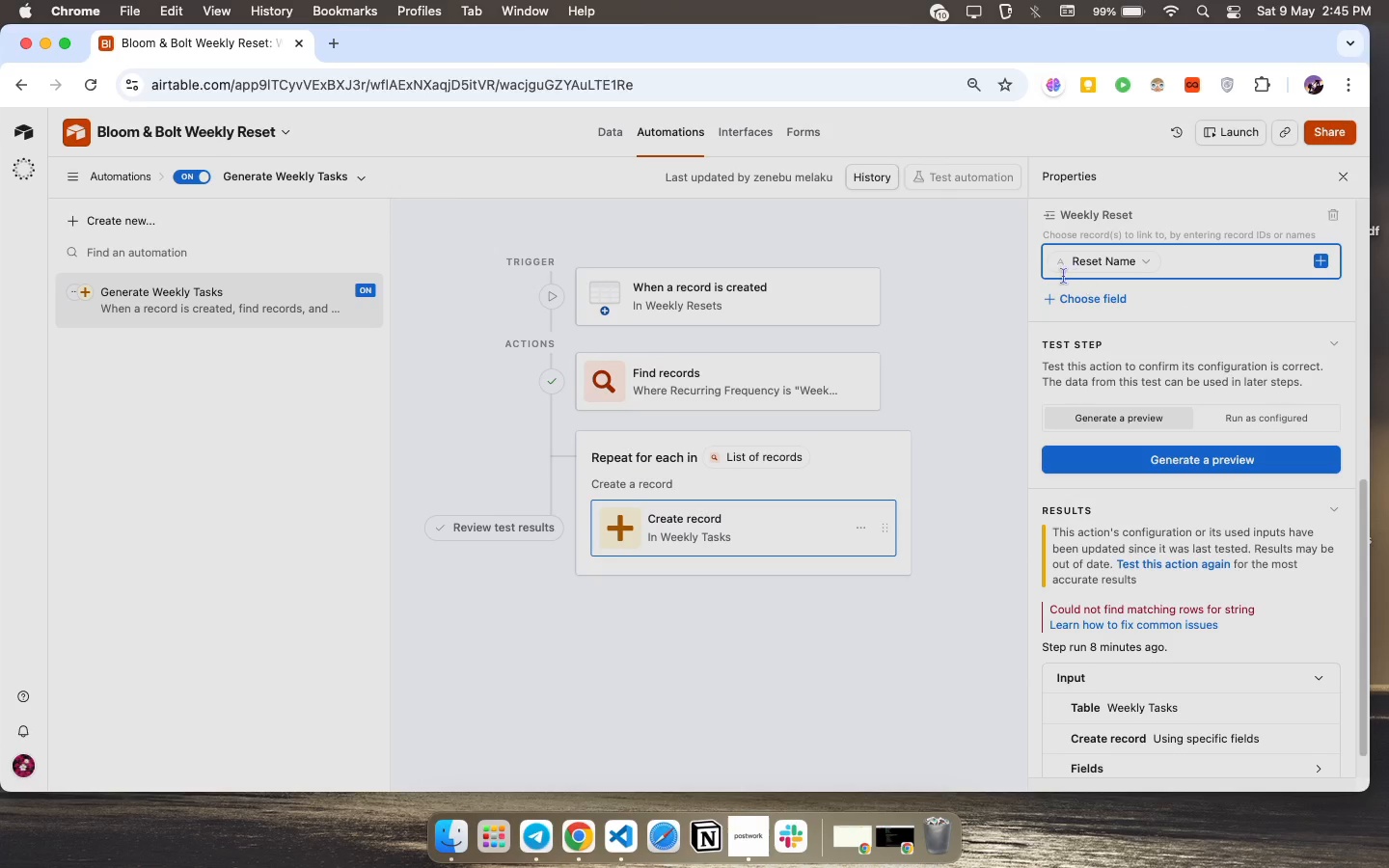 
left_click([1067, 264])
 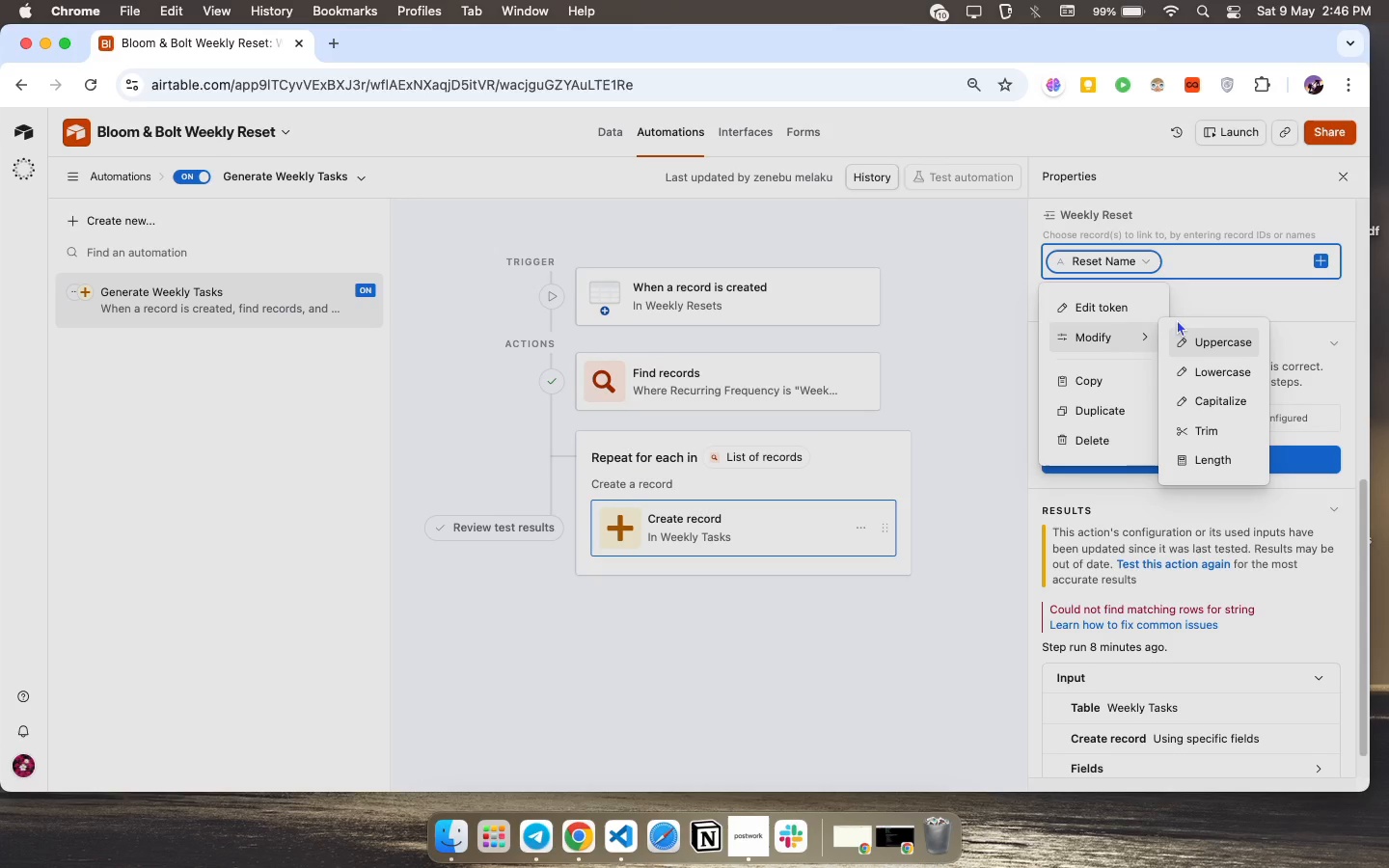 
wait(17.84)
 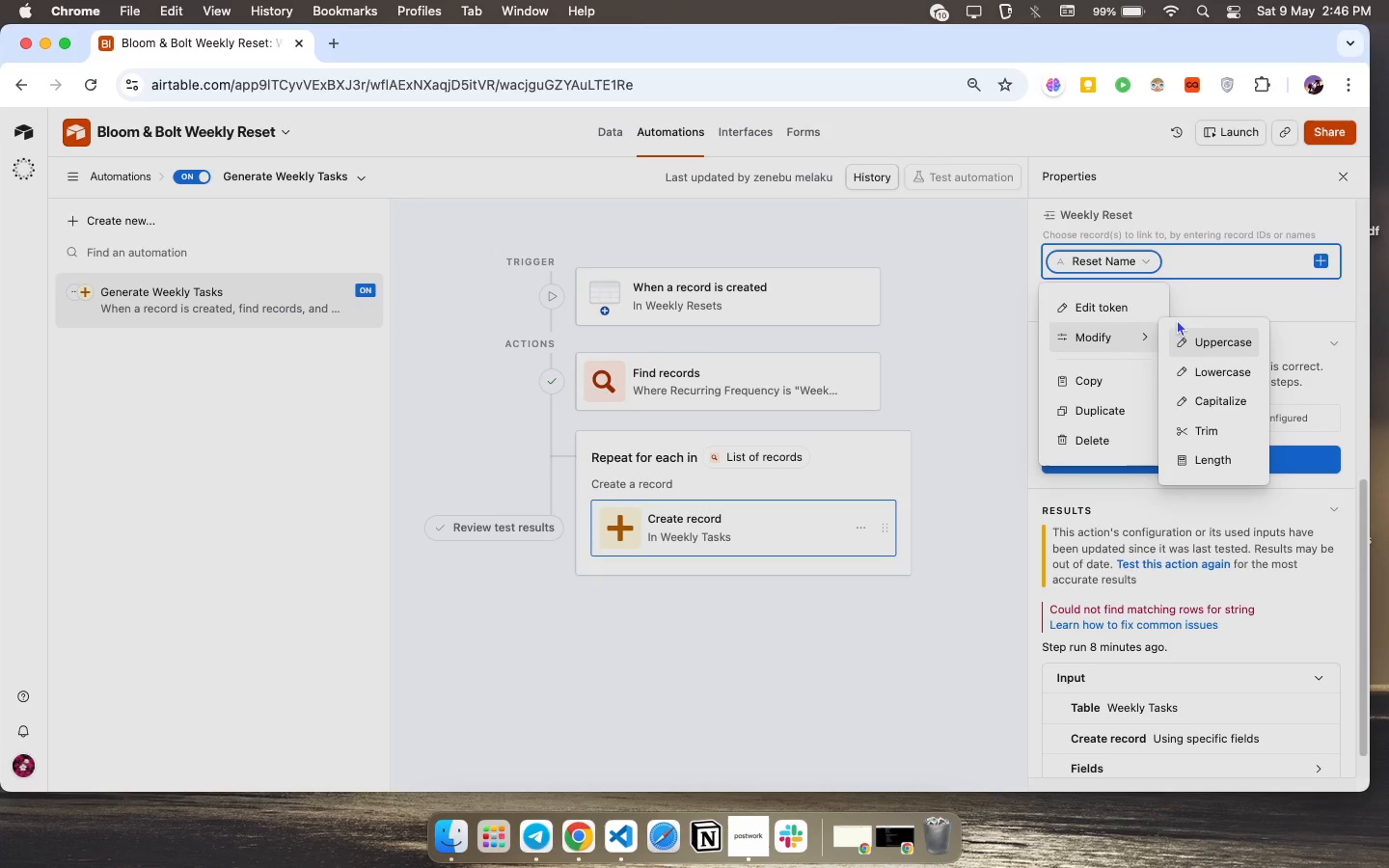 
double_click([1213, 263])
 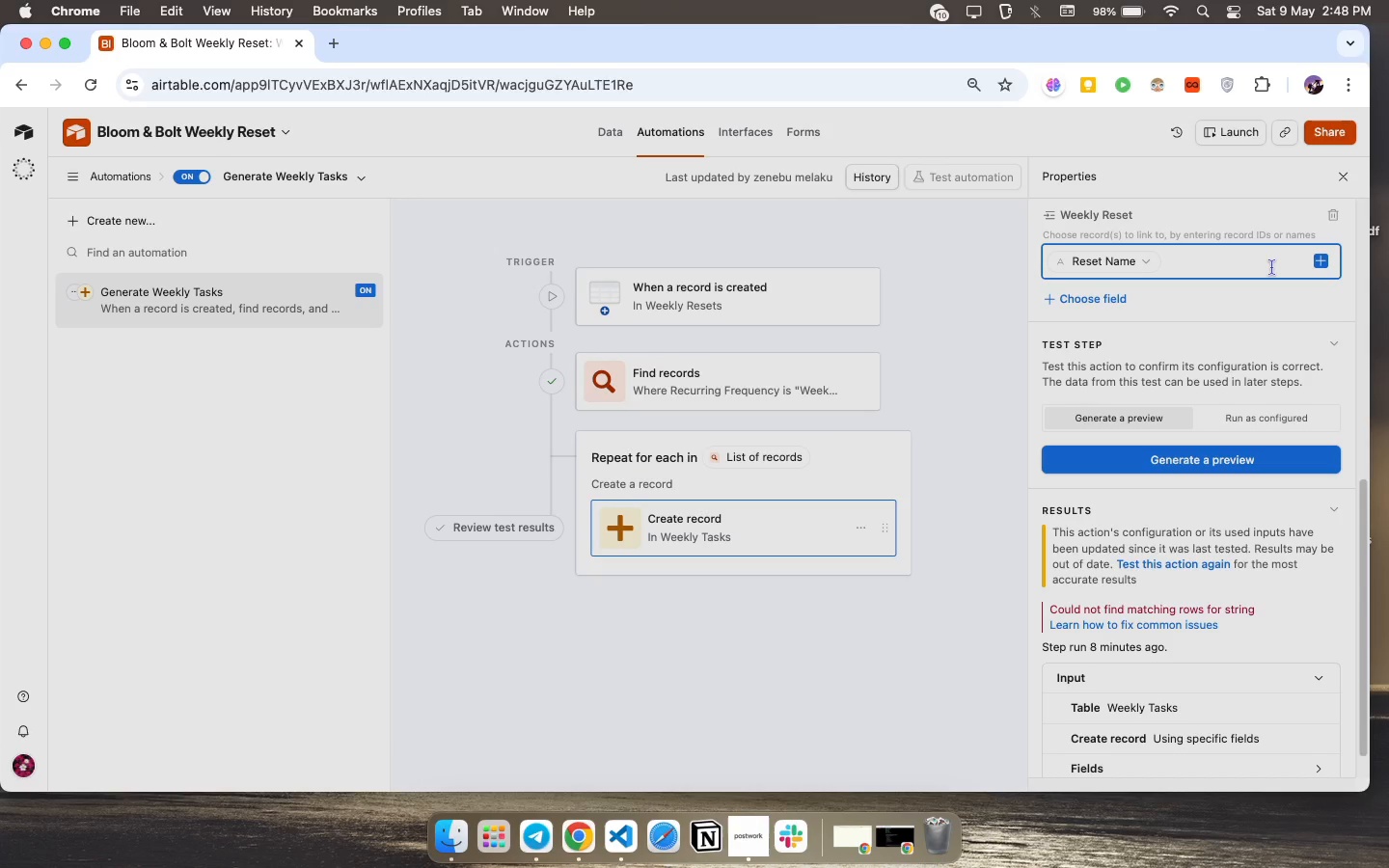 
wait(126.27)
 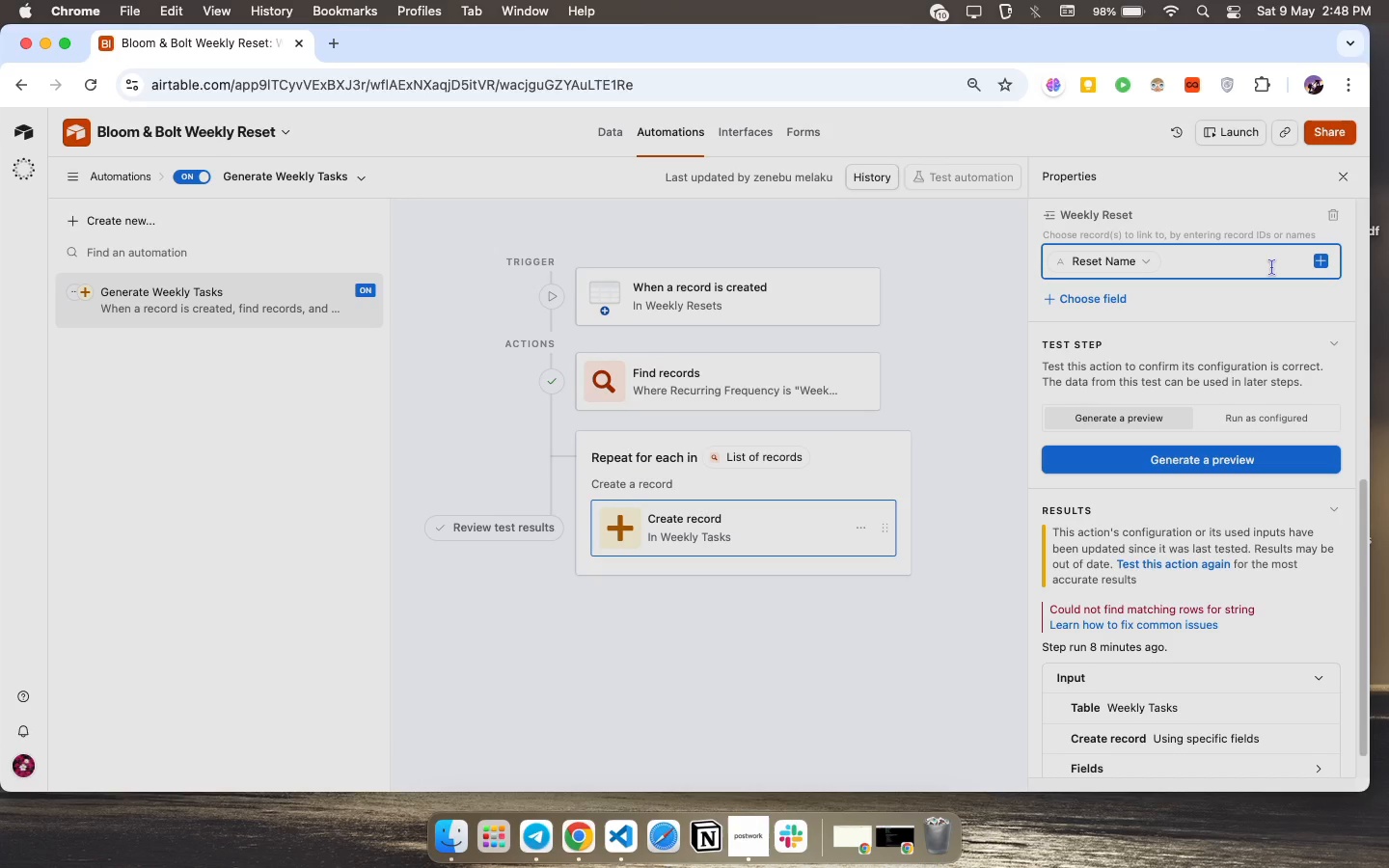 
left_click([876, 572])
 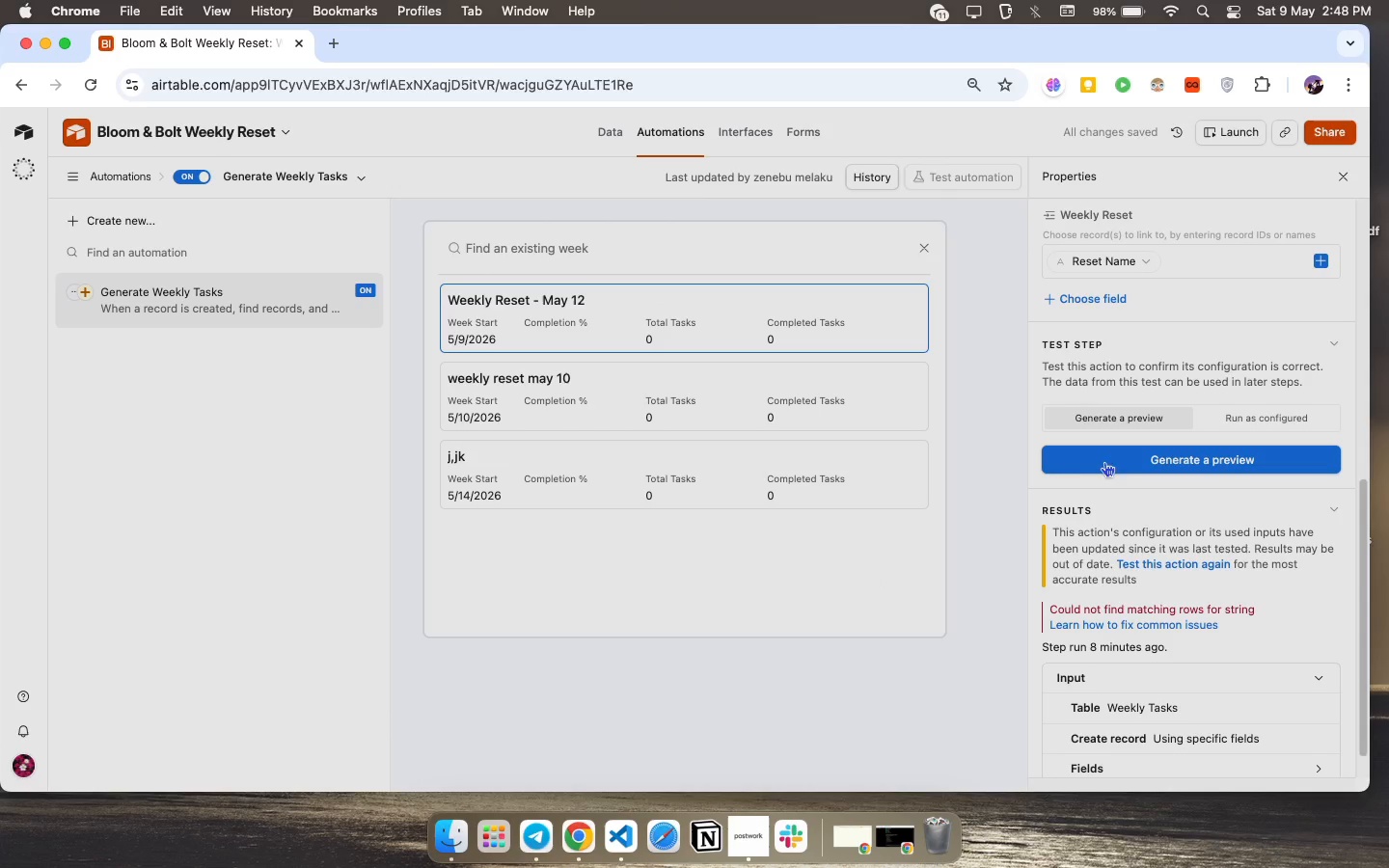 
left_click([1112, 421])
 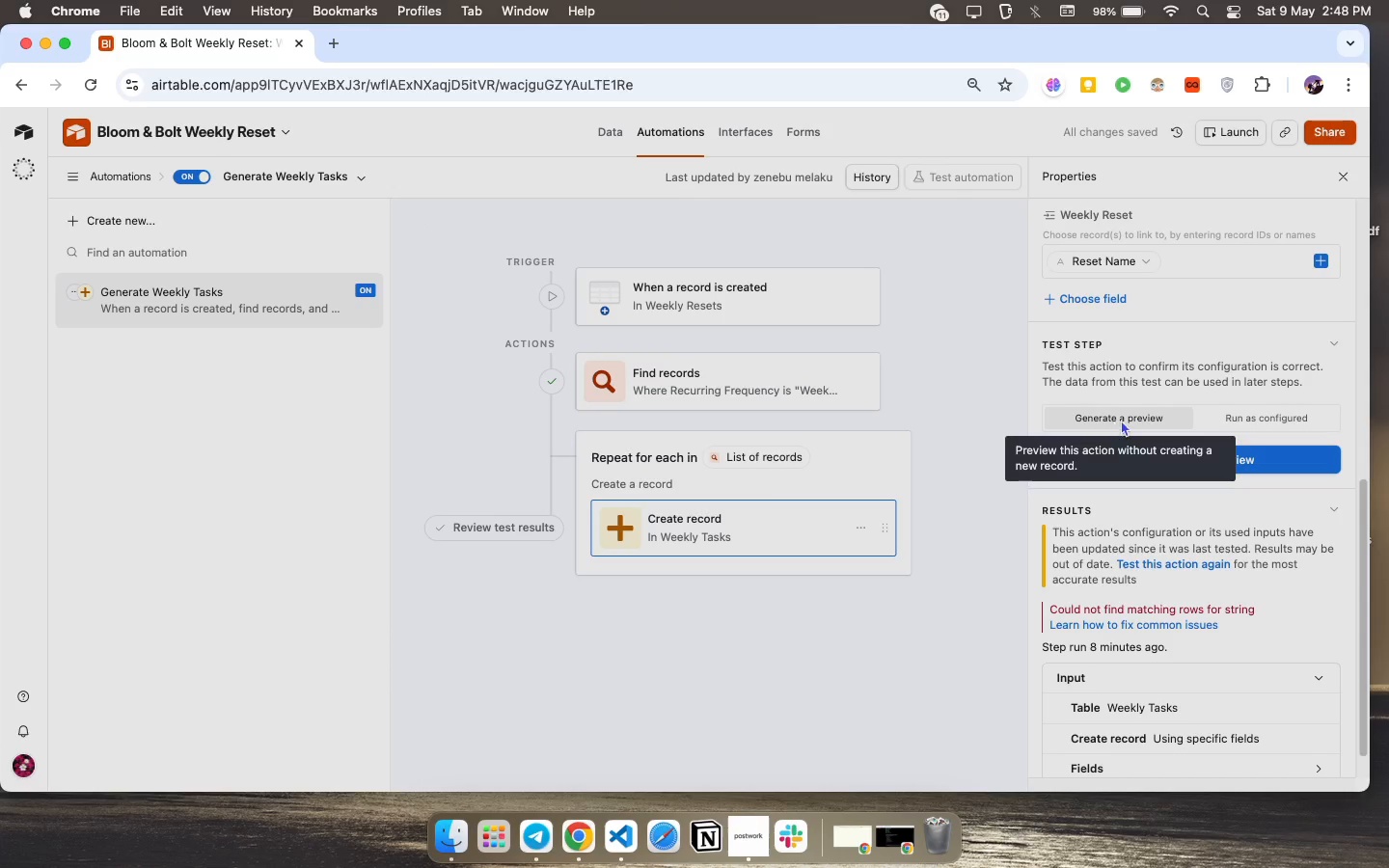 
left_click([1121, 420])
 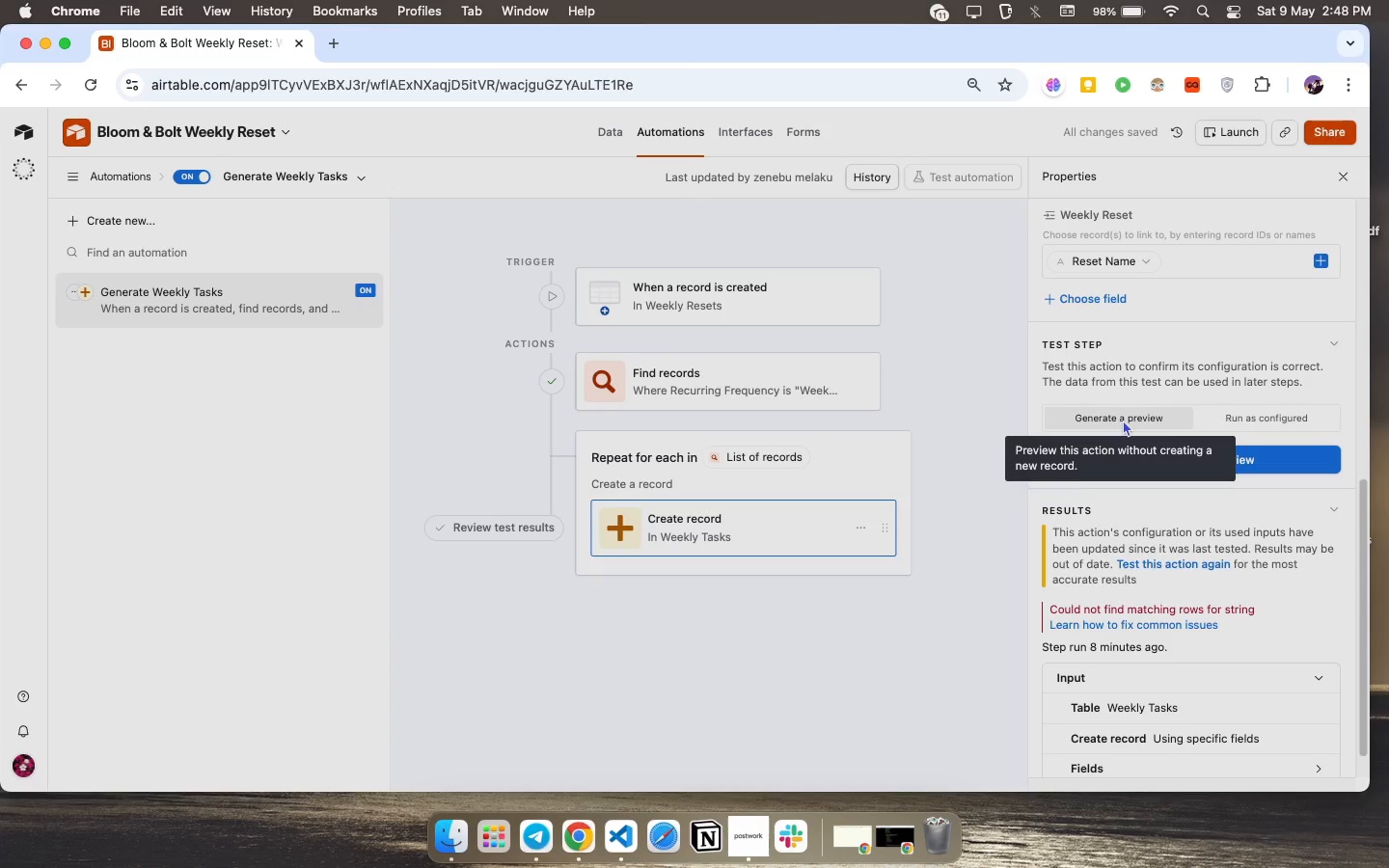 
mouse_move([1279, 412])
 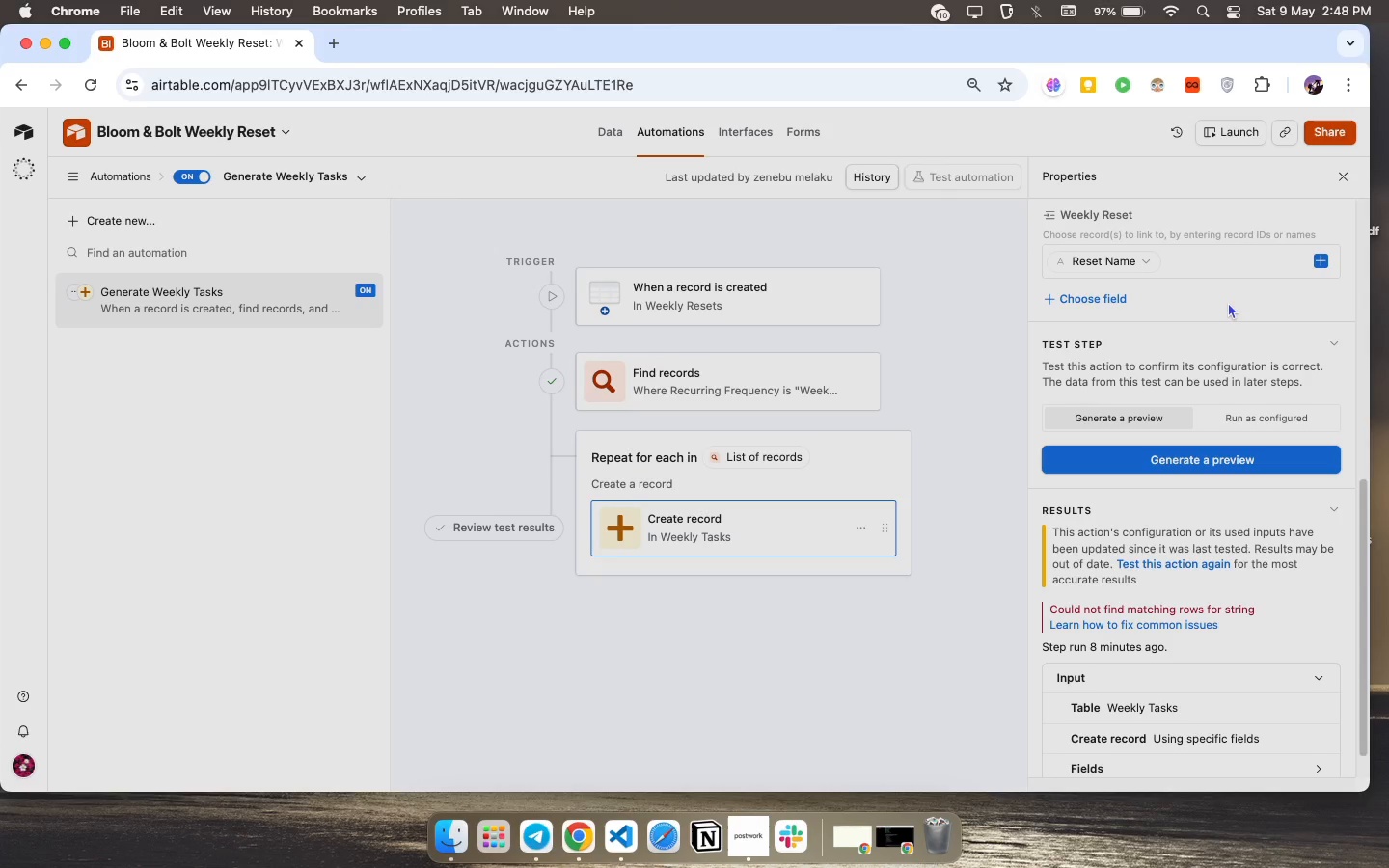 
wait(33.53)
 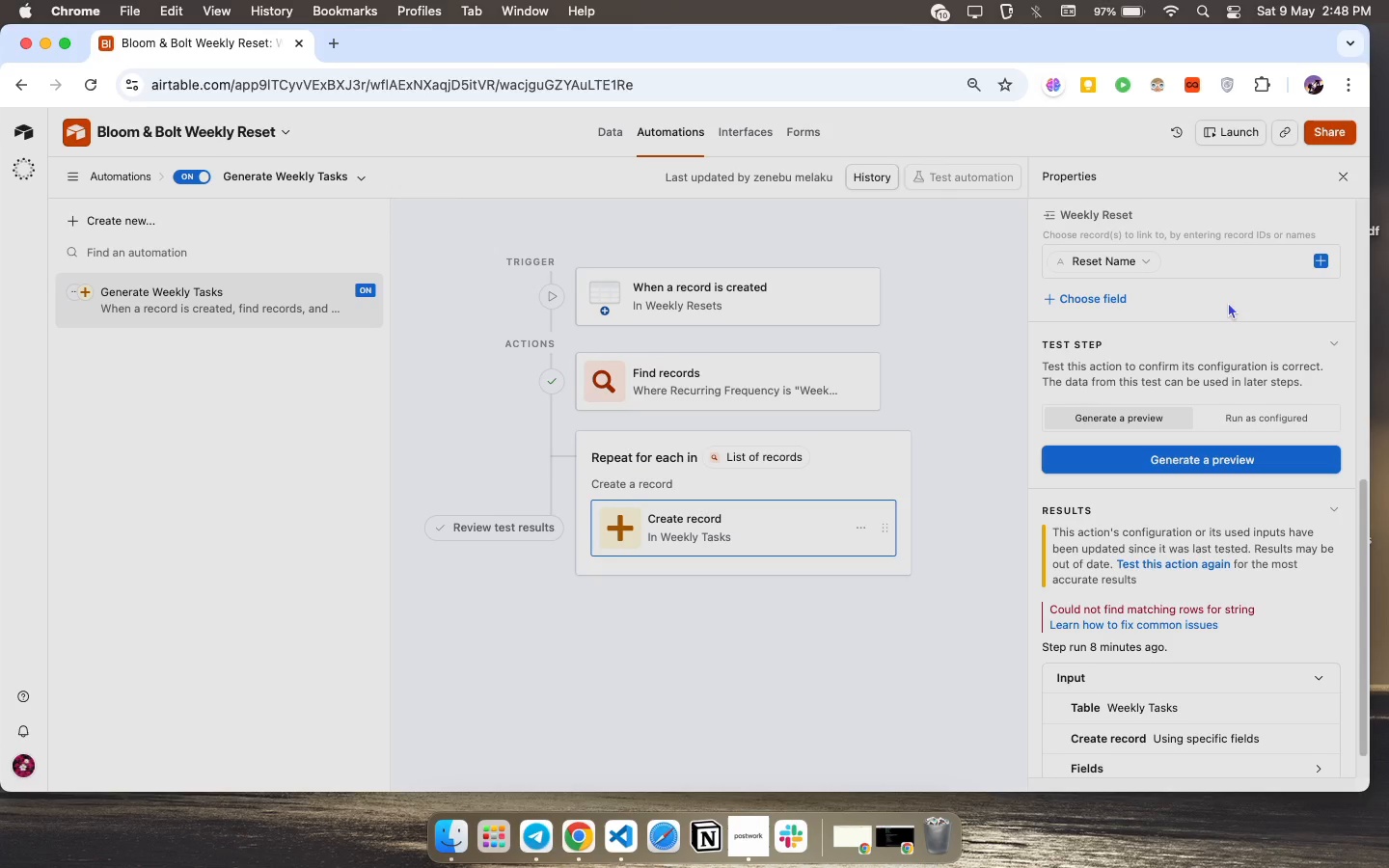 
scroll: coordinate [1266, 468], scroll_direction: down, amount: 55.0
 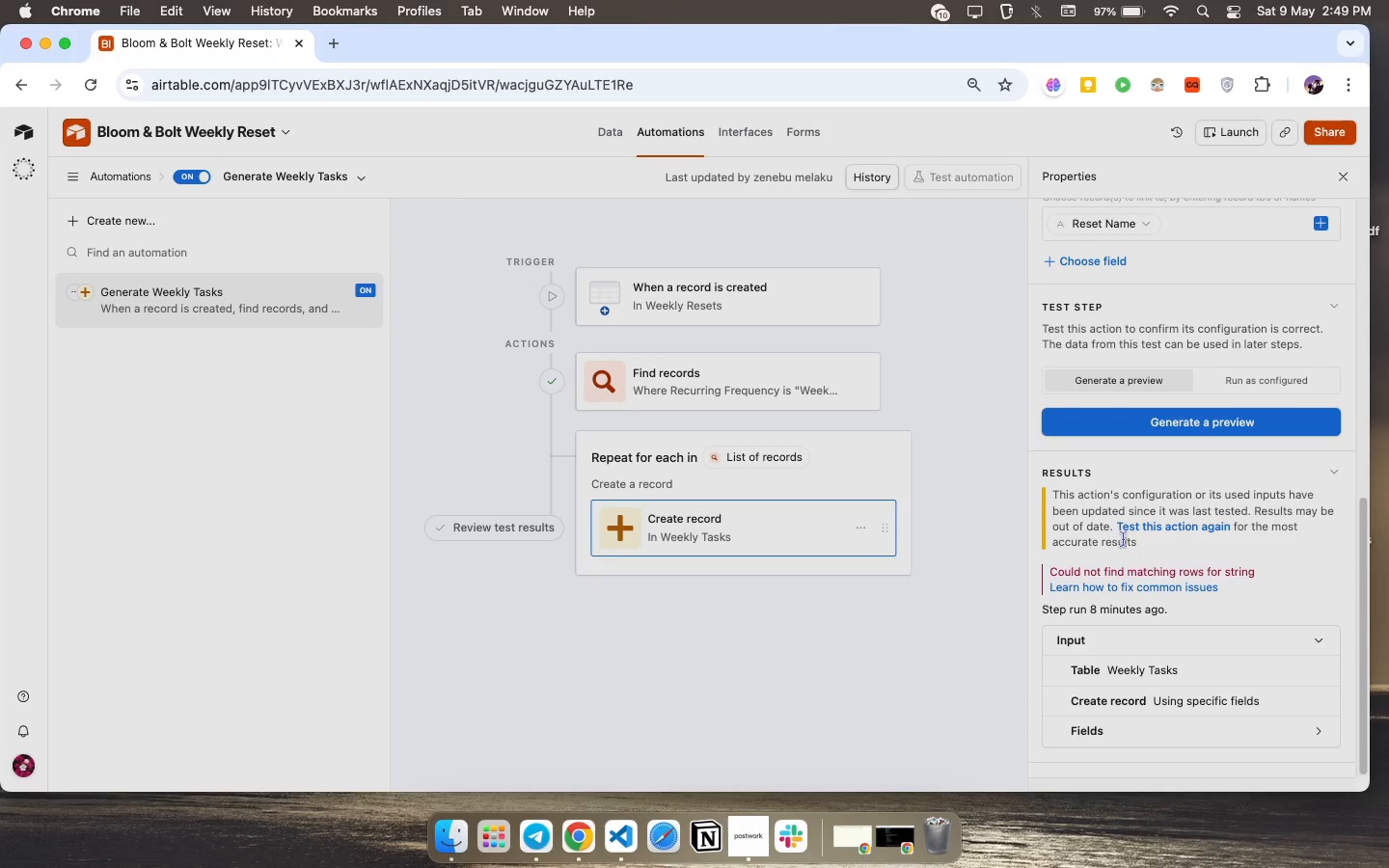 
left_click([1165, 525])
 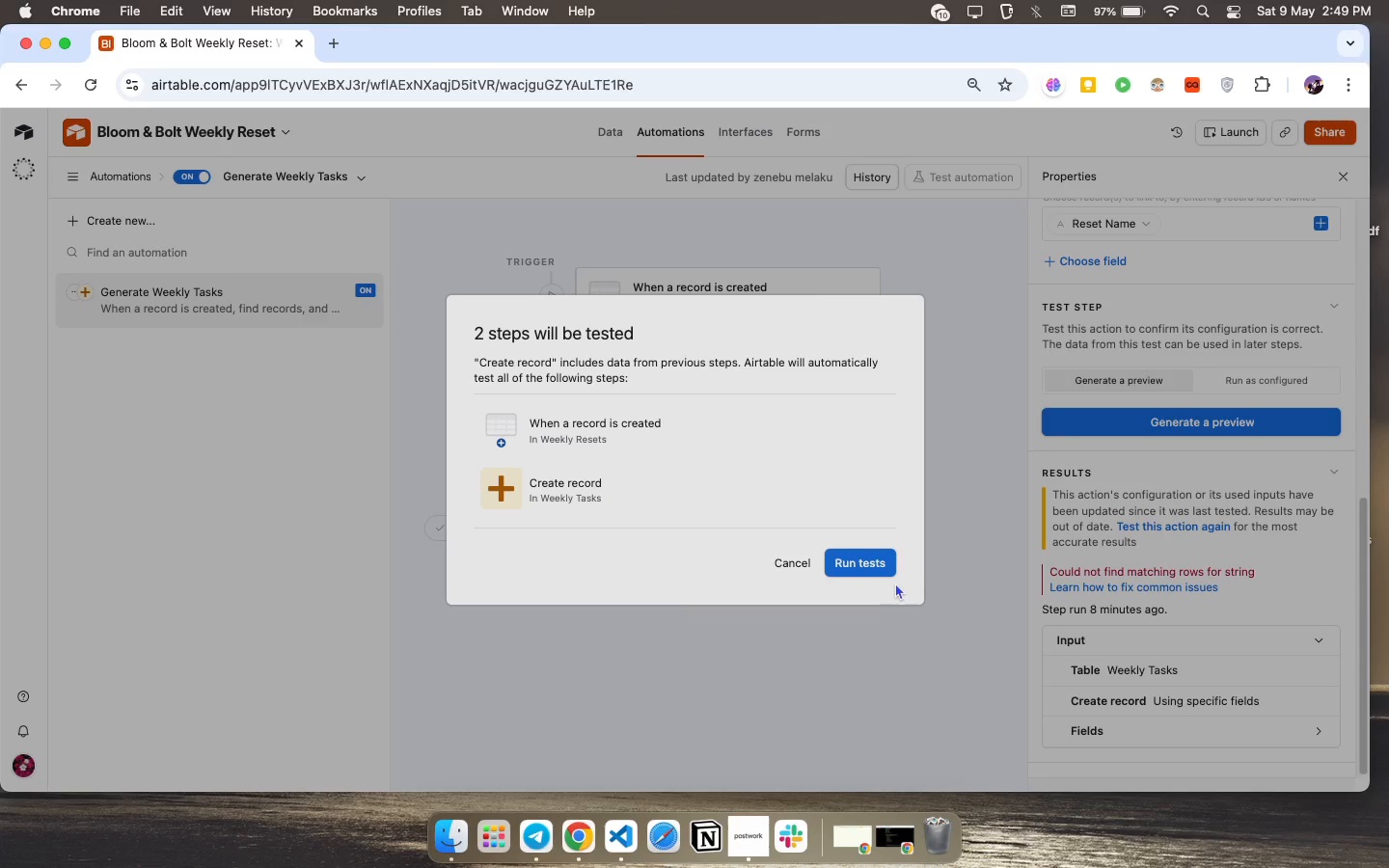 
left_click([872, 566])
 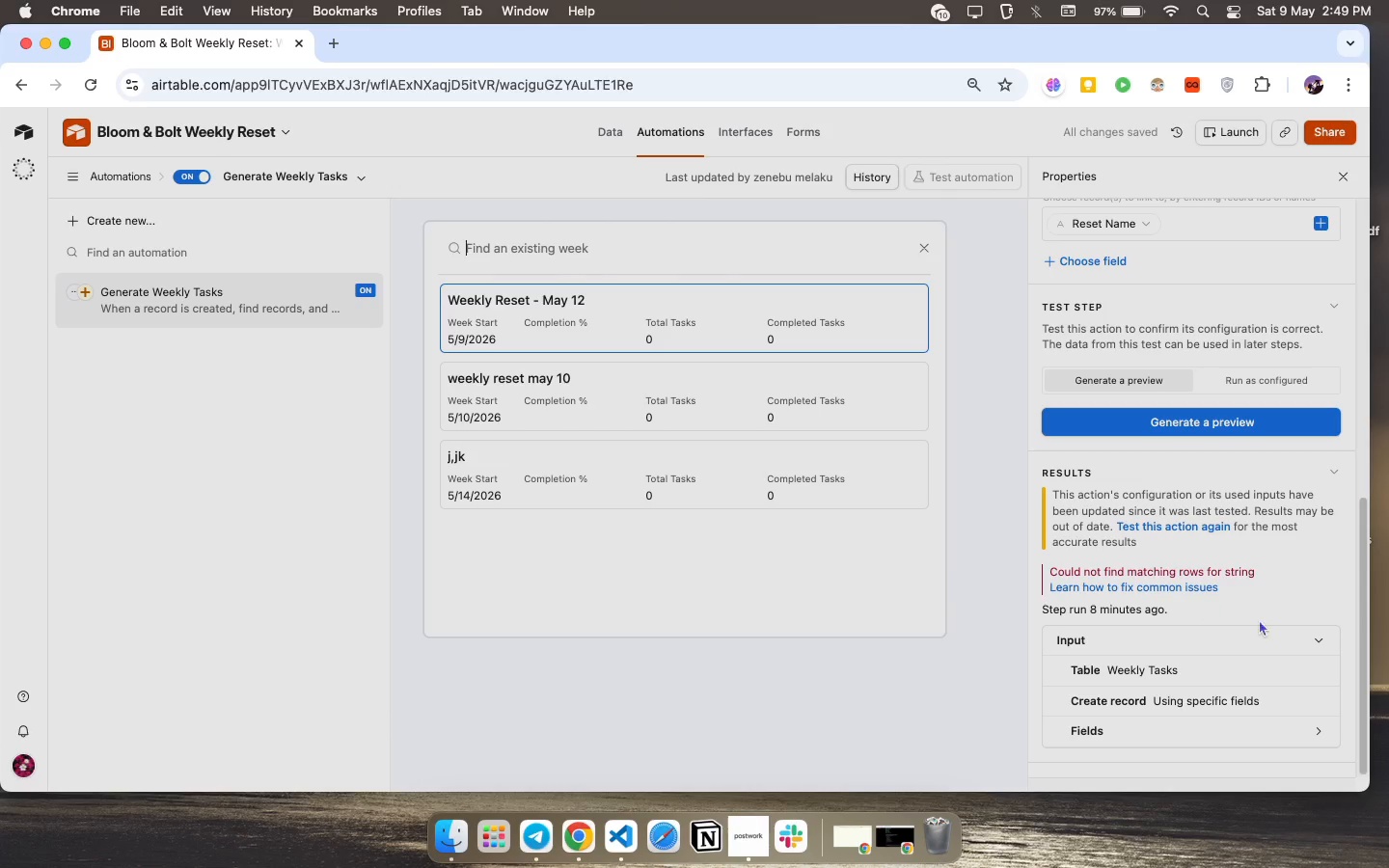 
left_click([1242, 637])
 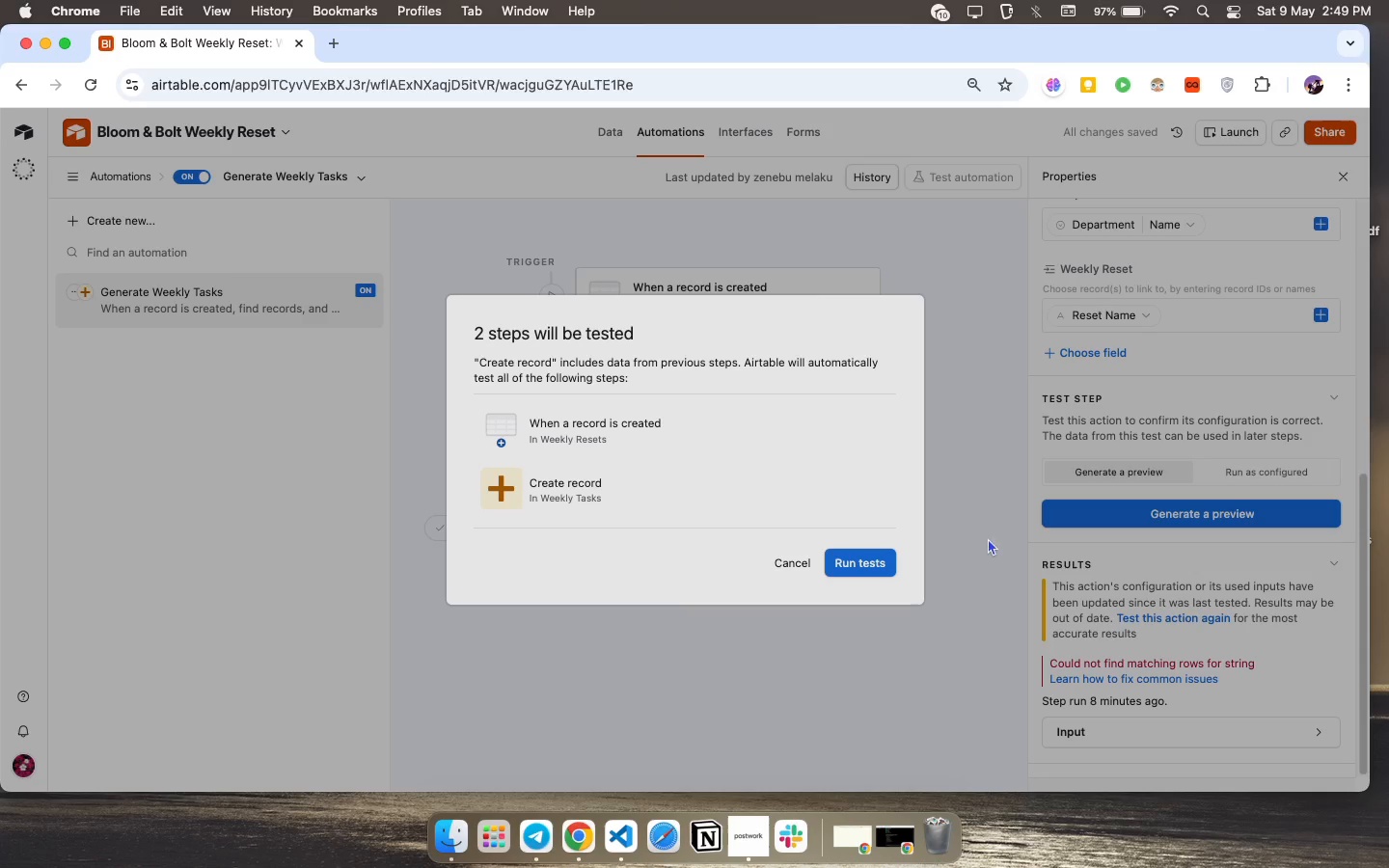 
scroll: coordinate [1195, 629], scroll_direction: down, amount: 3.0
 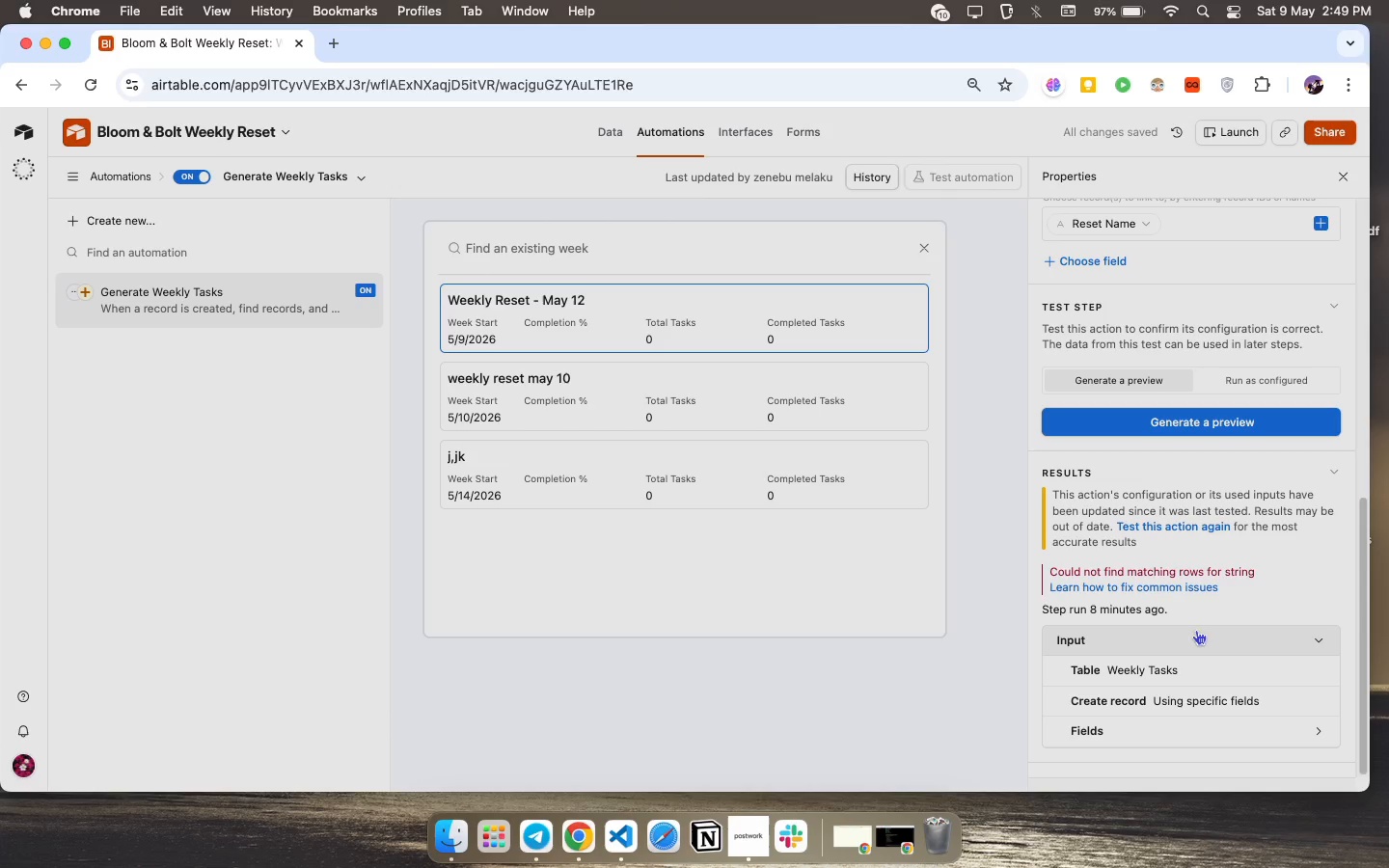 
left_click([874, 576])
 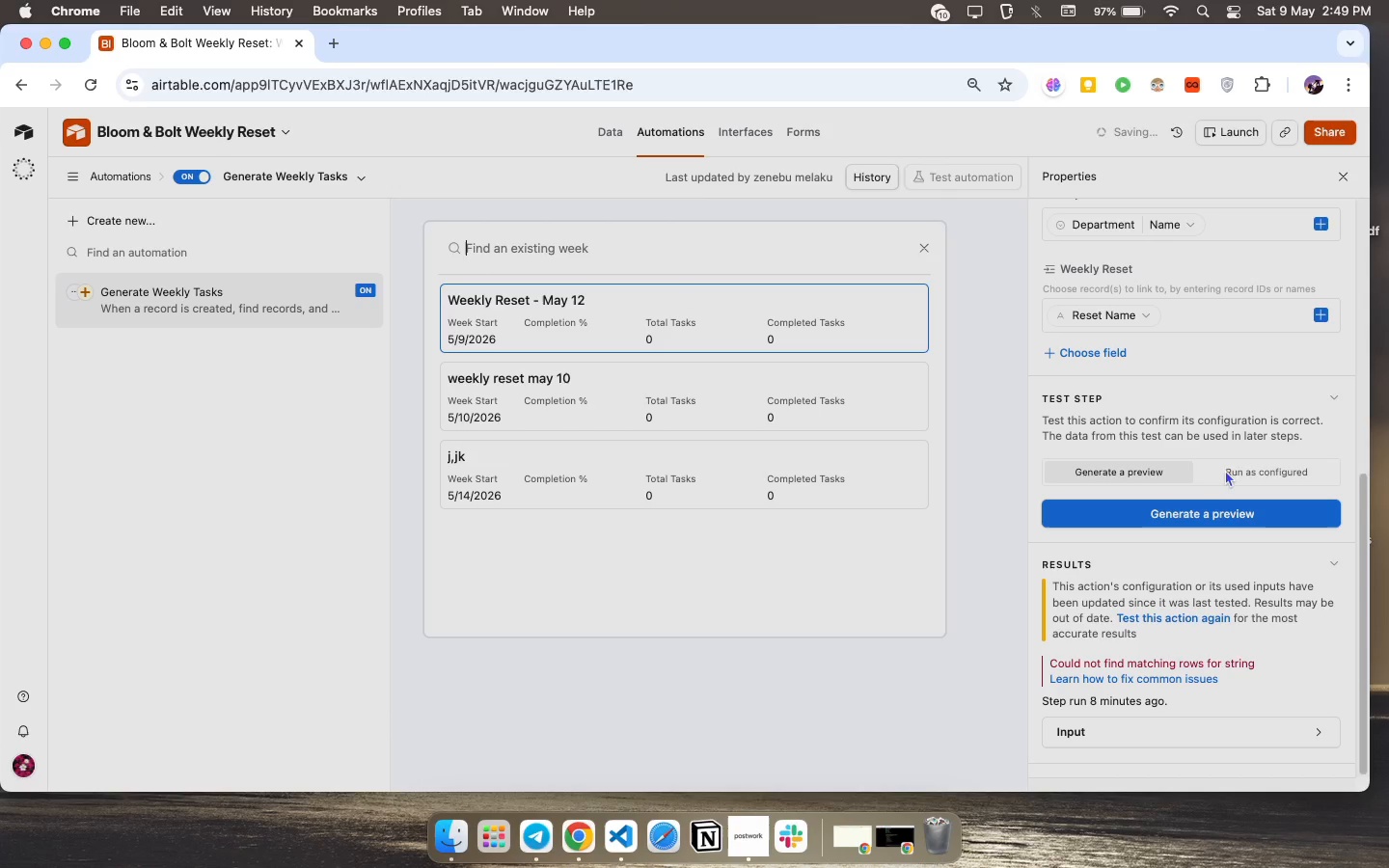 
left_click([1241, 469])
 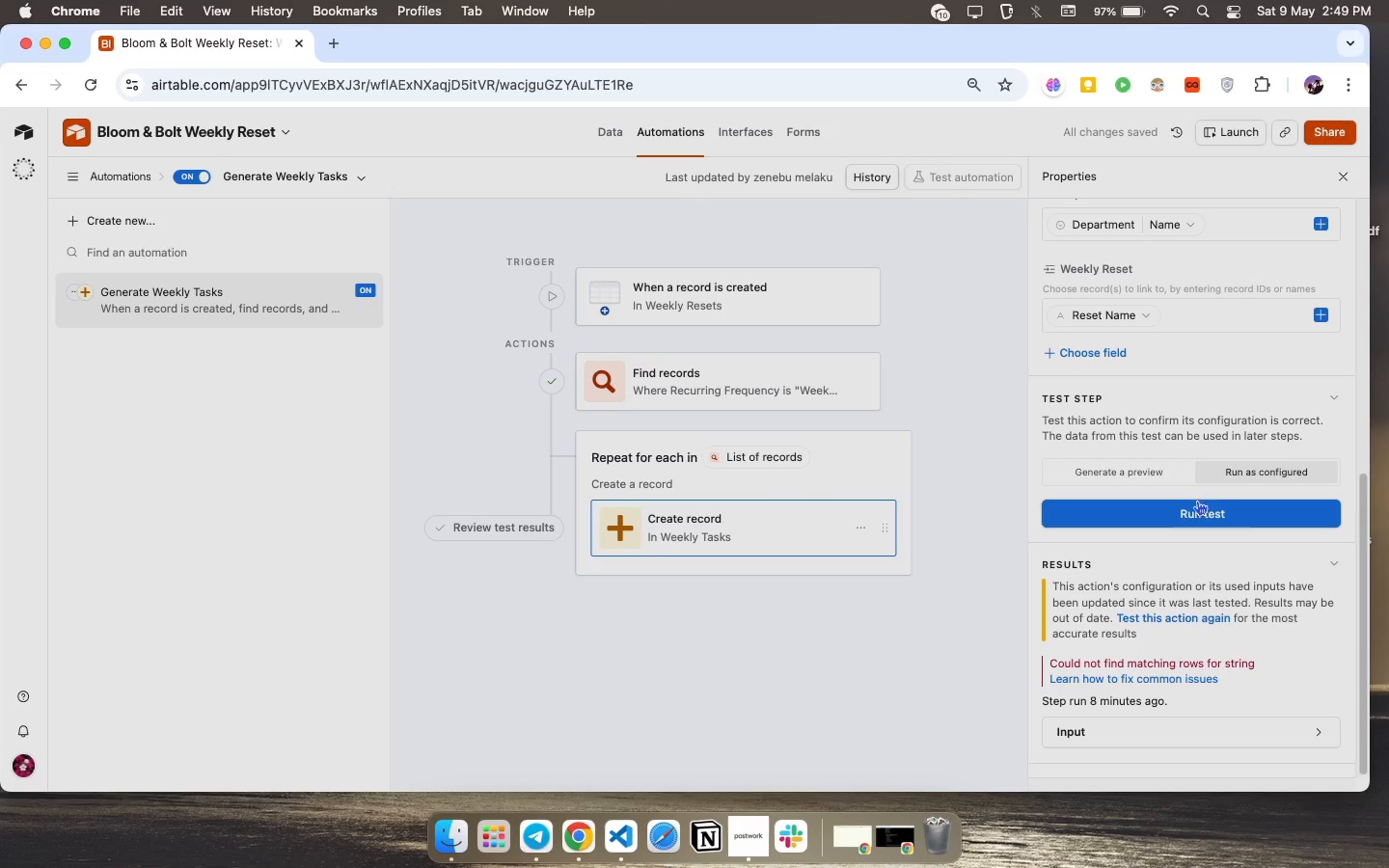 
left_click([1194, 505])
 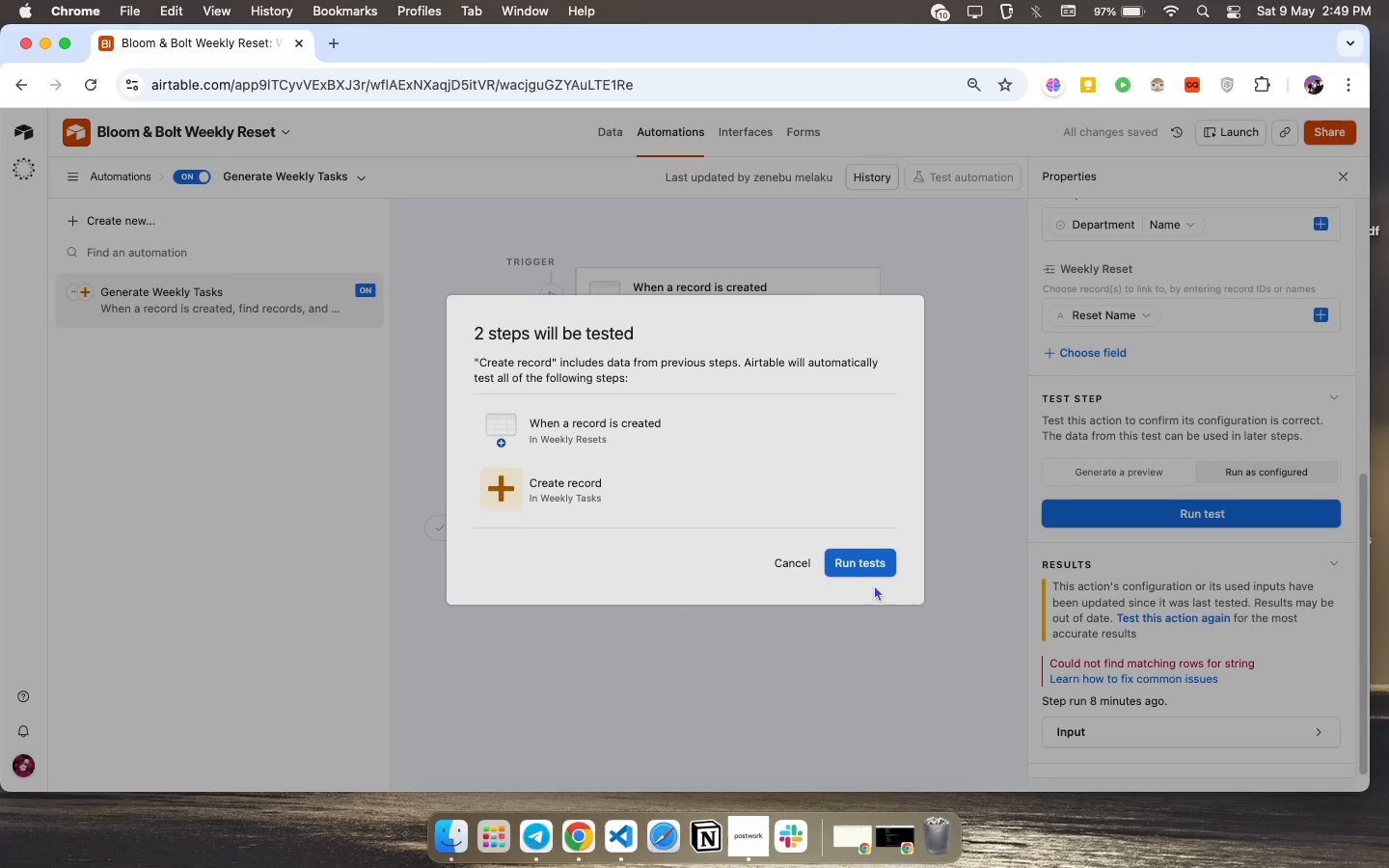 
left_click([863, 561])
 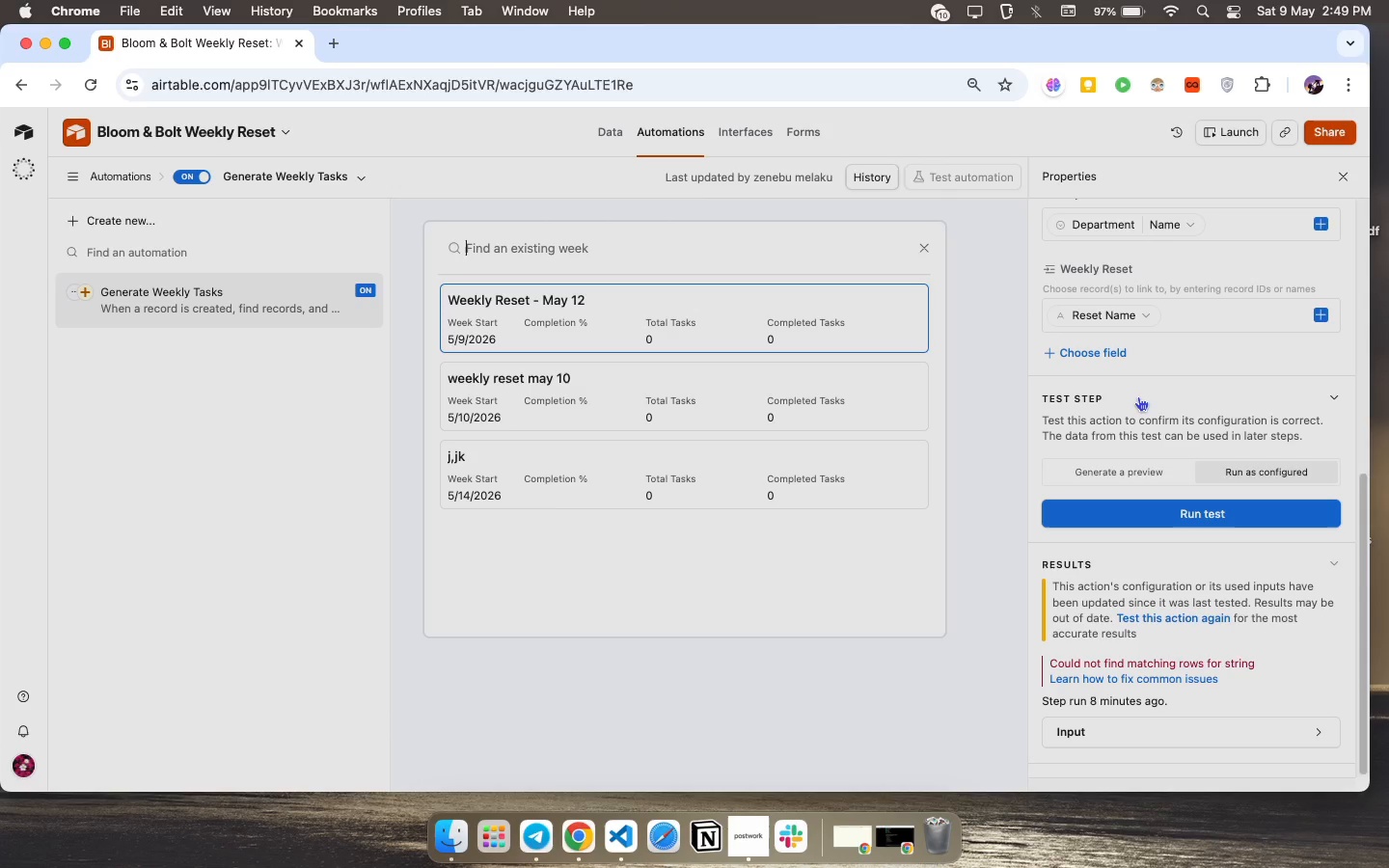 
wait(14.5)
 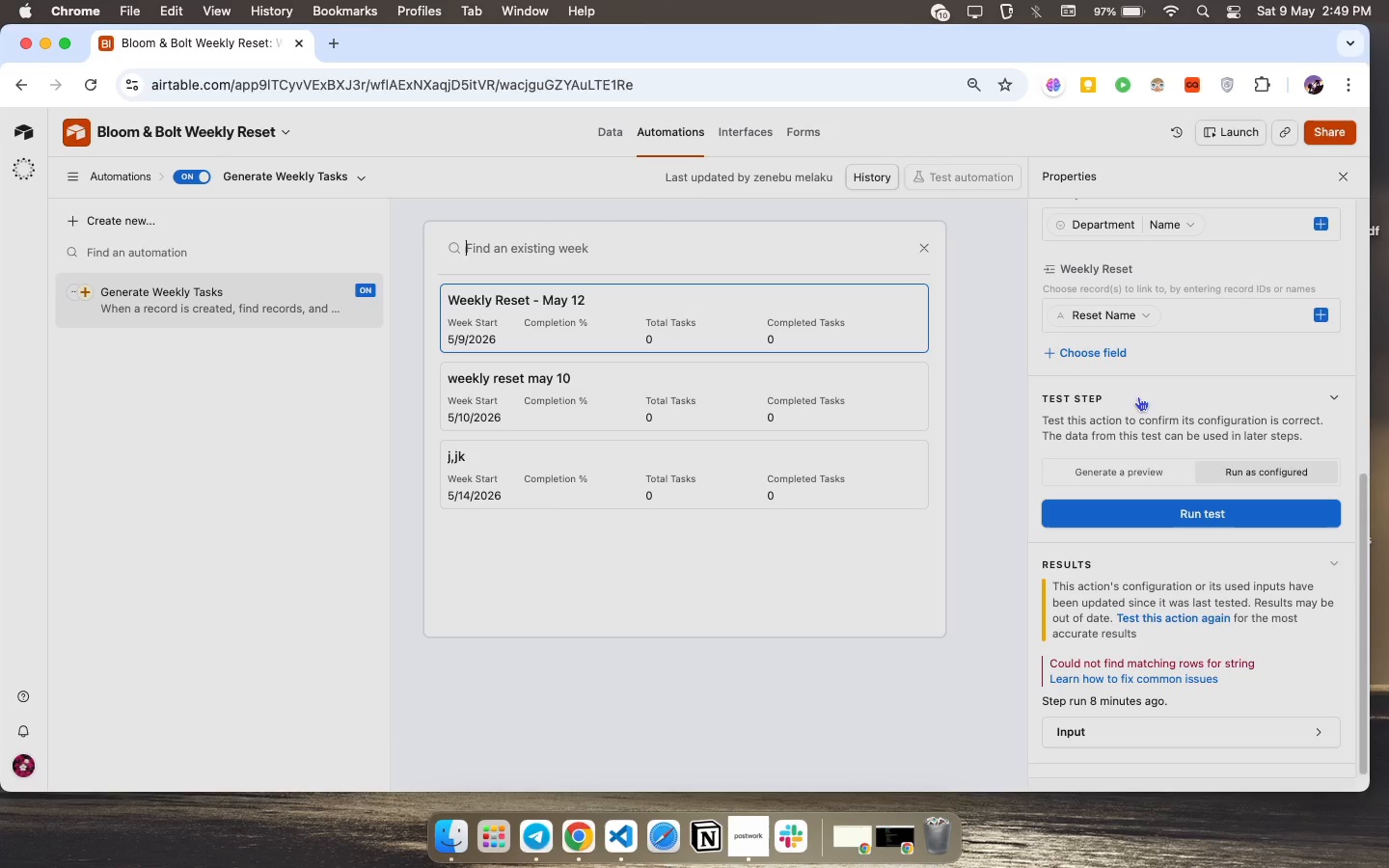 
left_click([1103, 468])
 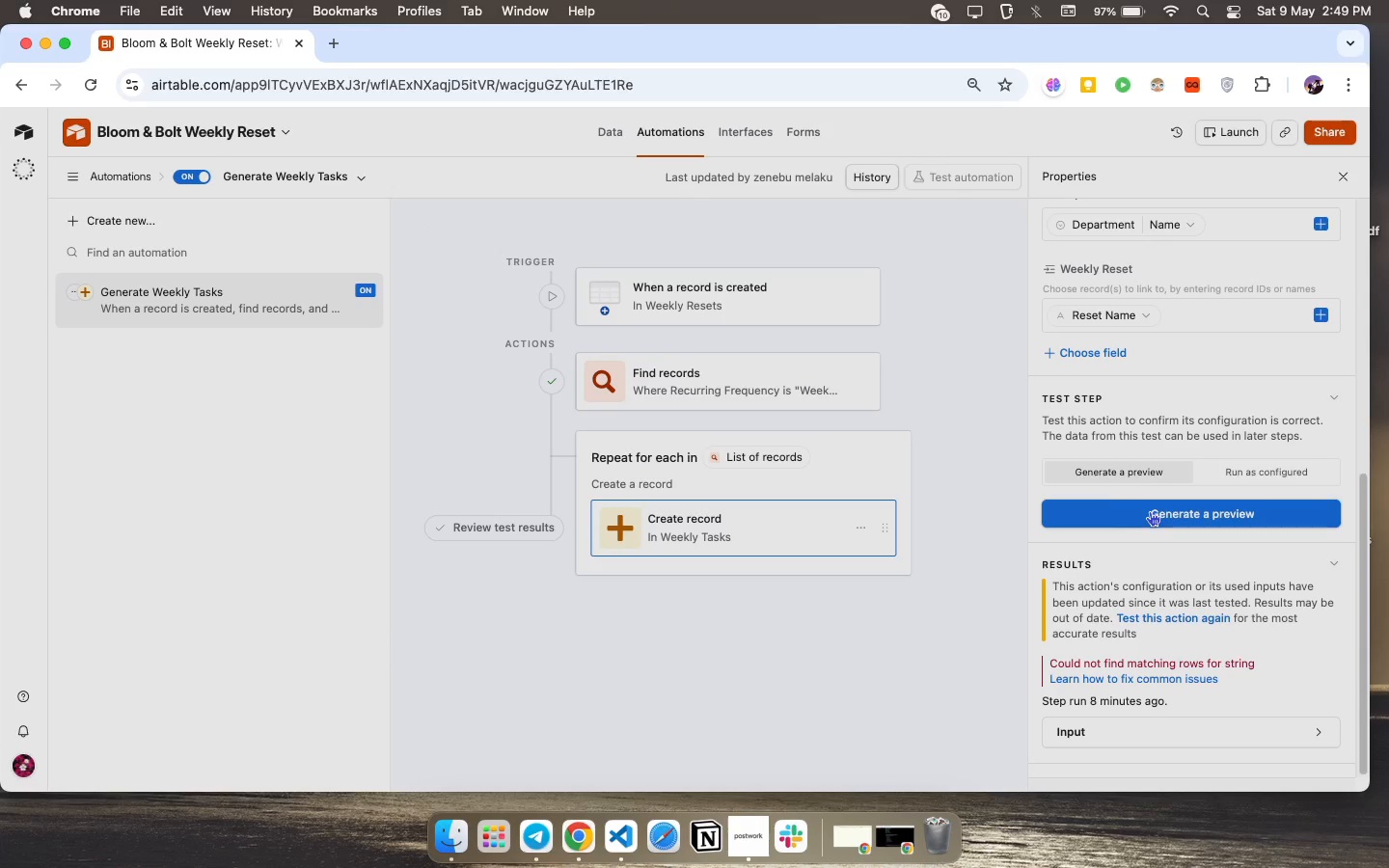 
left_click([1150, 511])
 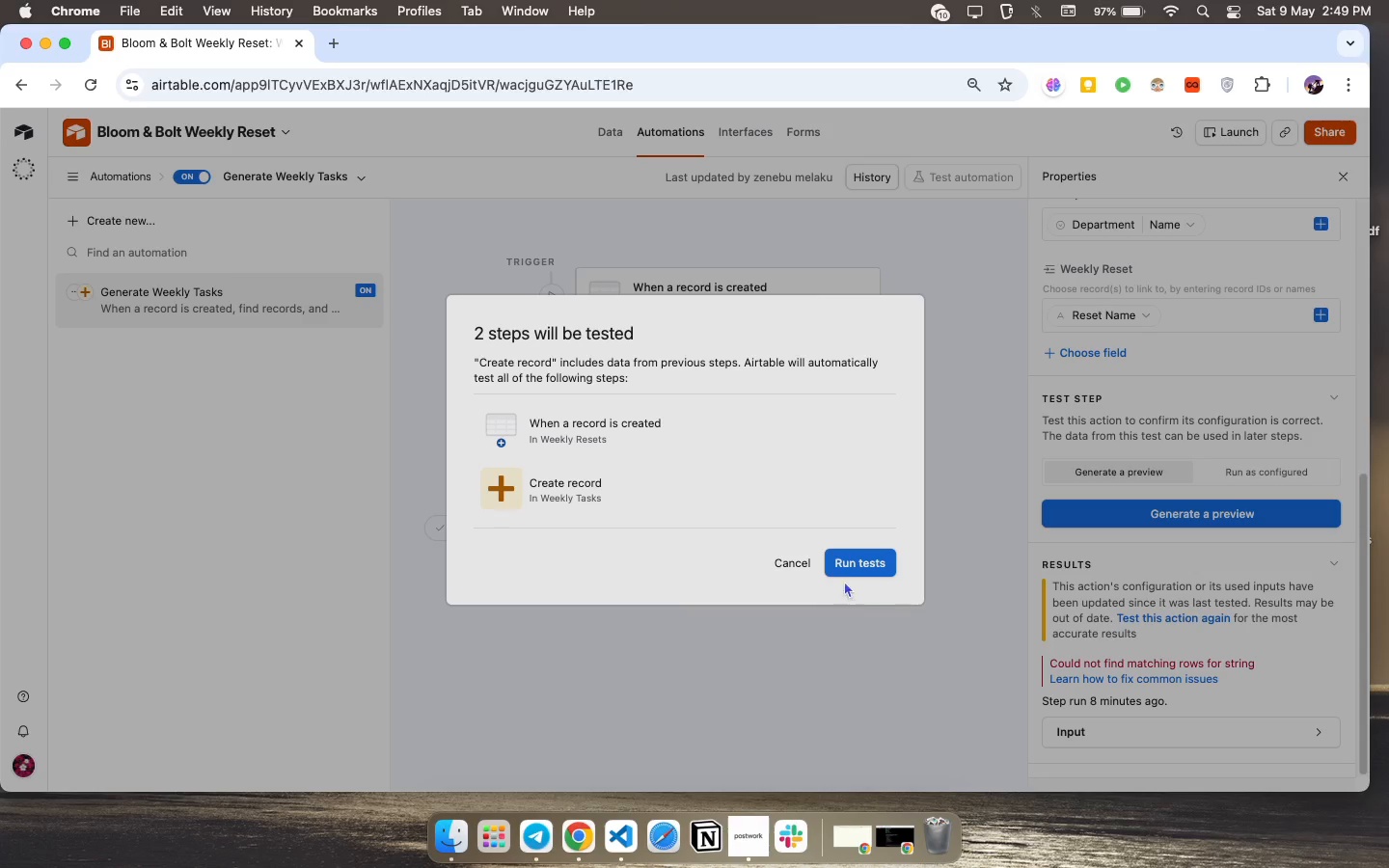 
left_click([863, 557])
 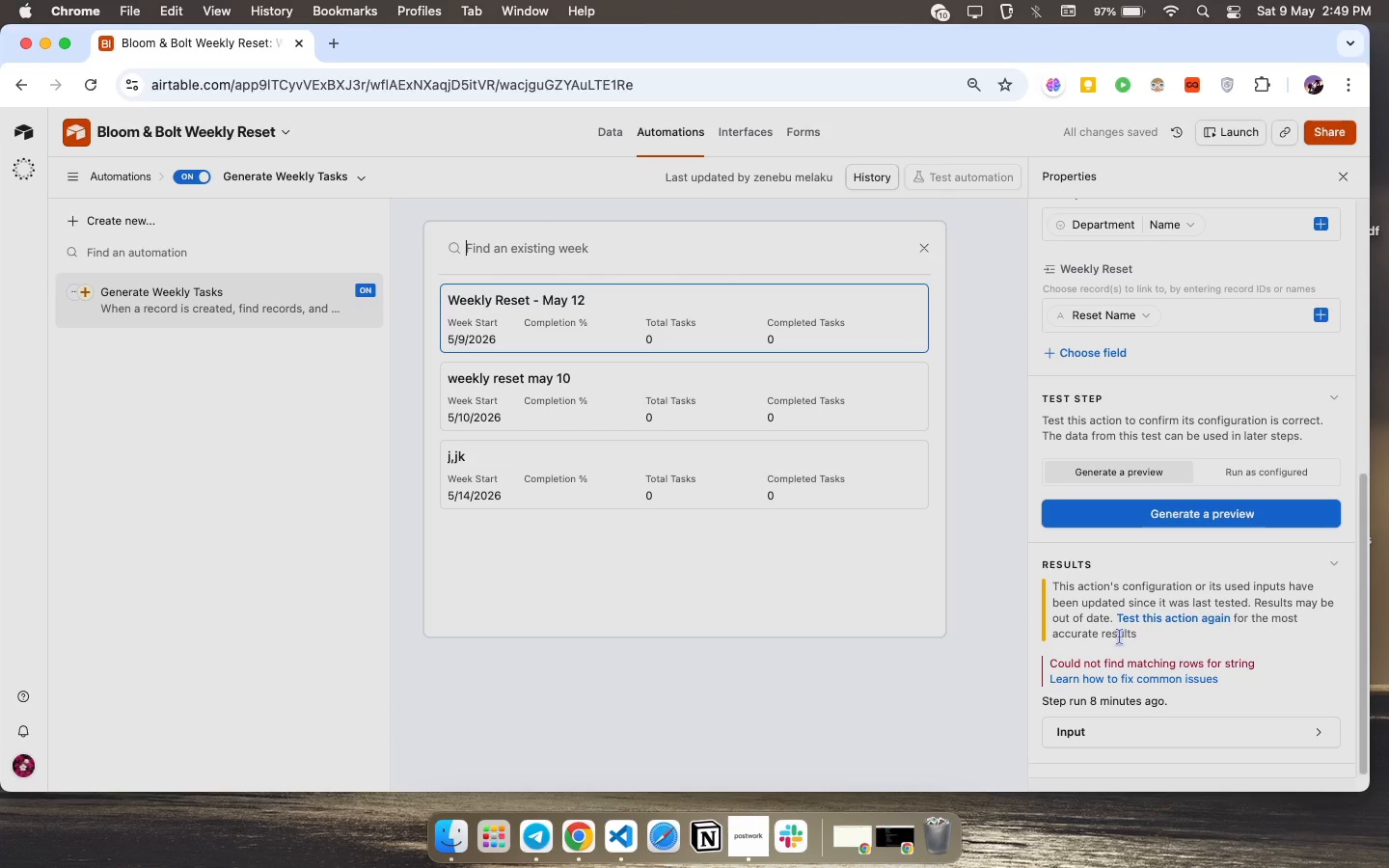 
left_click([1149, 626])
 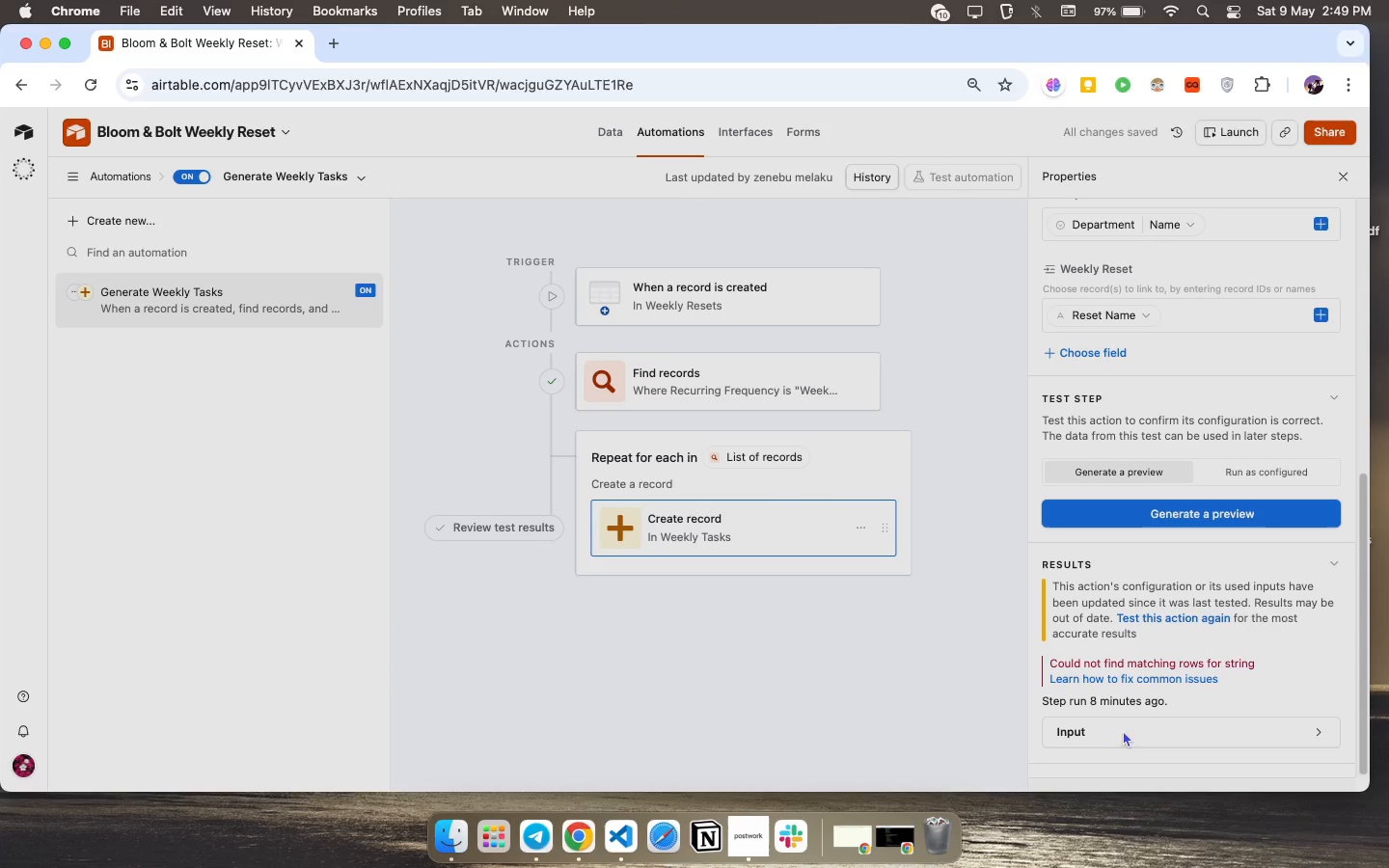 
scroll: coordinate [1138, 618], scroll_direction: down, amount: 3.0
 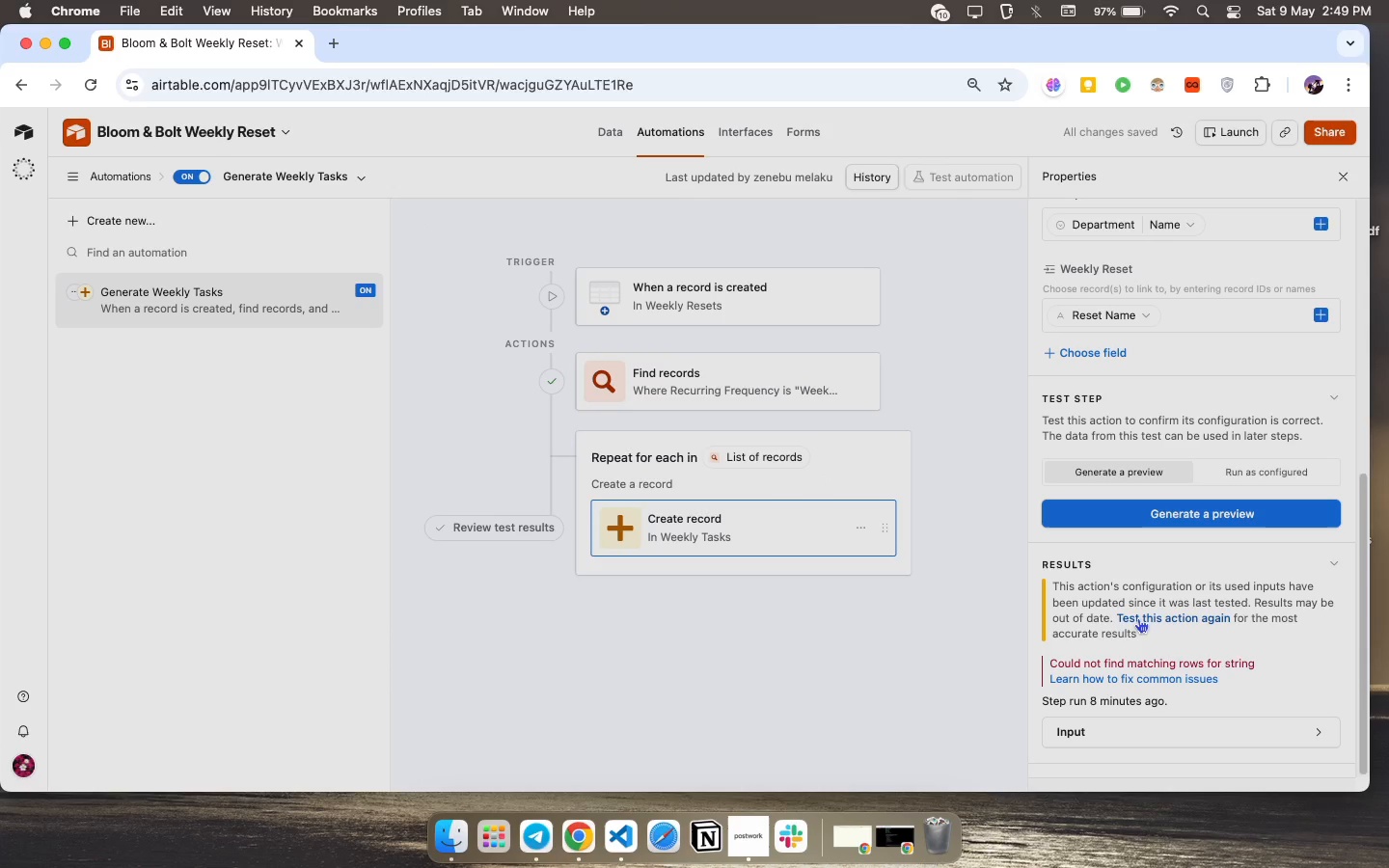 
left_click([1138, 742])
 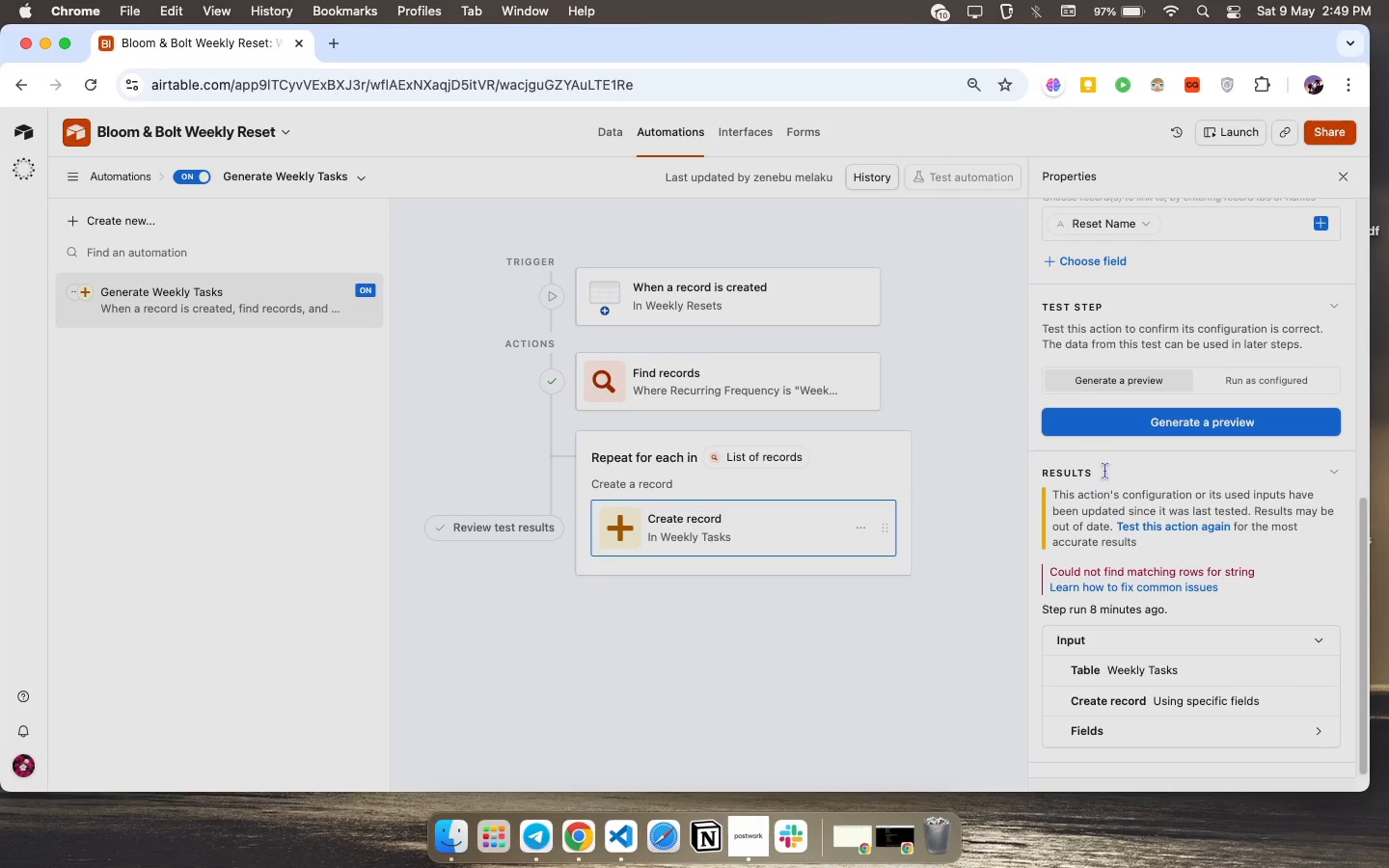 
scroll: coordinate [1139, 702], scroll_direction: down, amount: 10.0
 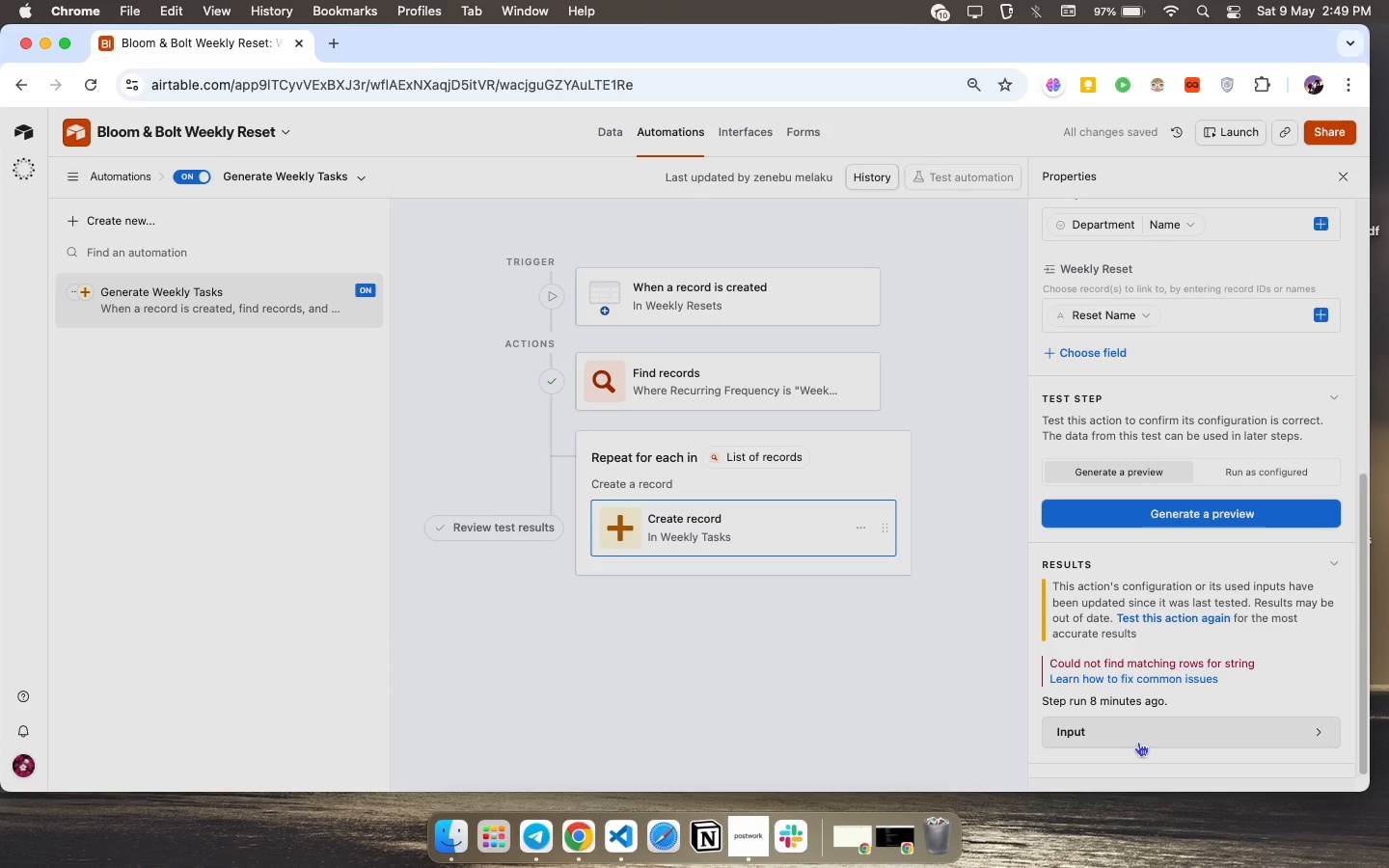 
left_click([1148, 412])
 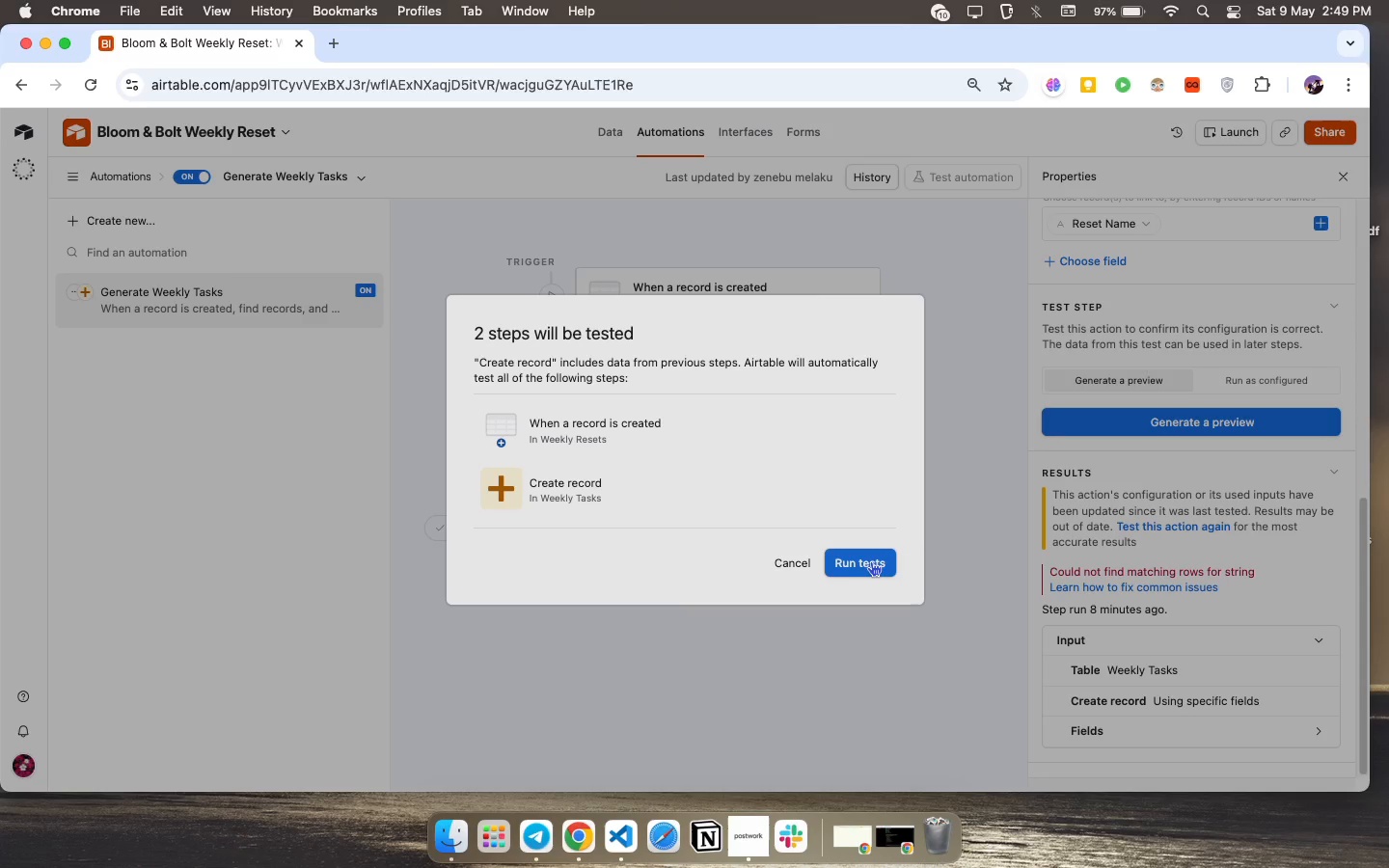 
scroll: coordinate [1075, 435], scroll_direction: up, amount: 31.0
 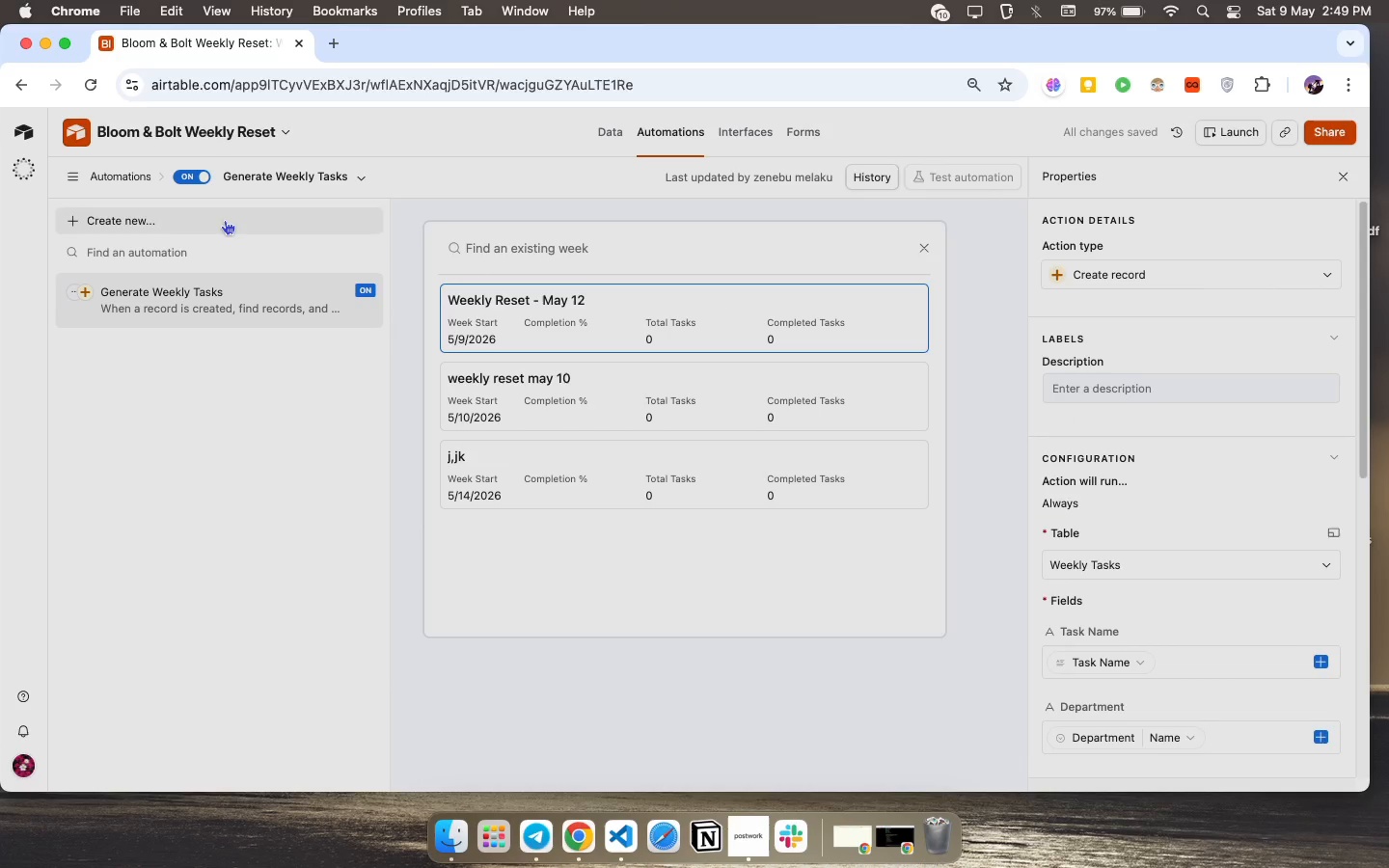 
left_click([200, 173])
 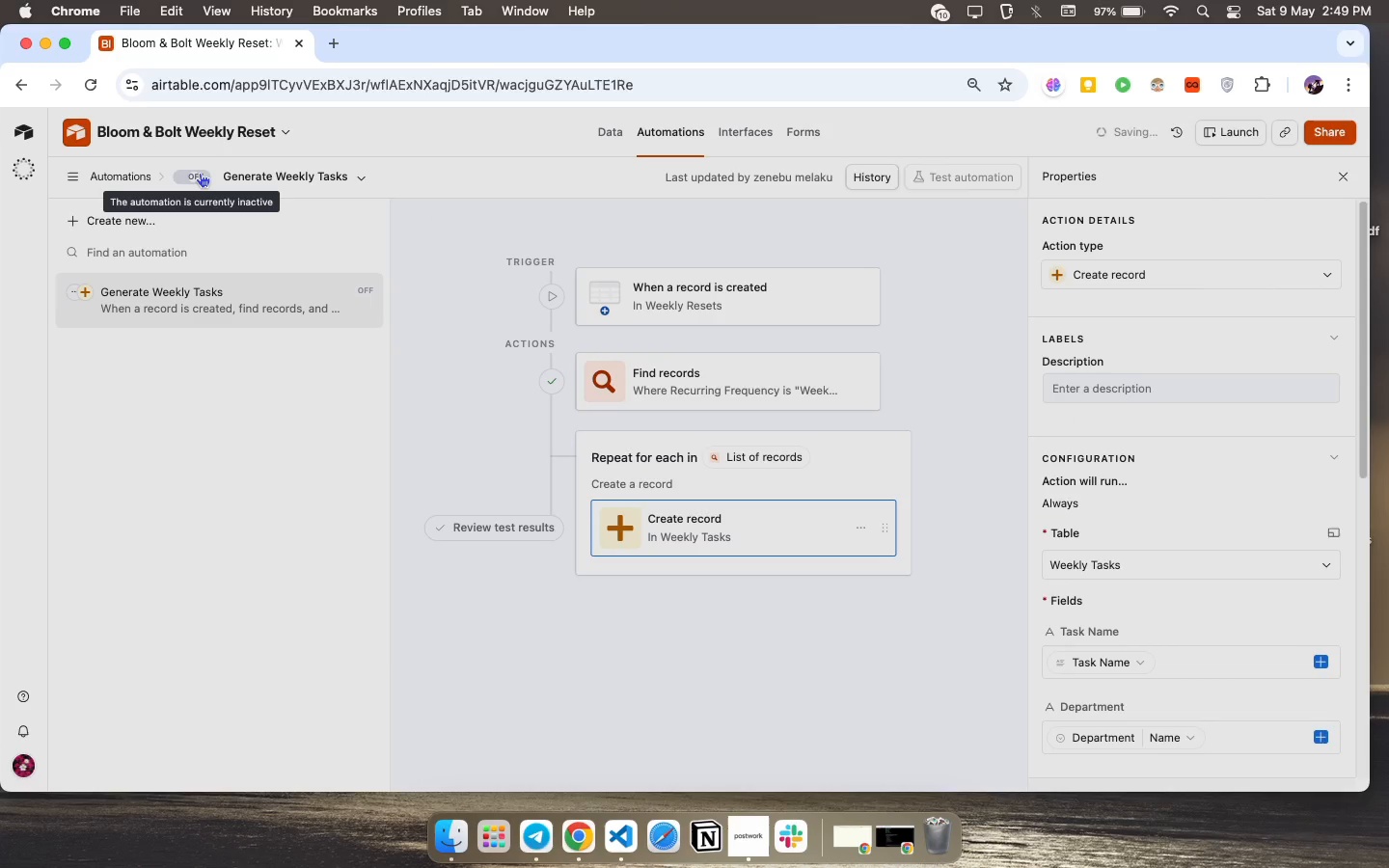 
left_click([200, 173])
 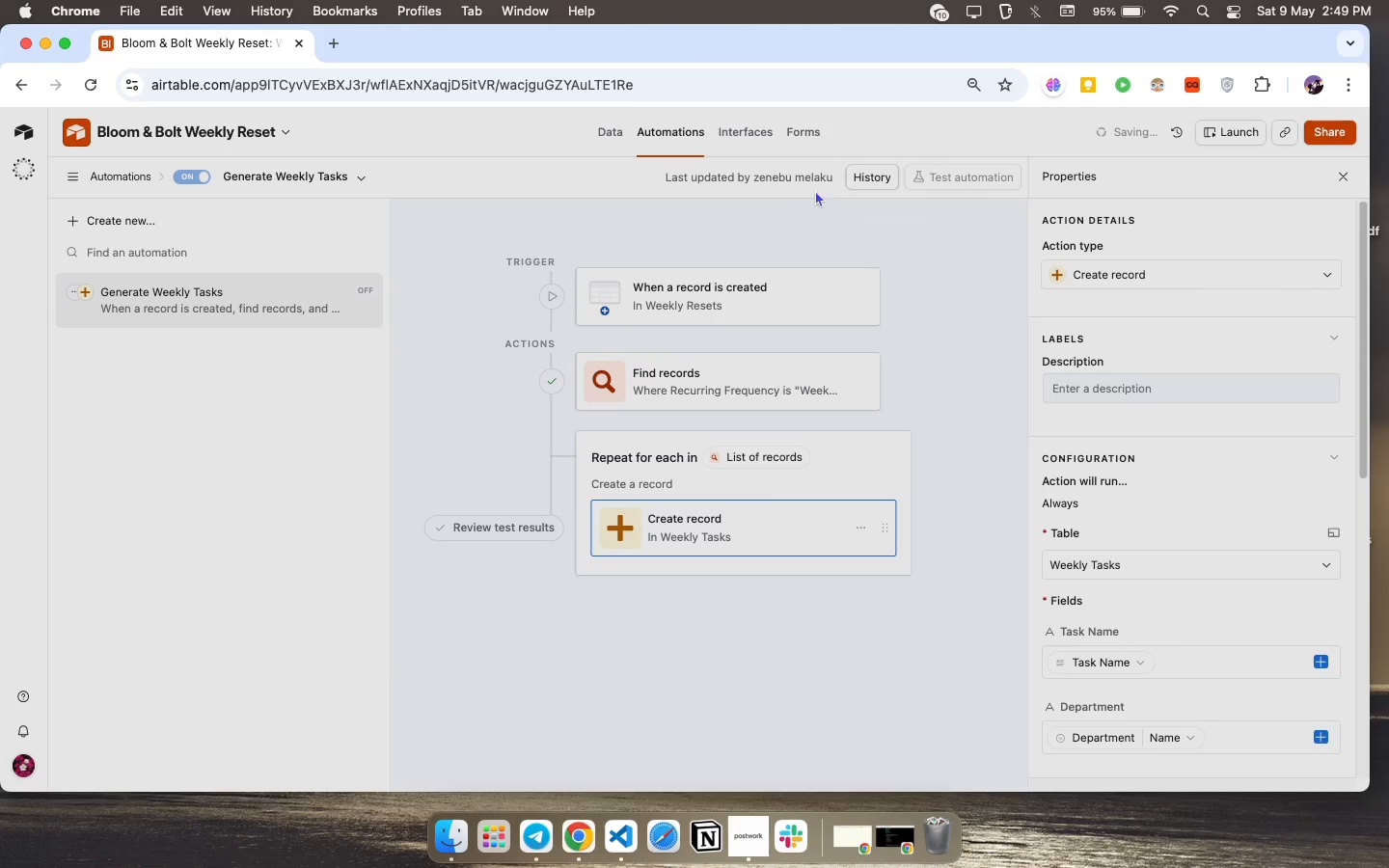 
scroll: coordinate [1166, 403], scroll_direction: down, amount: 32.0
 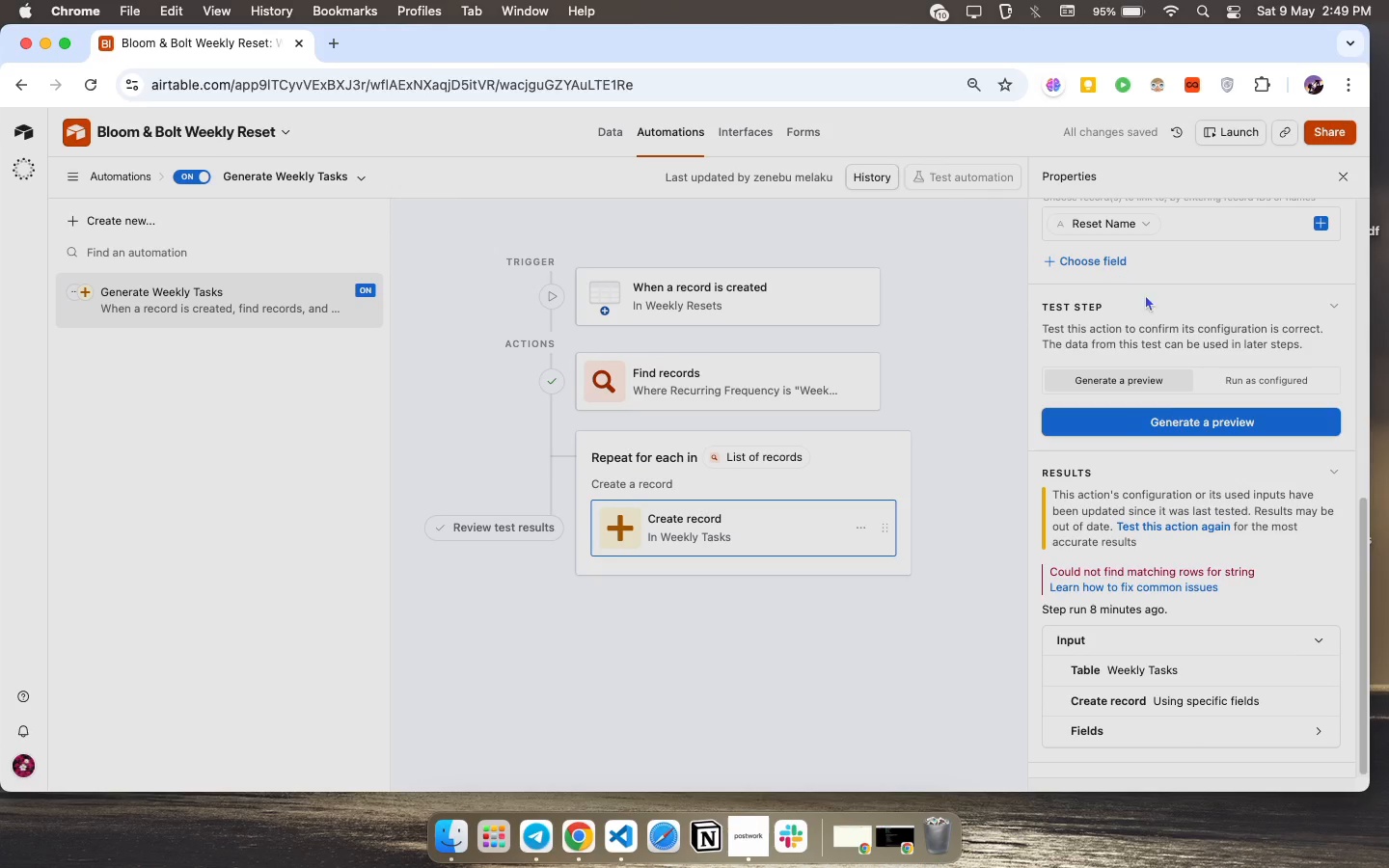 
mouse_move([1329, 493])
 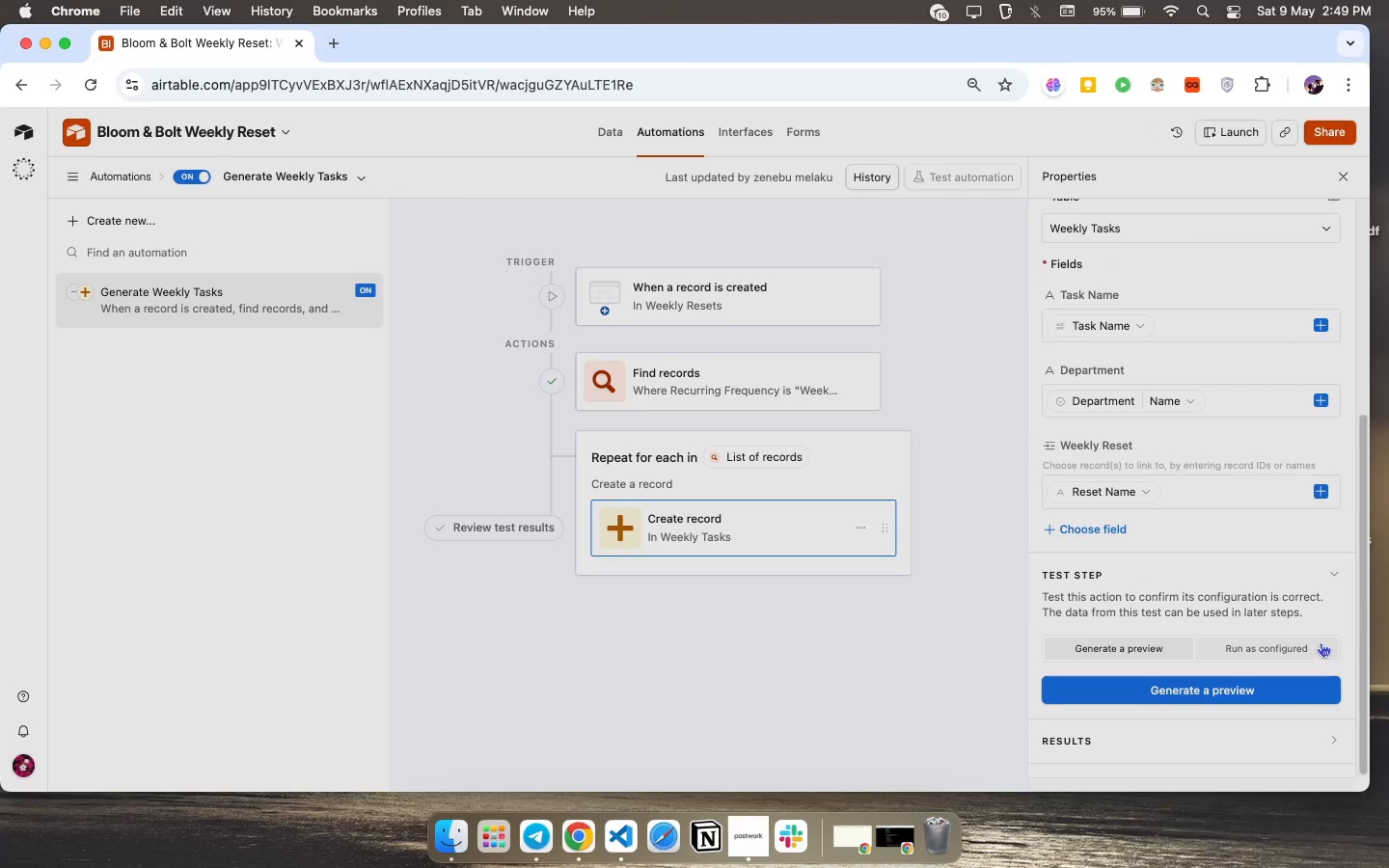 
scroll: coordinate [1321, 645], scroll_direction: down, amount: 17.0
 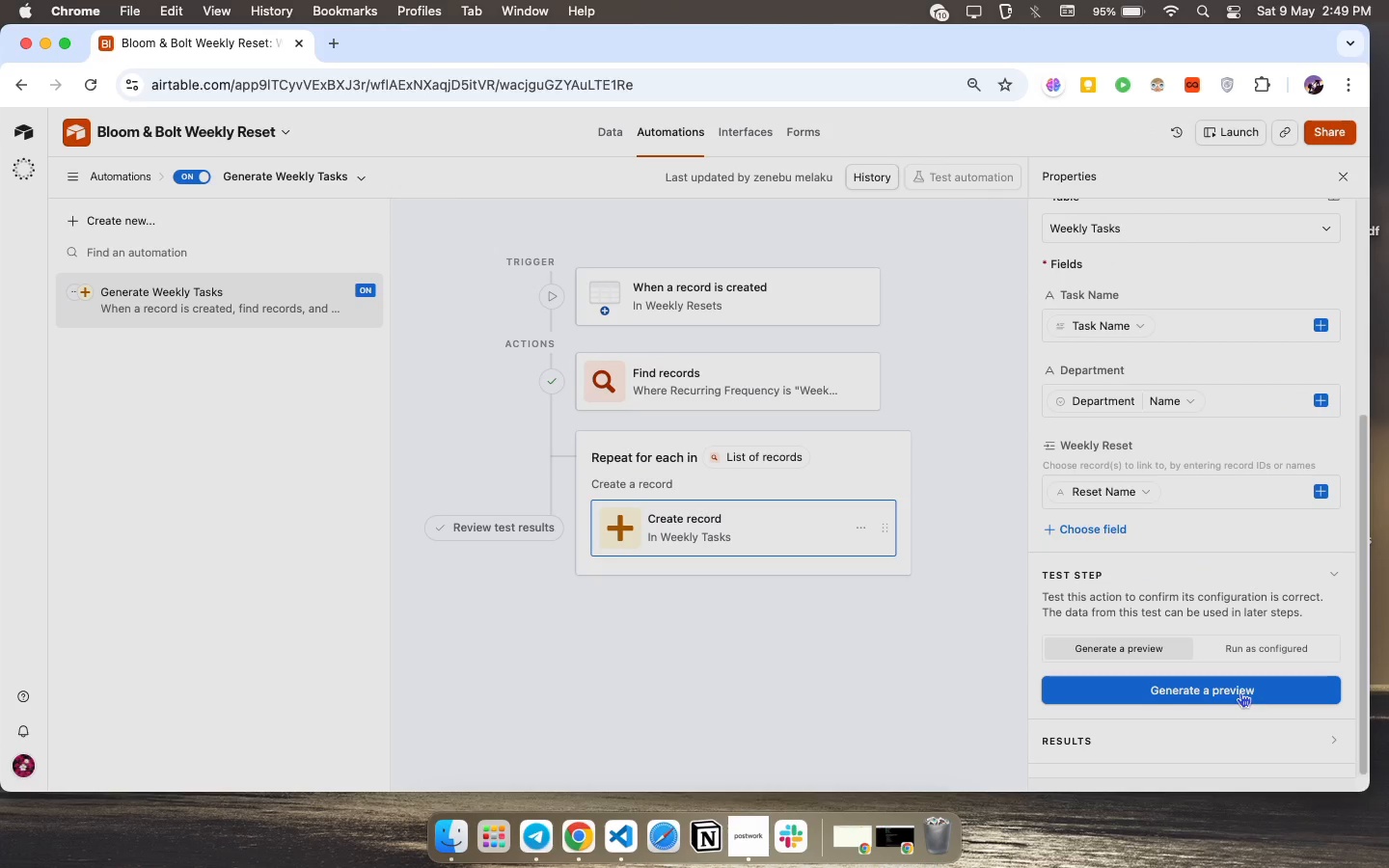 
left_click([1242, 700])
 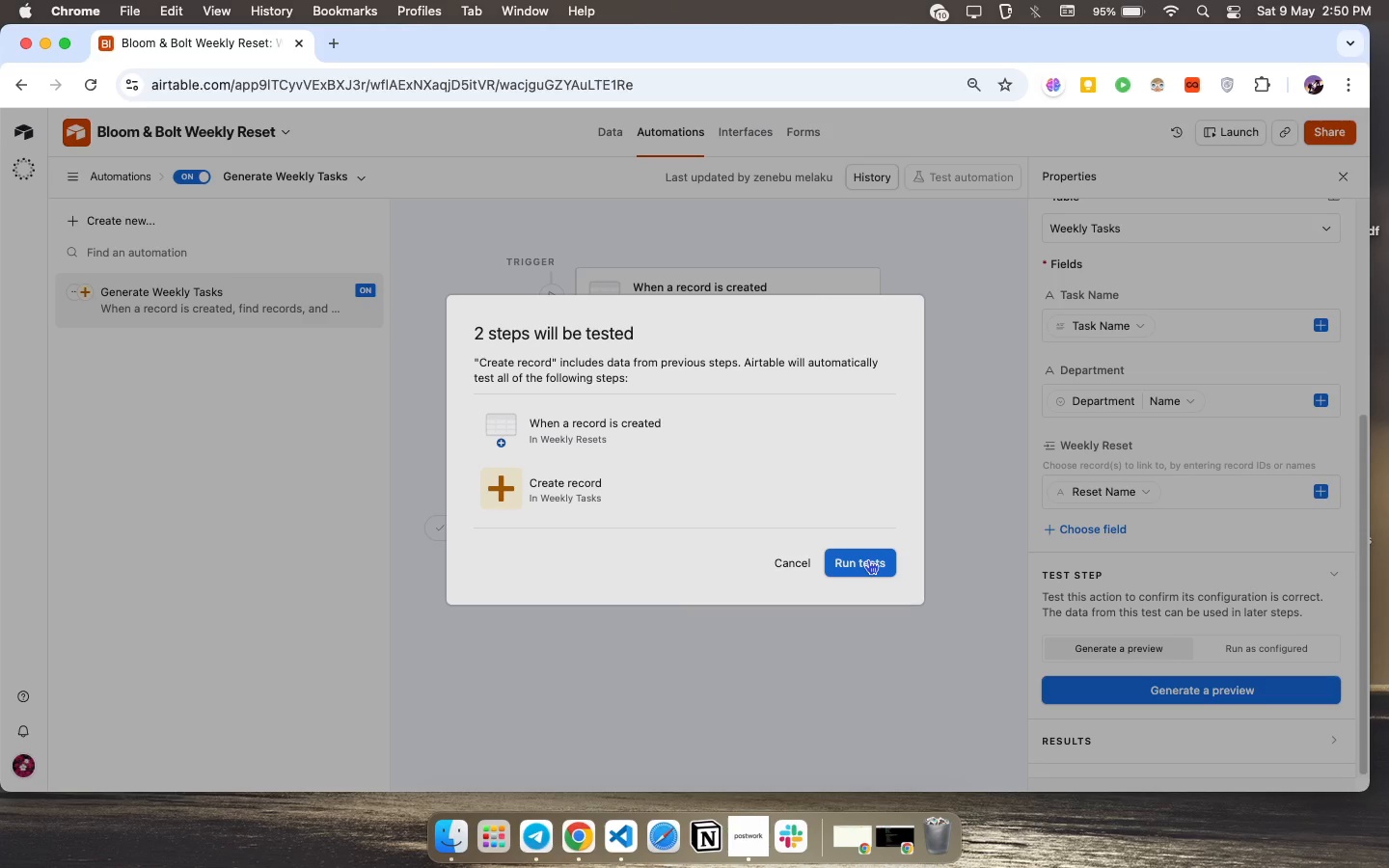 
left_click([868, 559])
 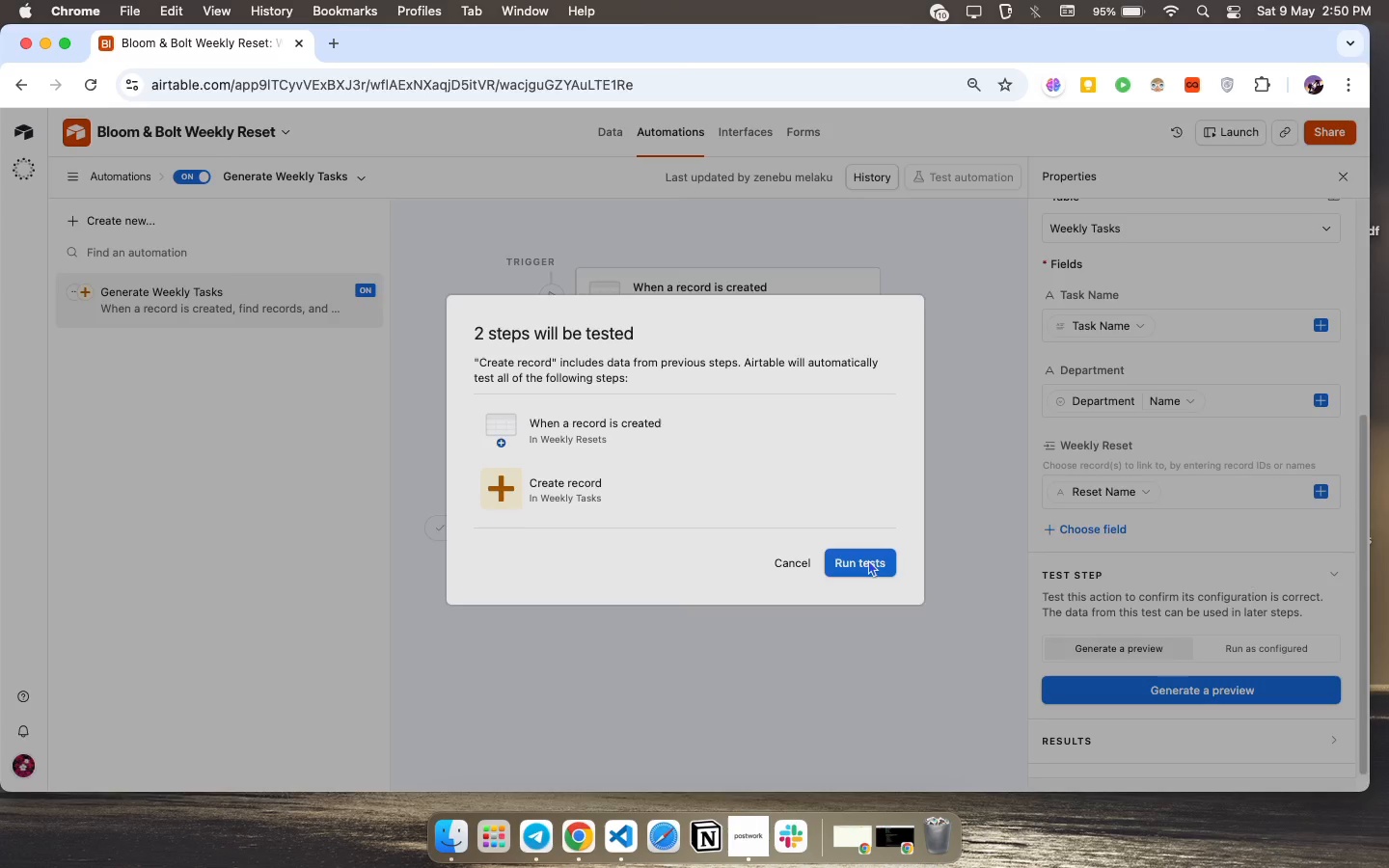 
scroll: coordinate [1268, 604], scroll_direction: down, amount: 16.0
 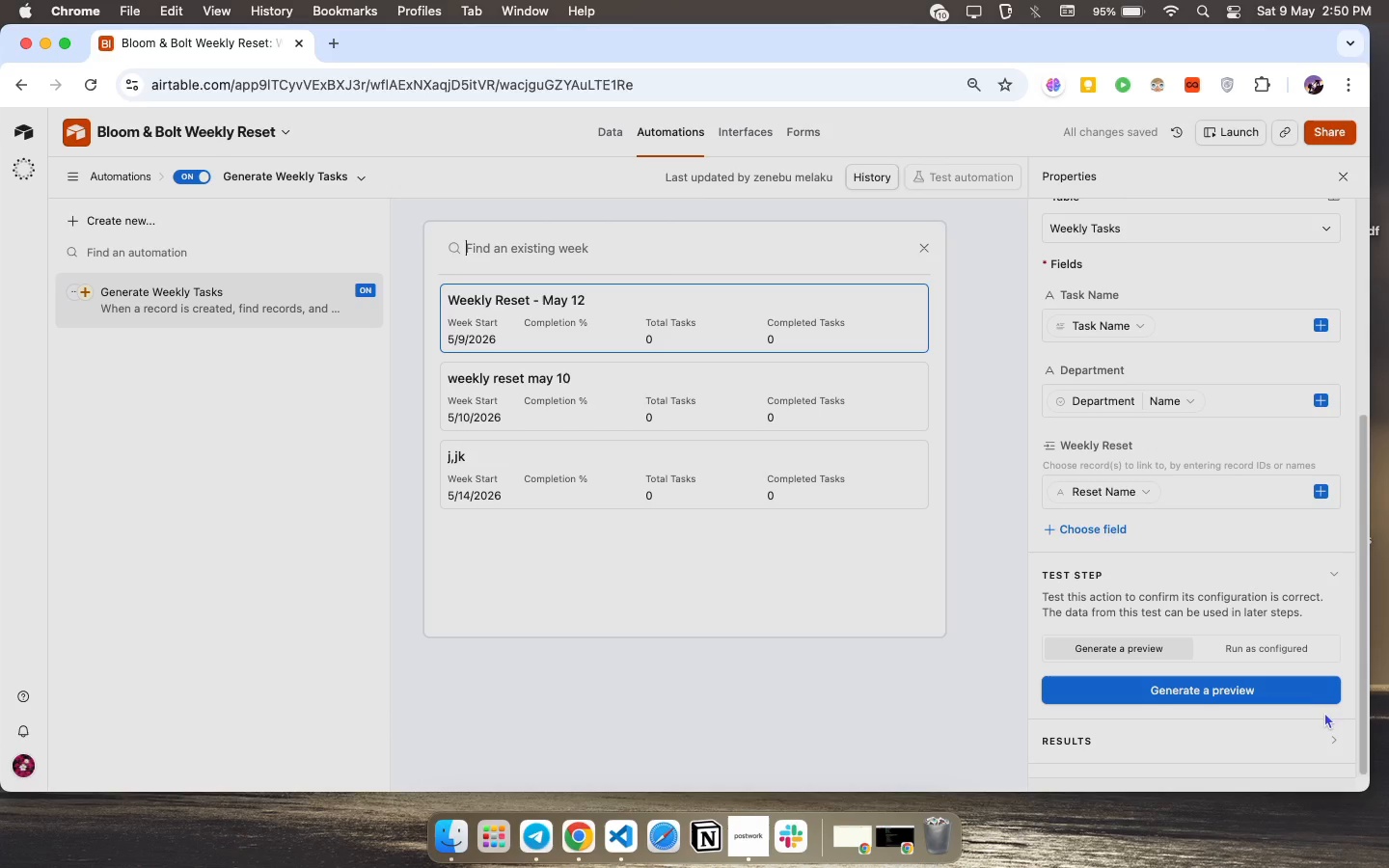 
left_click([1325, 746])
 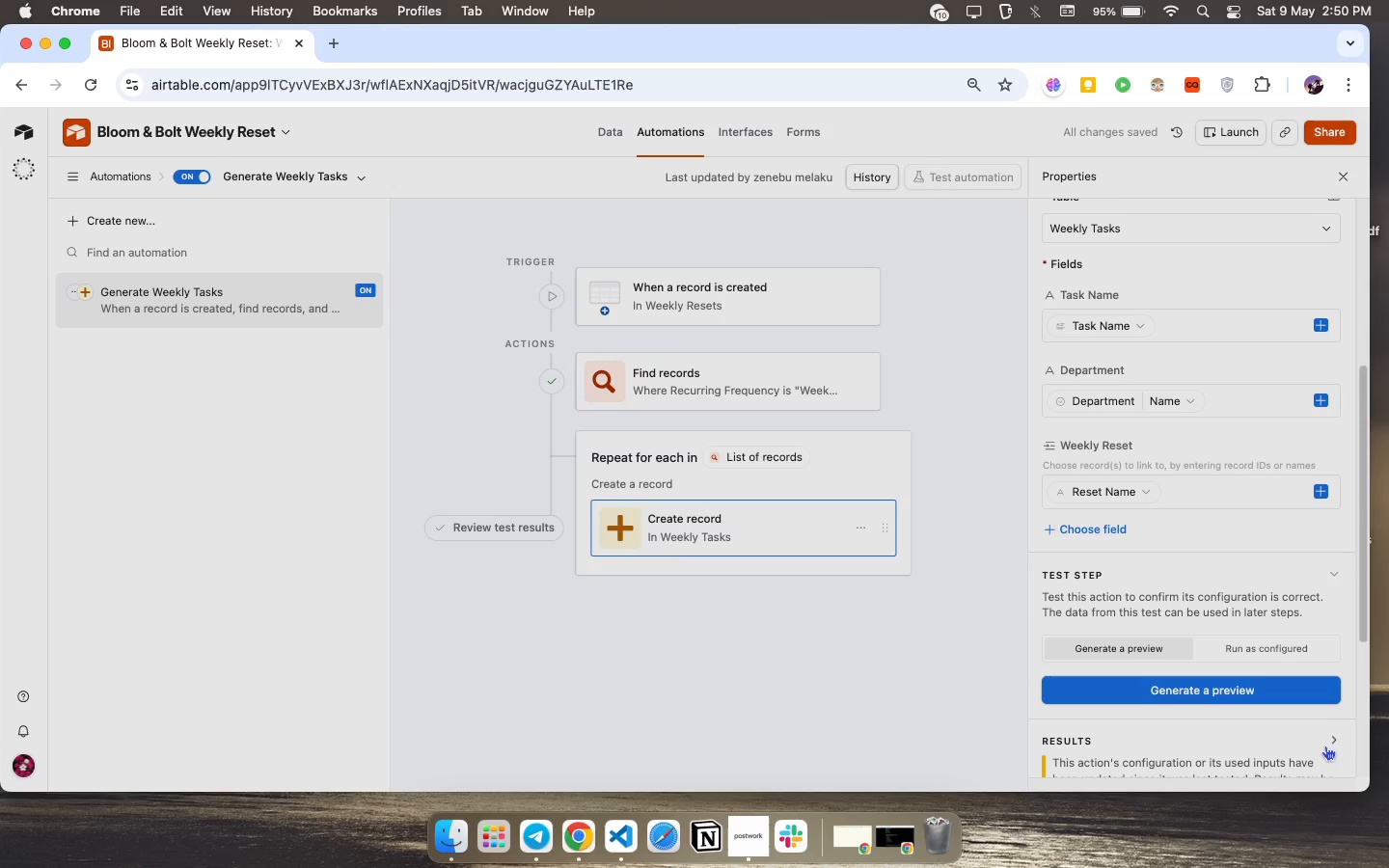 
scroll: coordinate [1282, 704], scroll_direction: down, amount: 31.0
 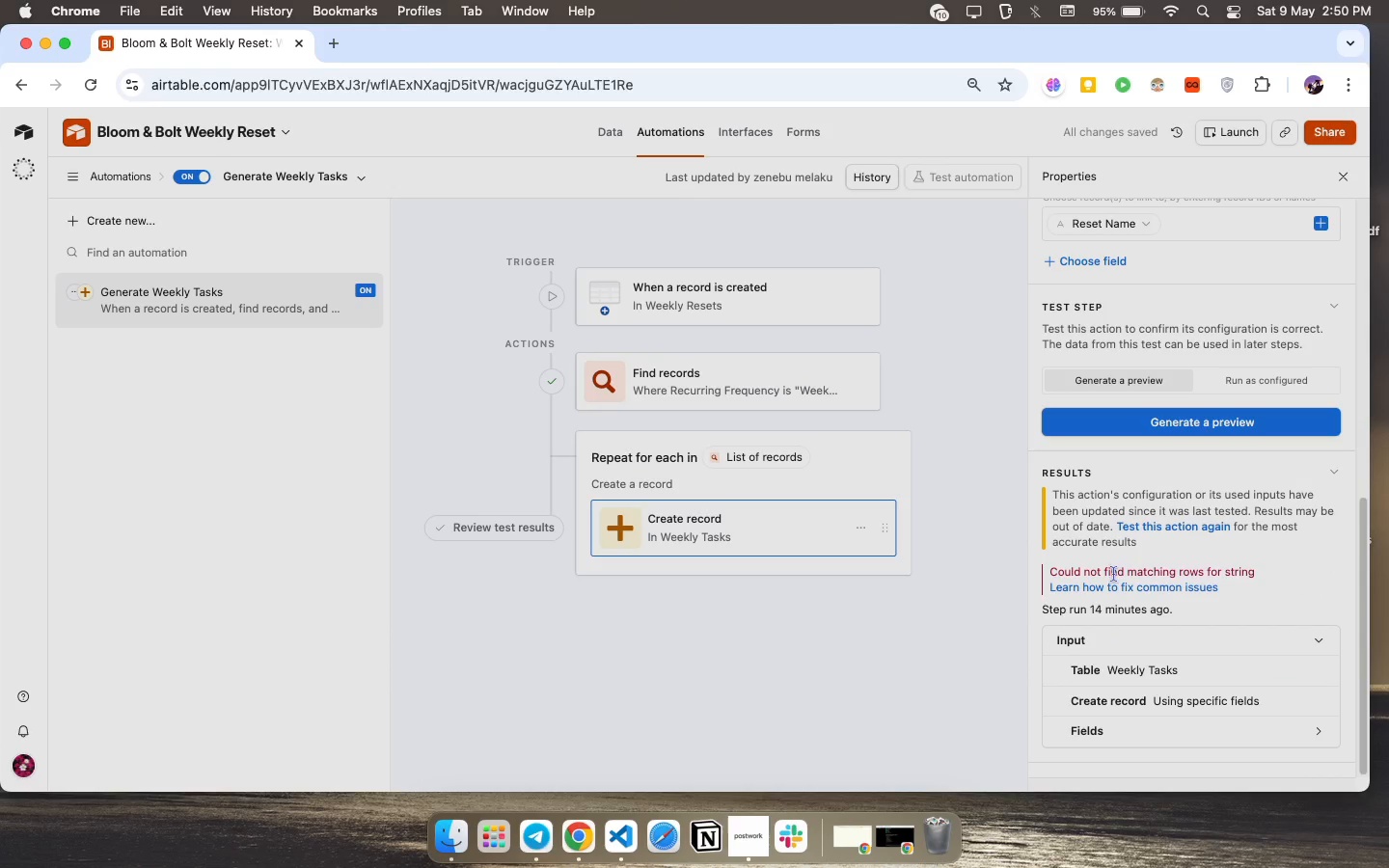 
left_click([1185, 525])
 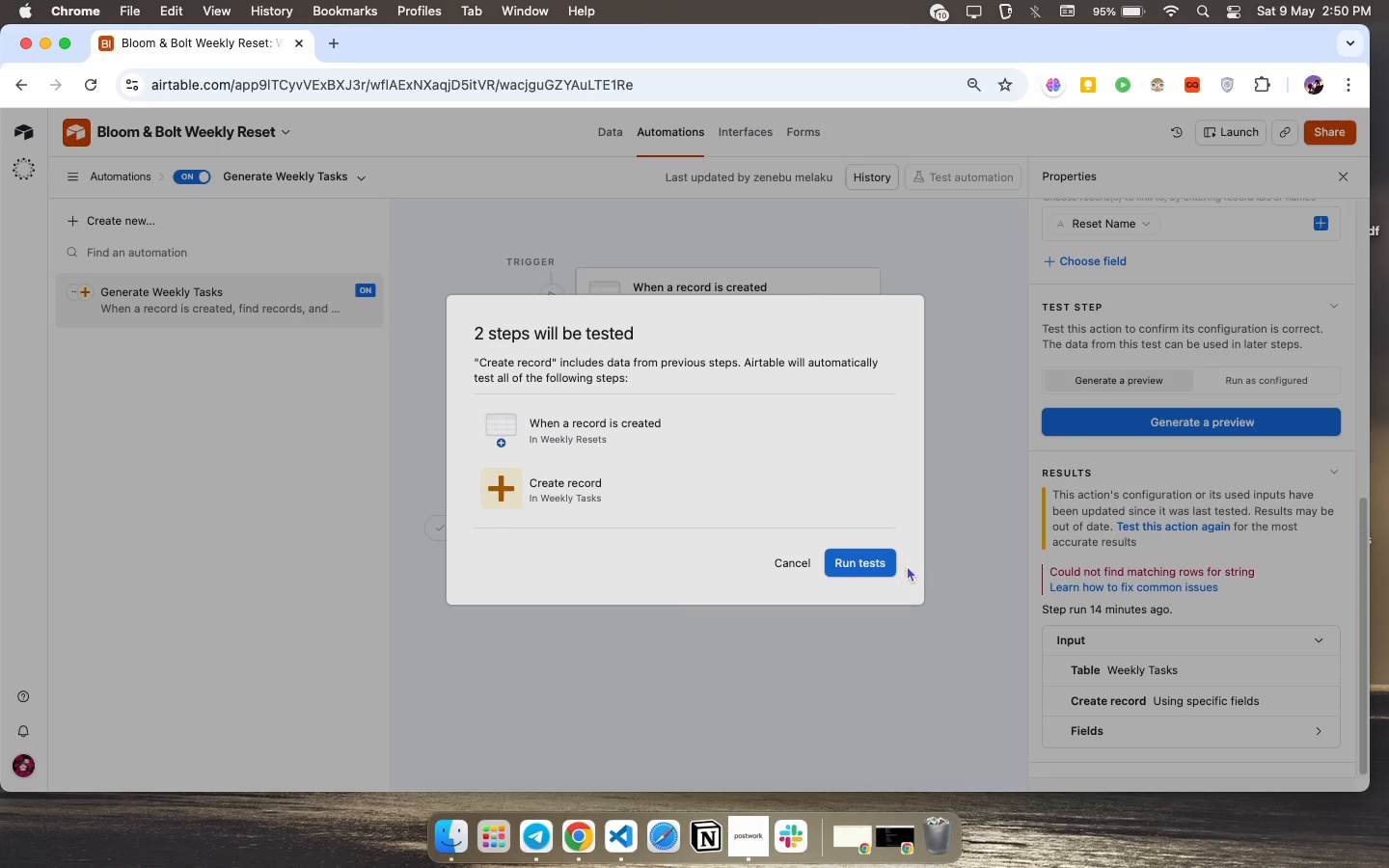 
left_click([868, 559])
 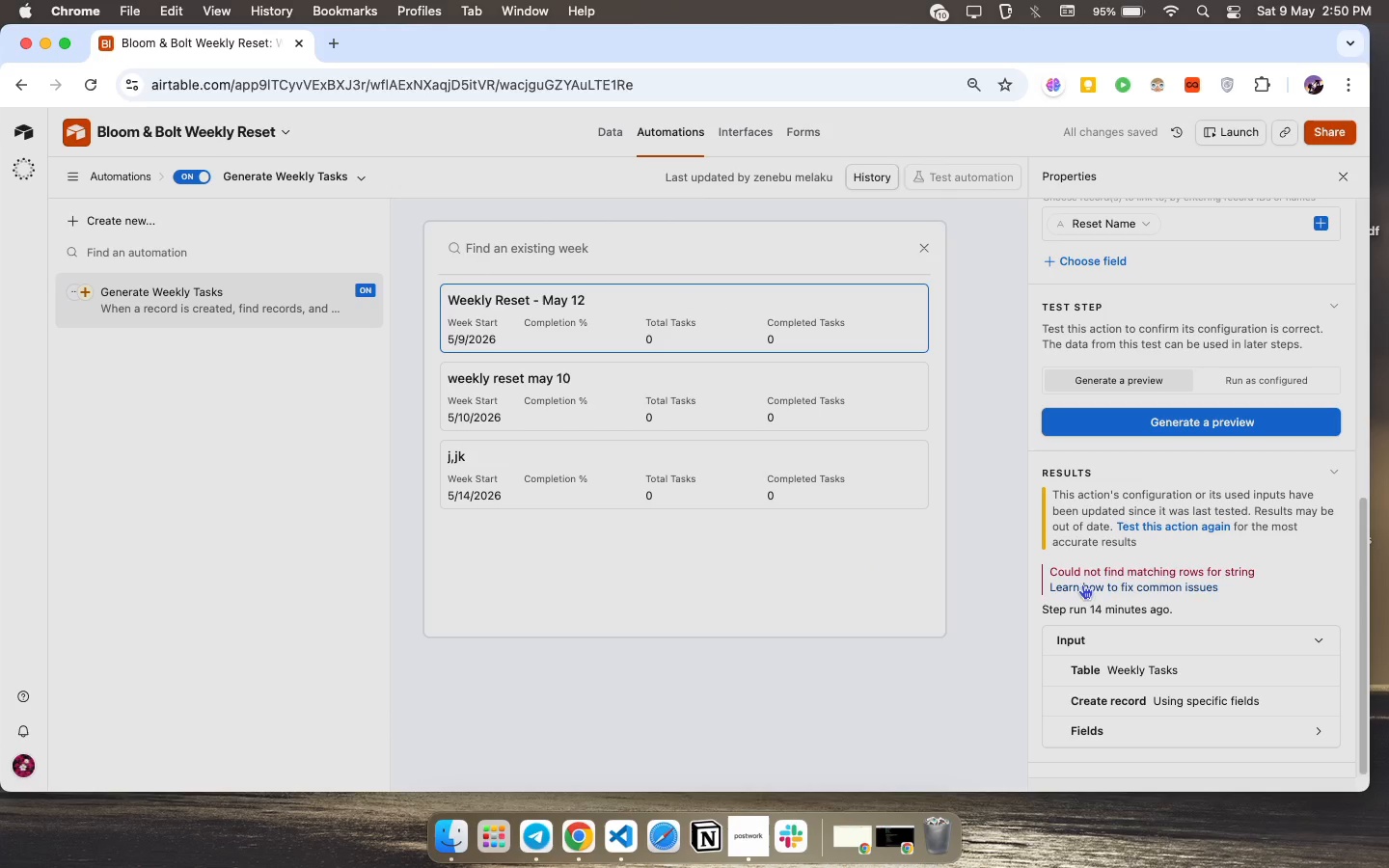 
key(Meta+R)
 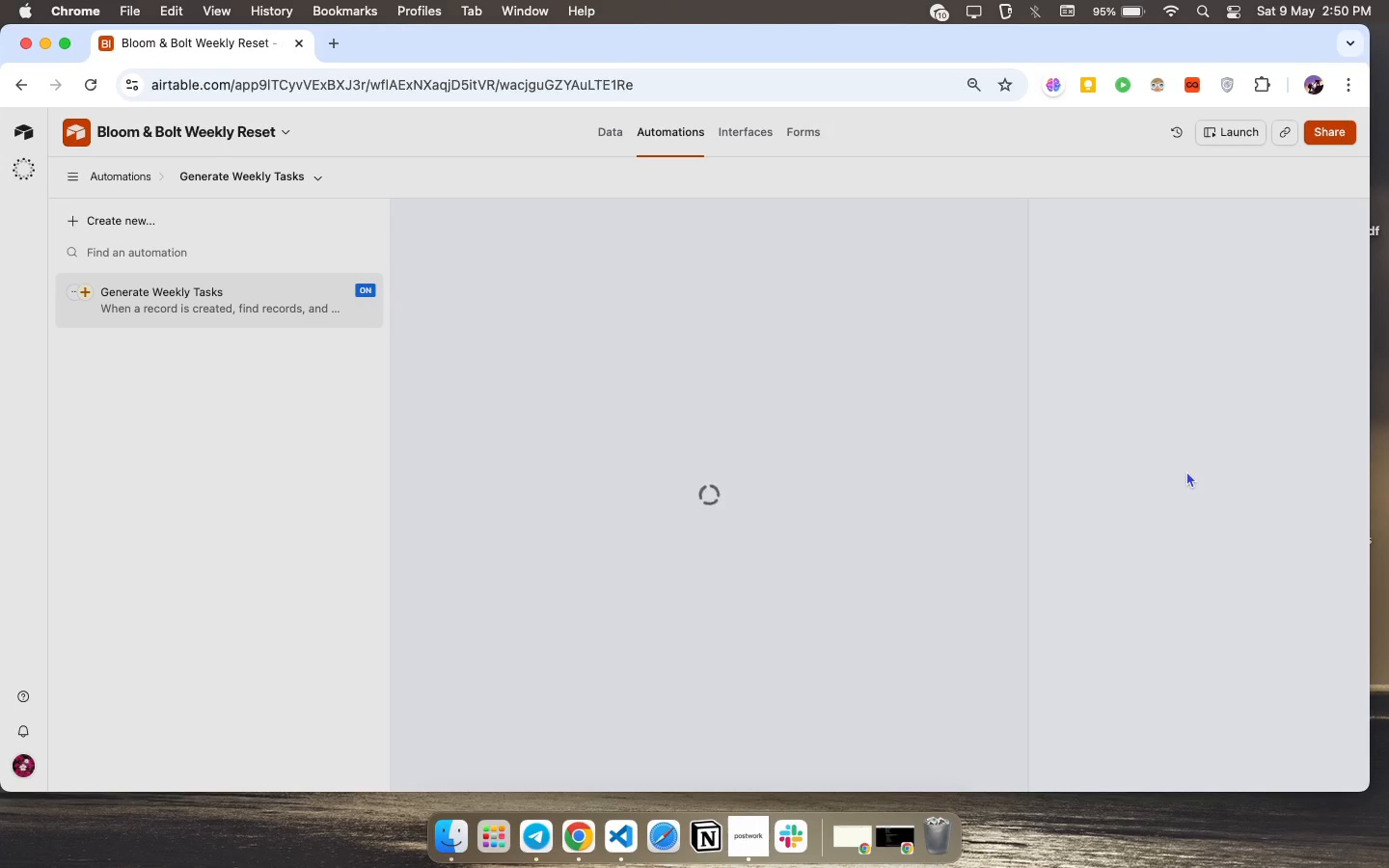 
wait(24.93)
 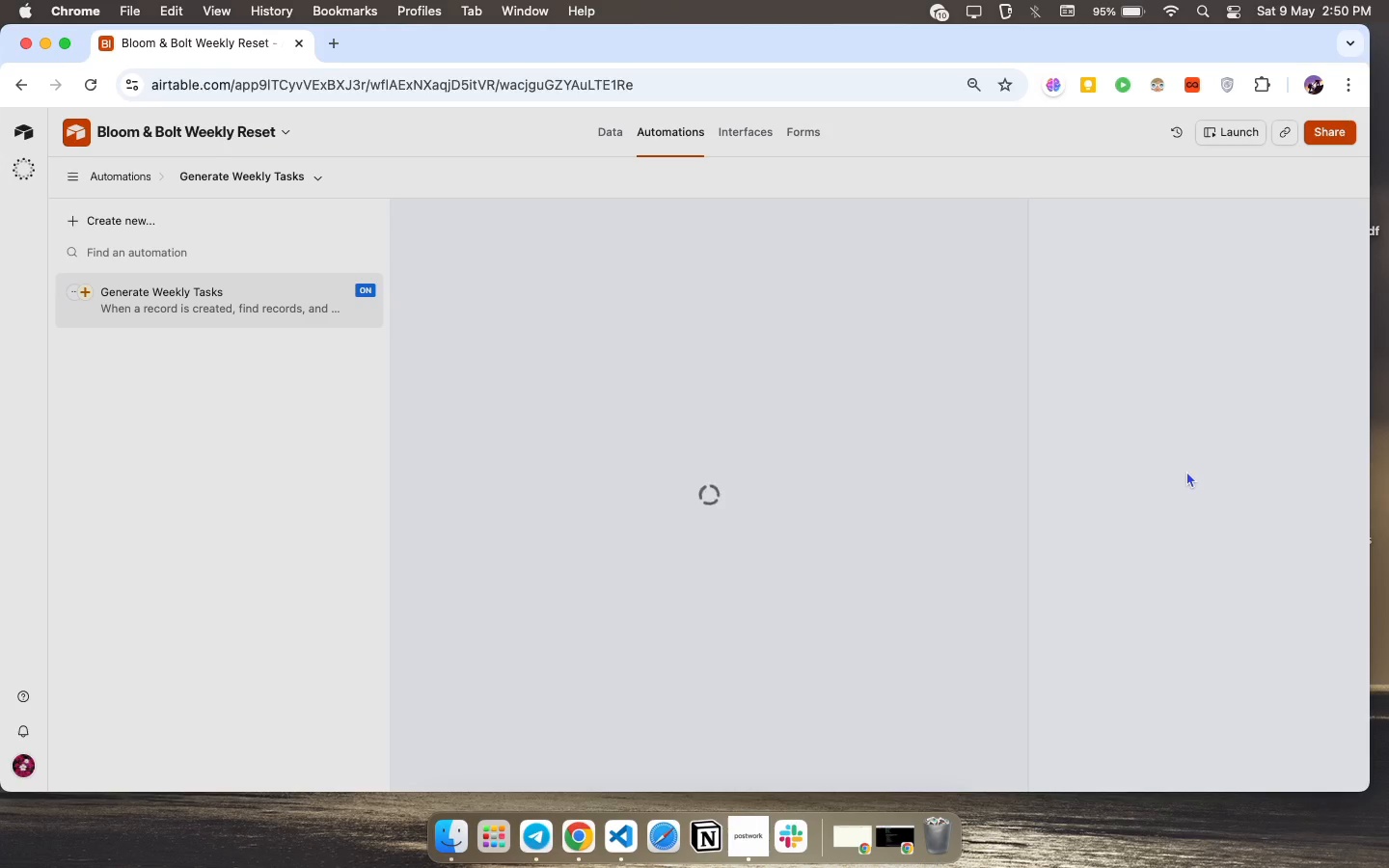 
scroll: coordinate [1214, 578], scroll_direction: down, amount: 29.0
 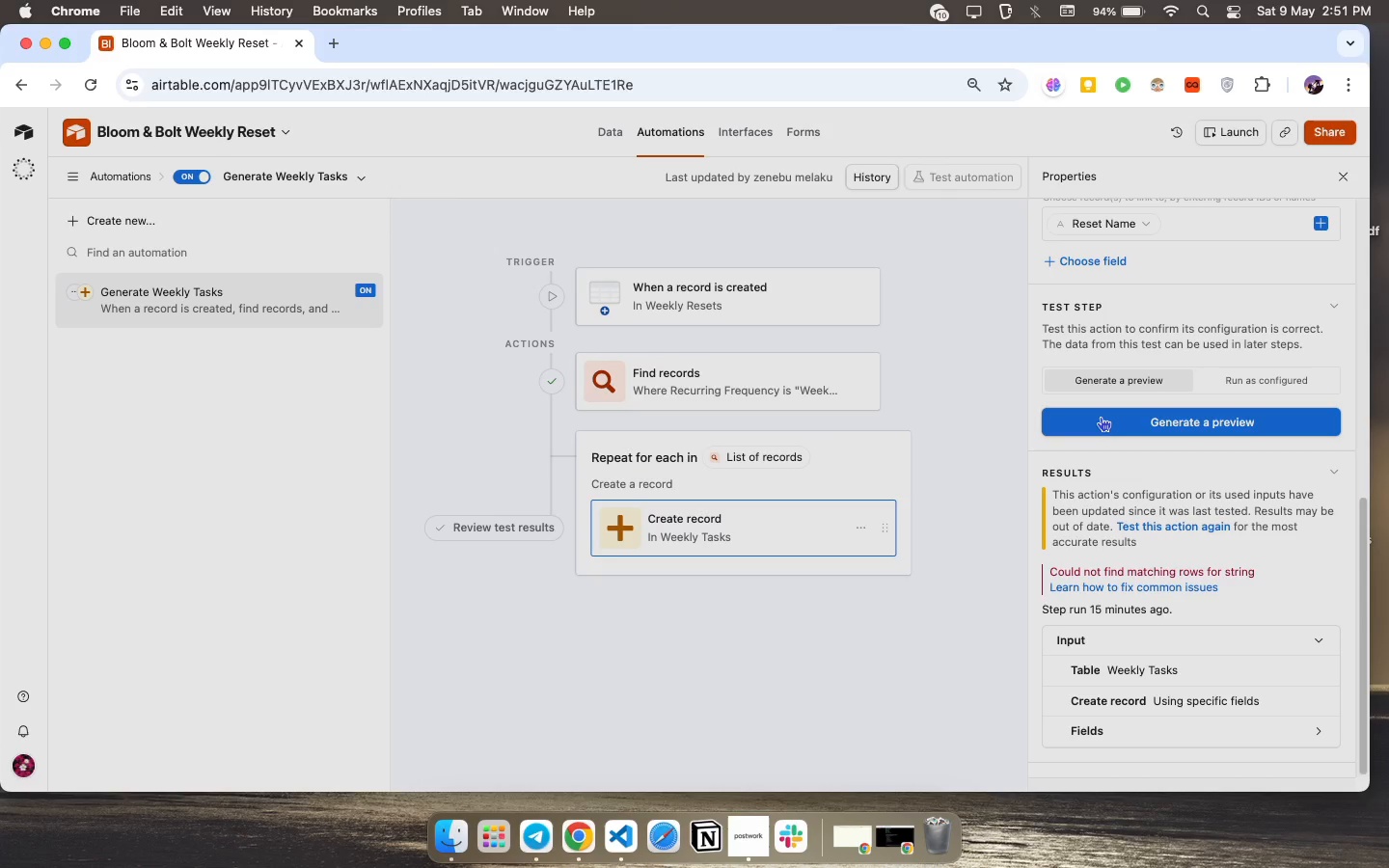 
wait(28.36)
 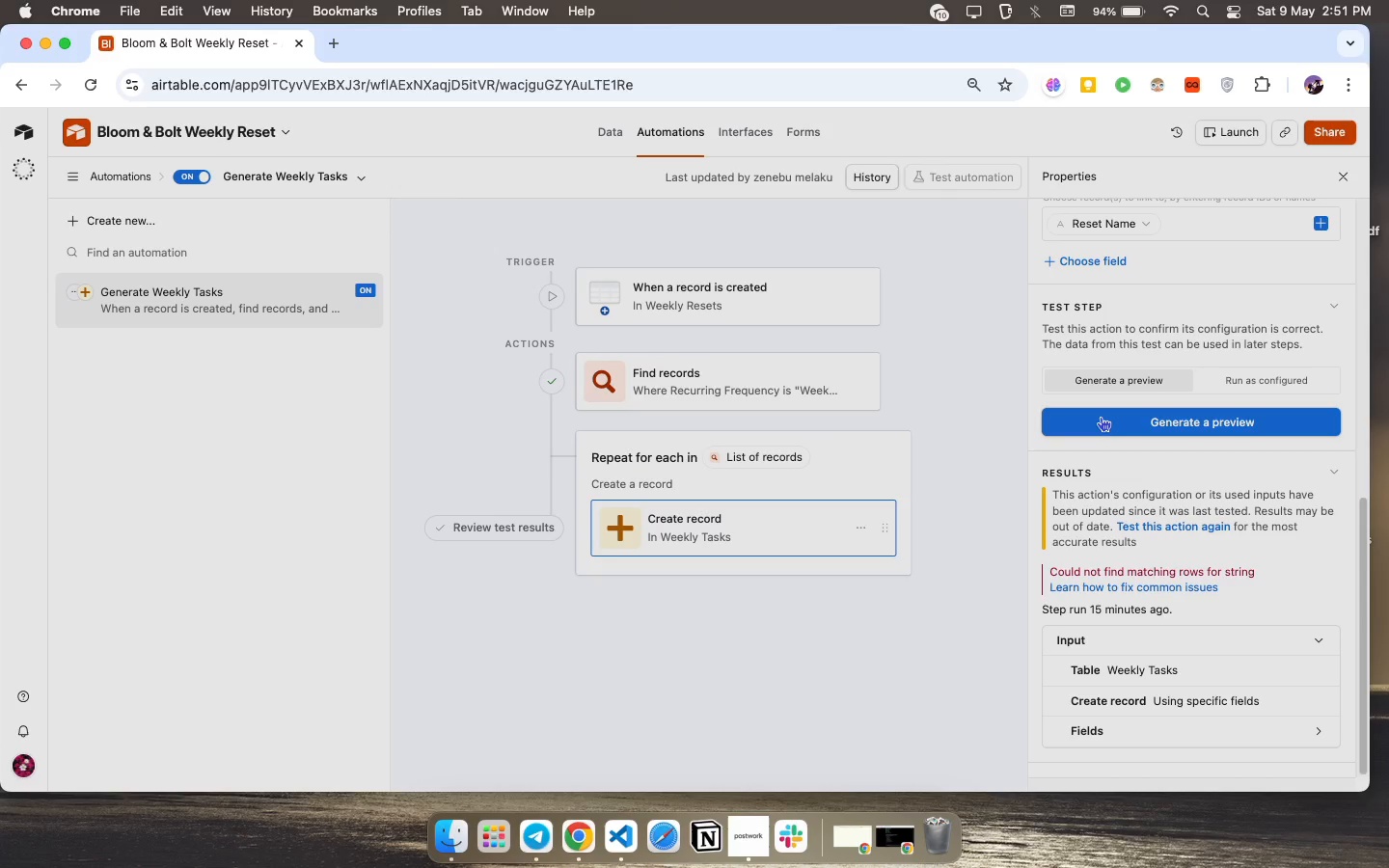 
left_click([624, 144])
 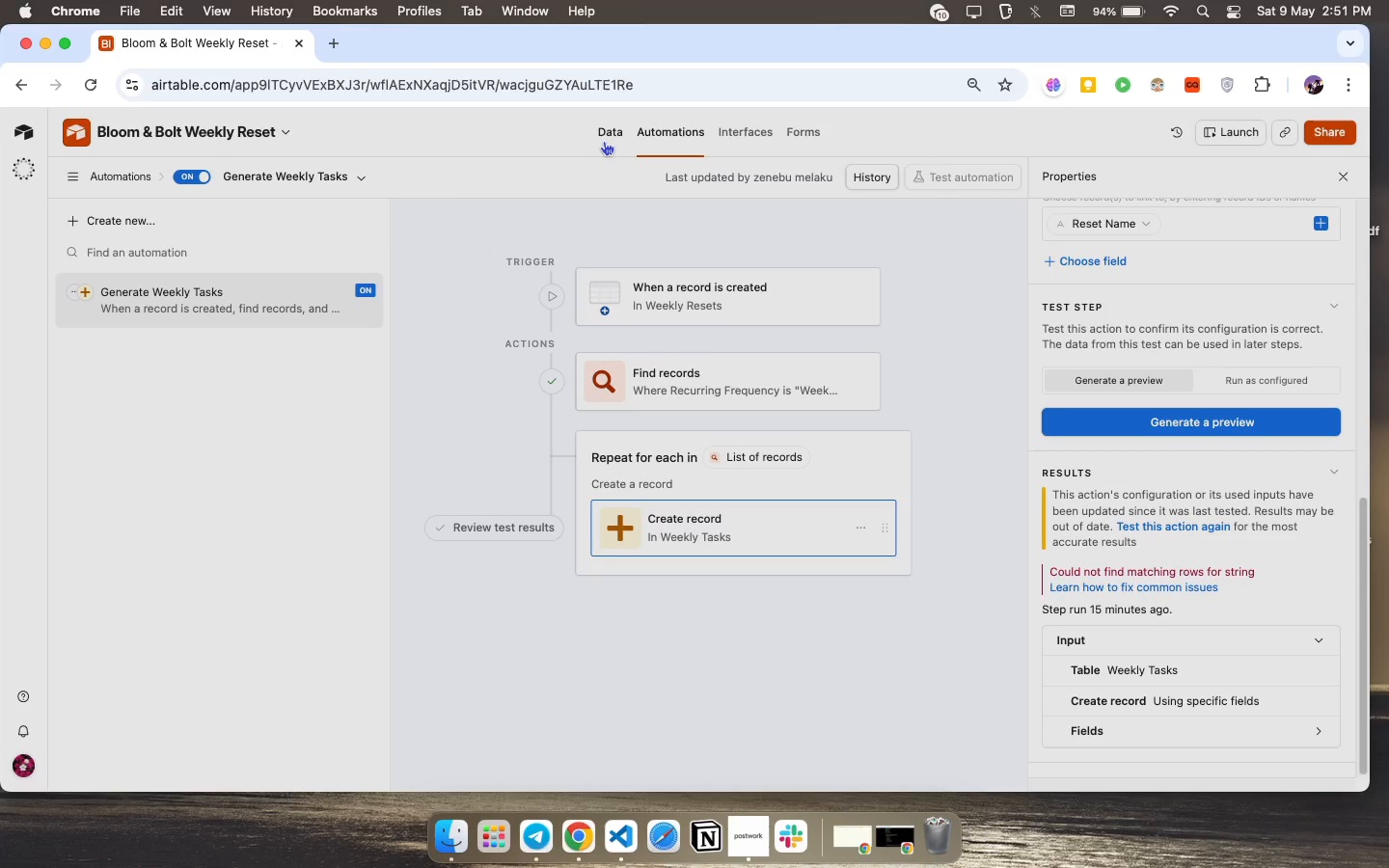 
left_click([604, 138])
 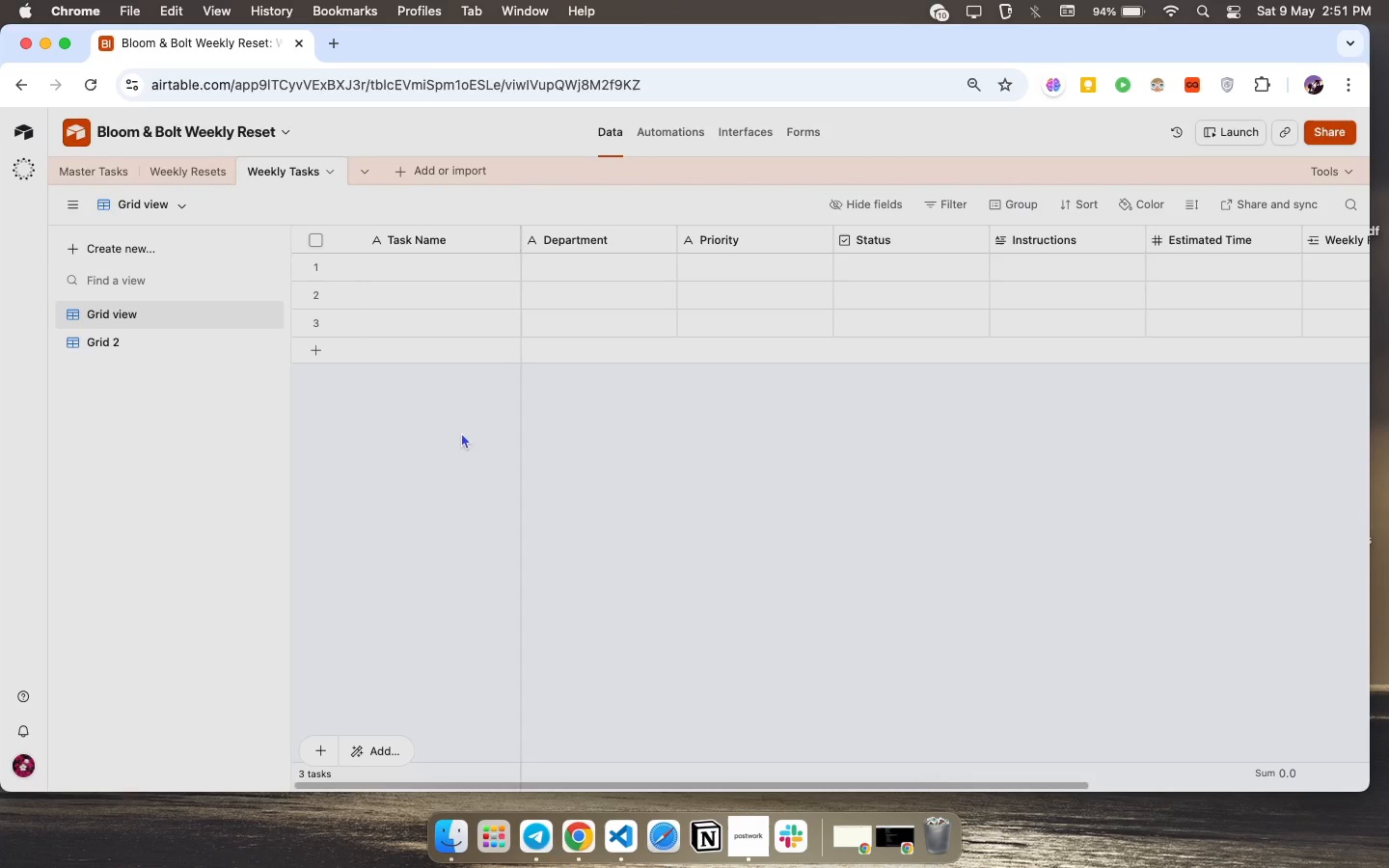 
left_click([171, 170])
 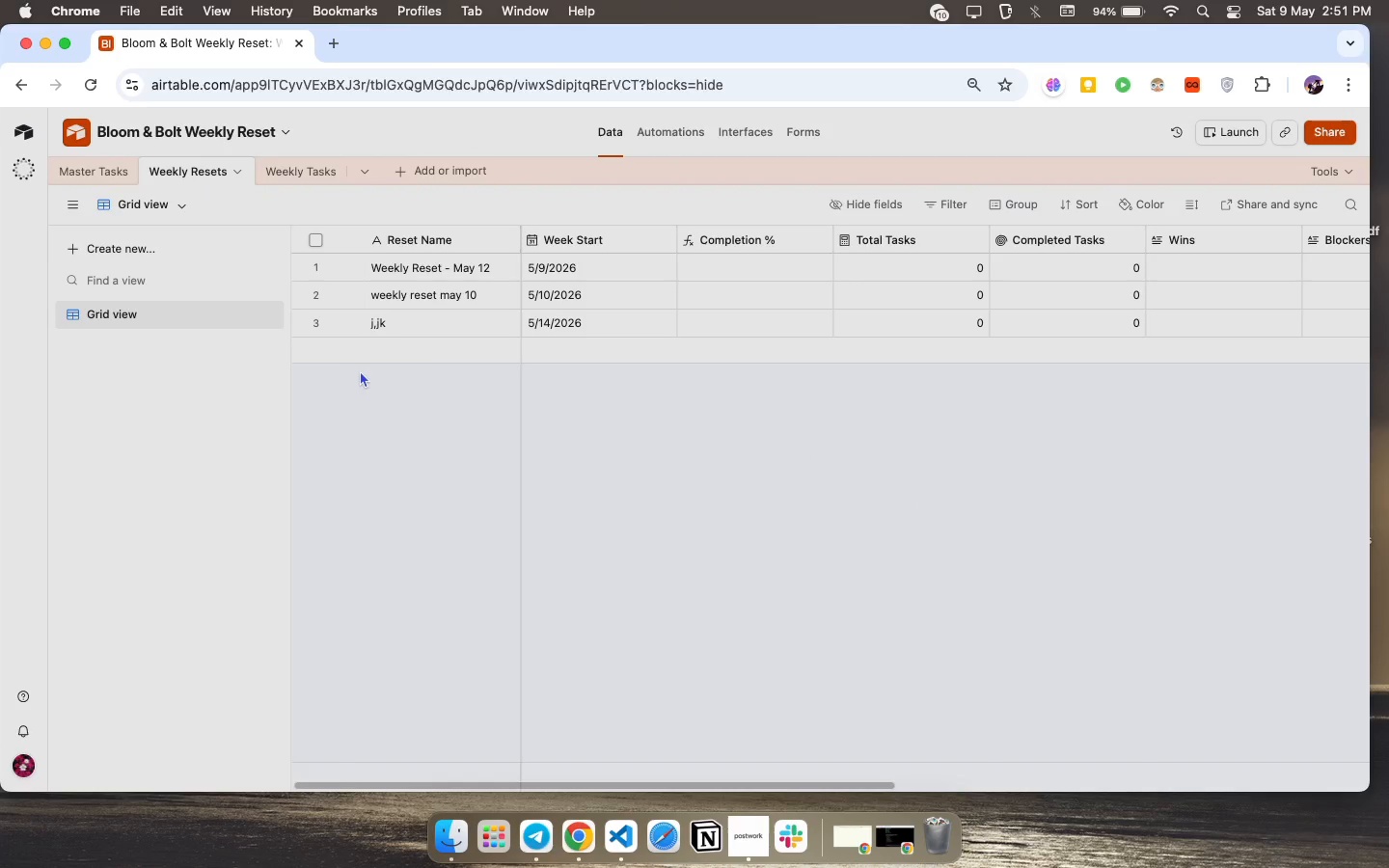 
left_click([401, 346])
 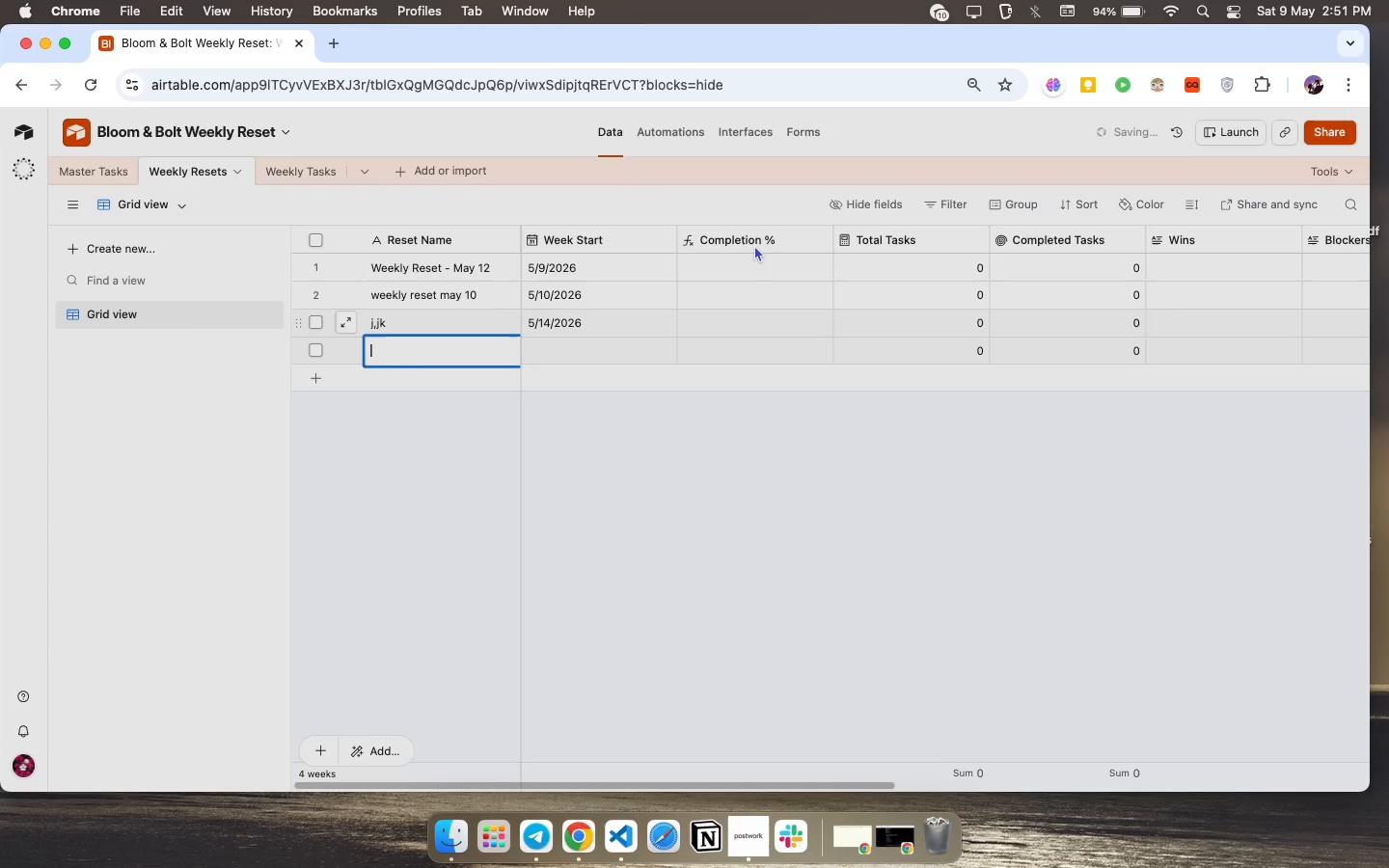 
type(Weekly Reset )
 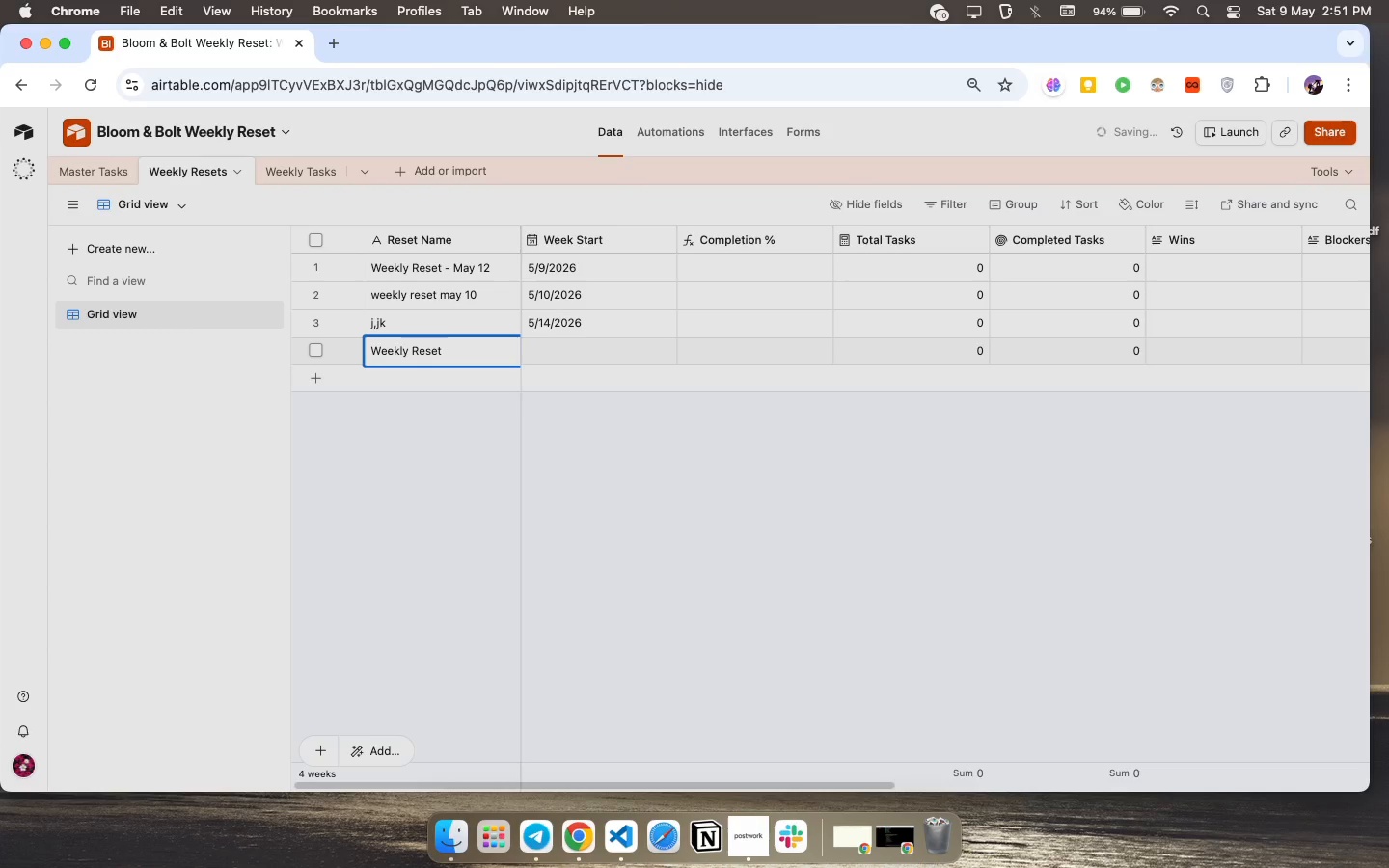 
wait(10.41)
 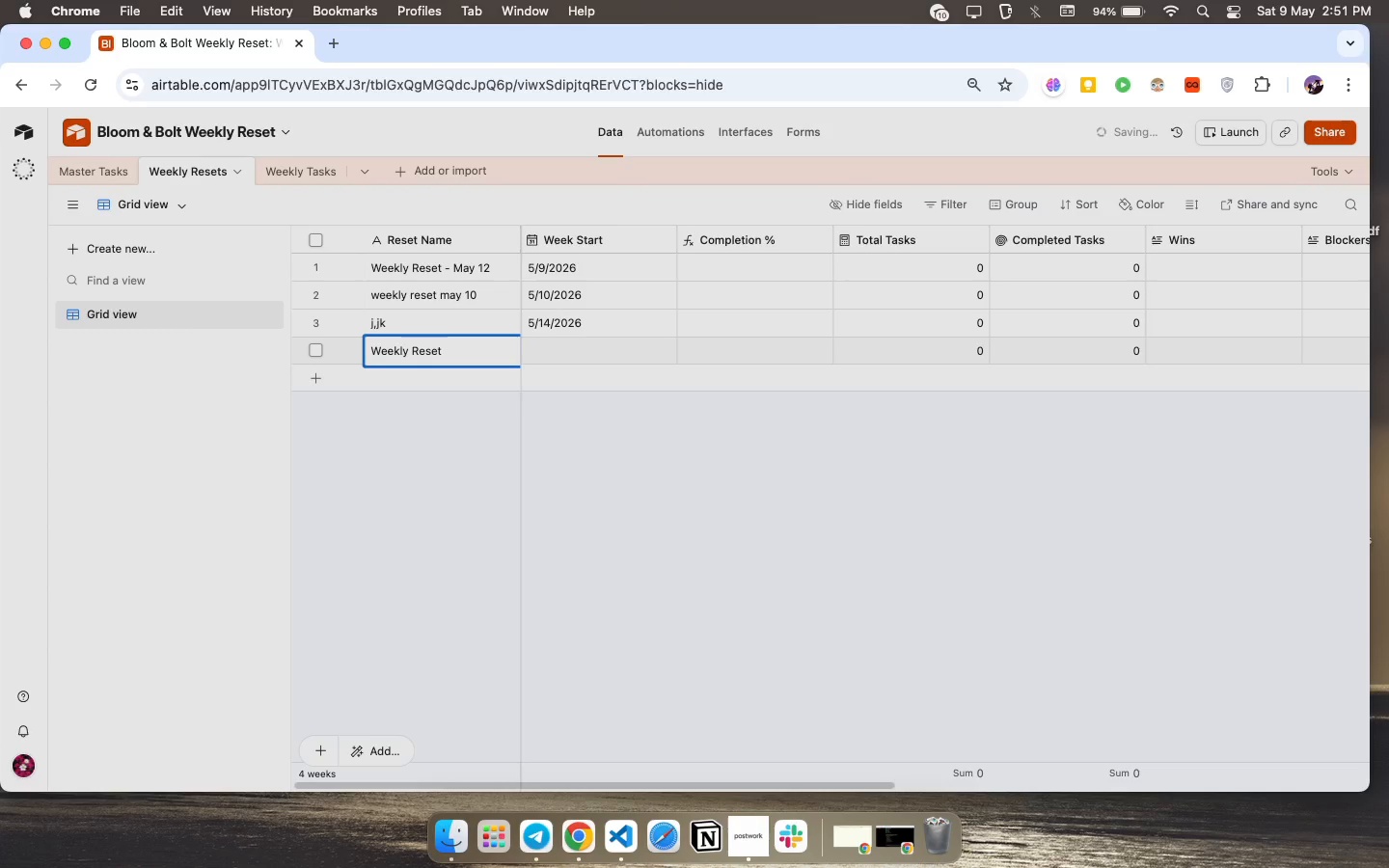 
type( )
key(Backspace)
type(- May 21)
 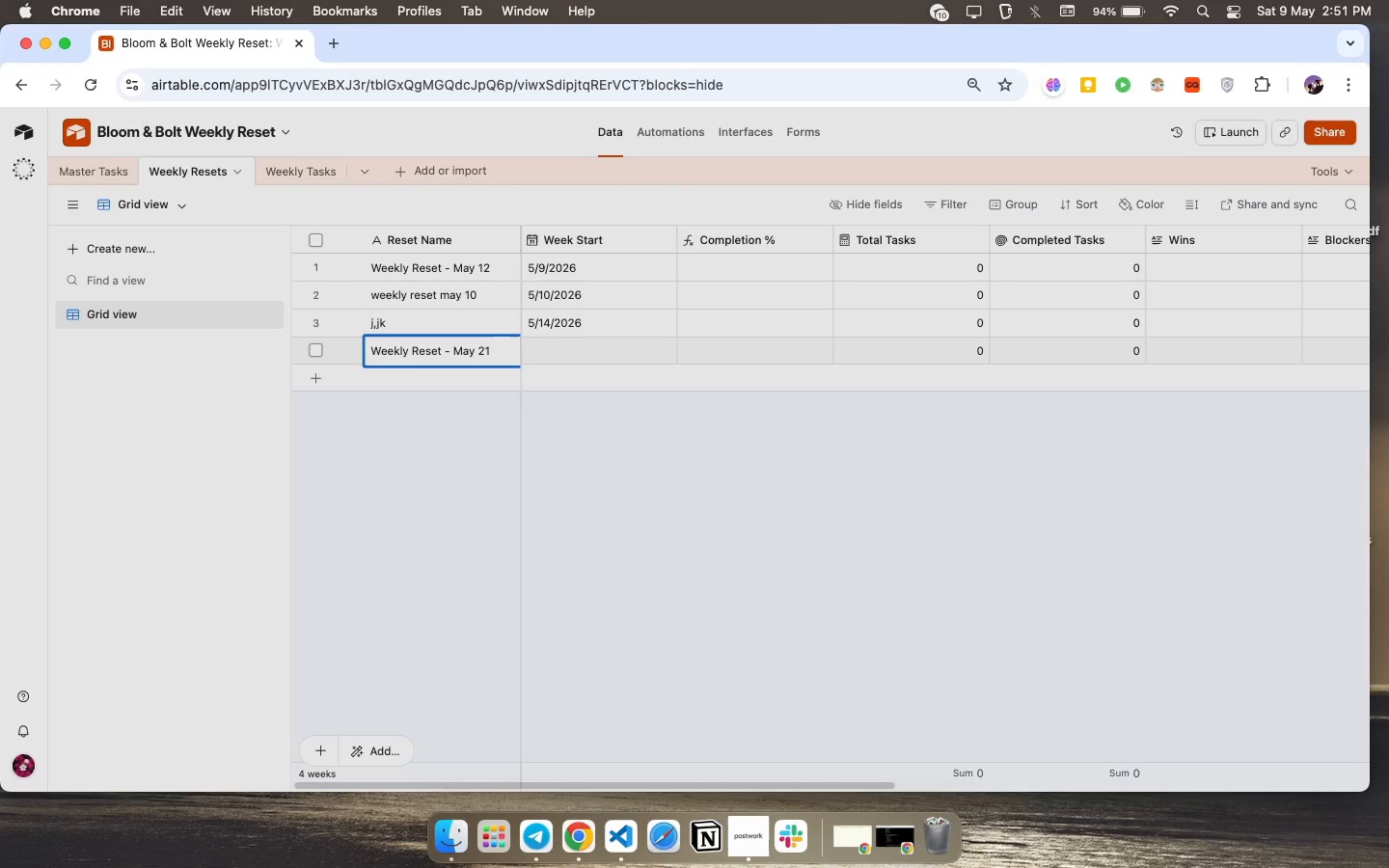 
key(Enter)
 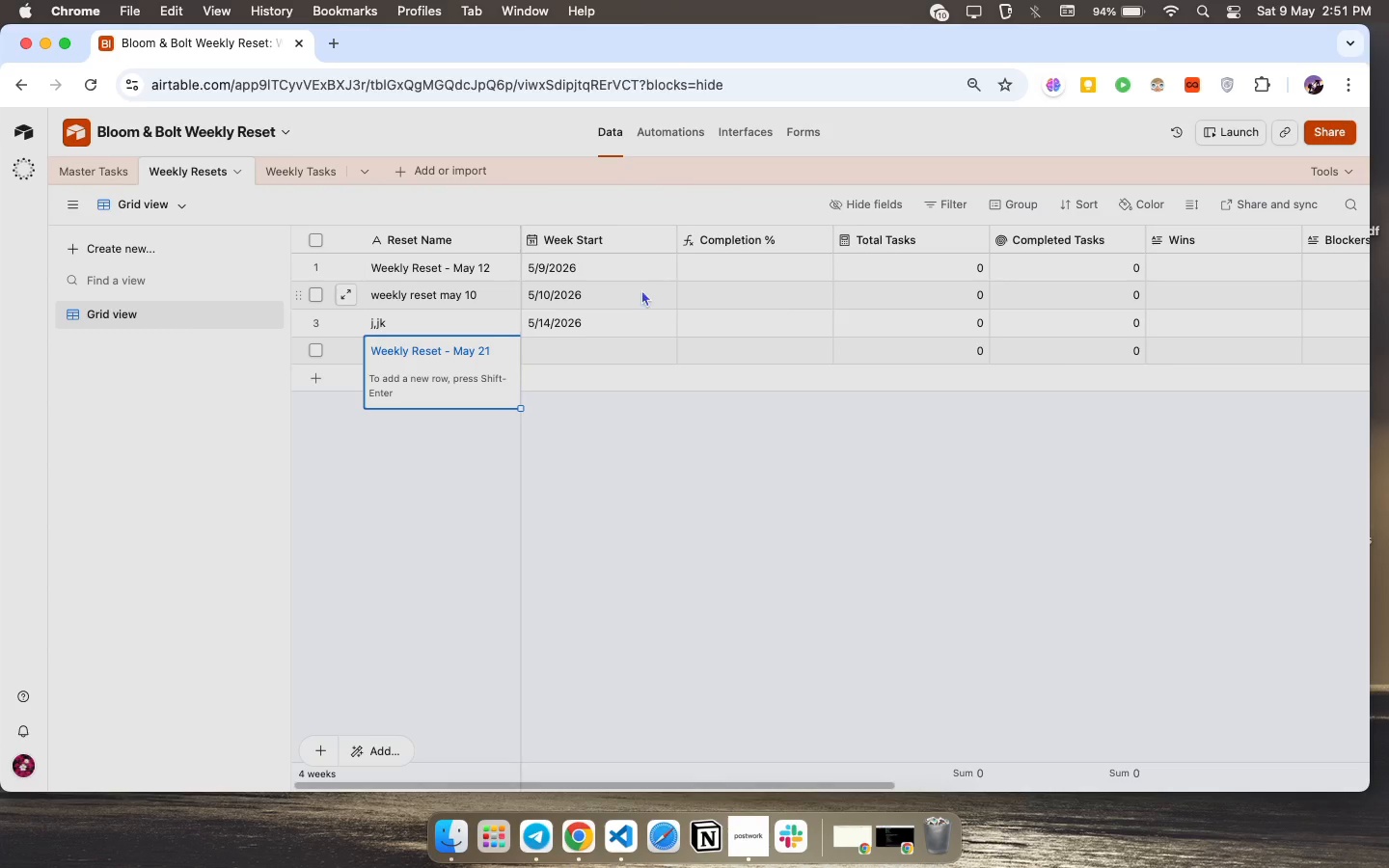 
mouse_move([621, 350])
 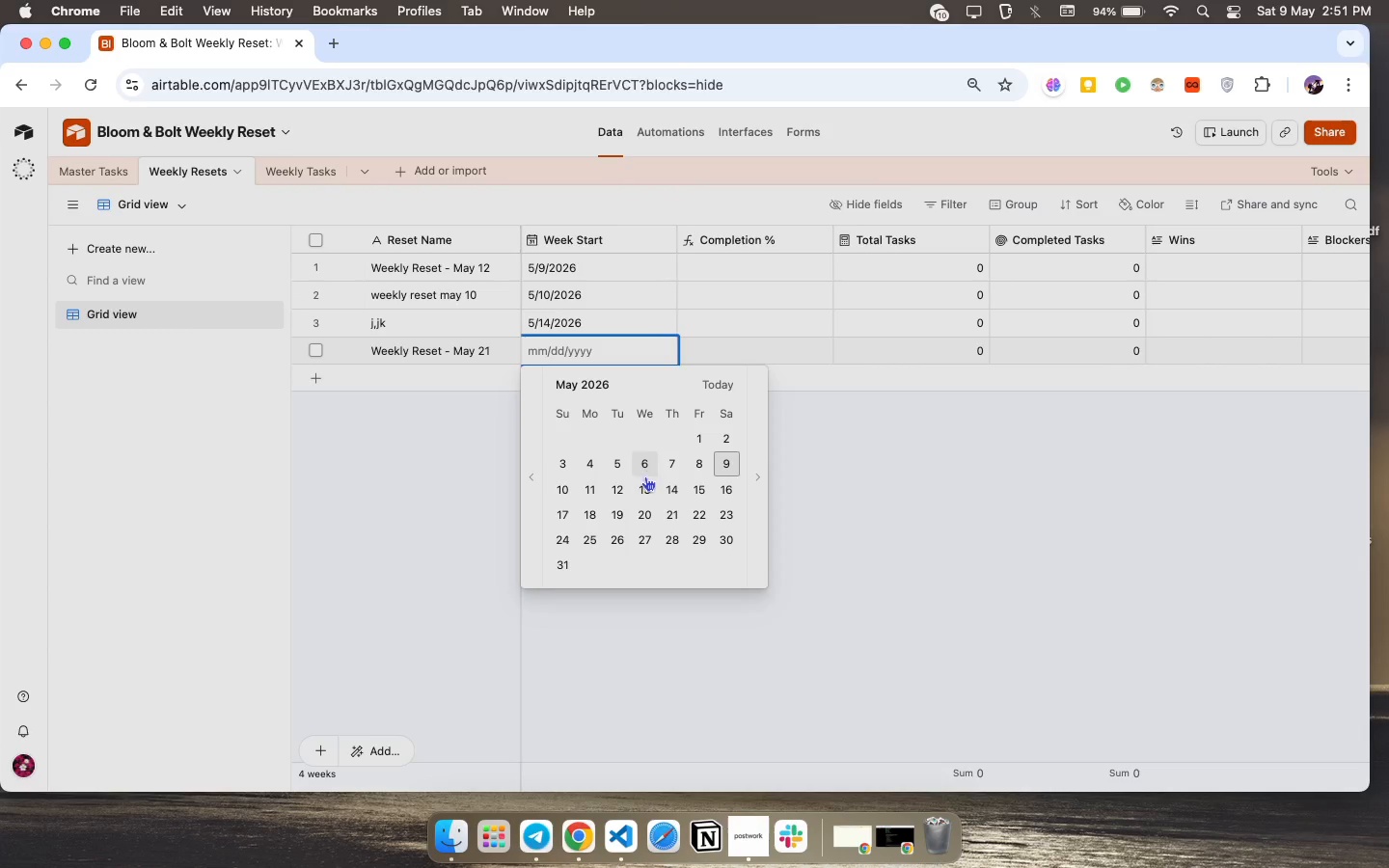 
left_click([645, 480])
 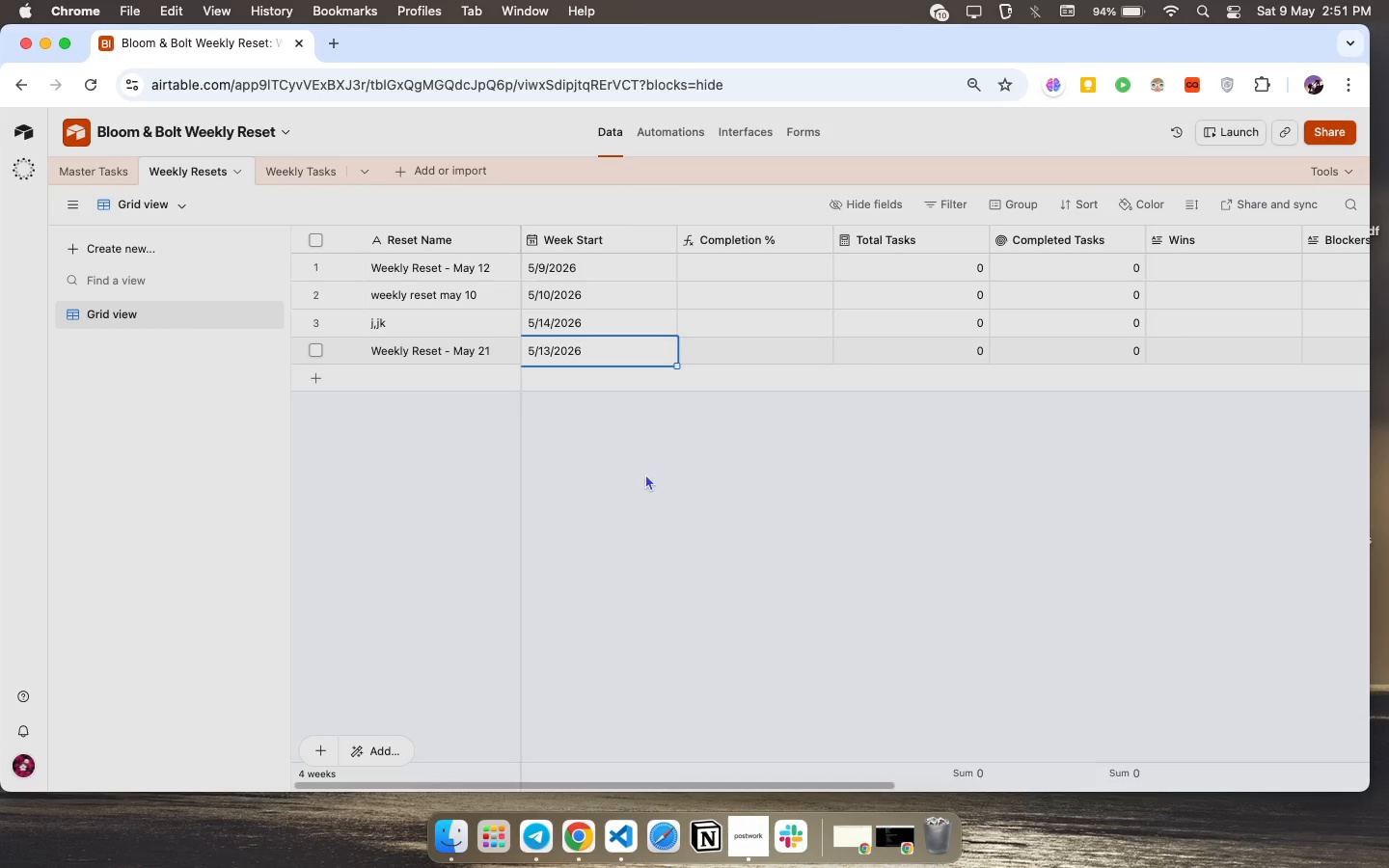 
left_click([650, 448])
 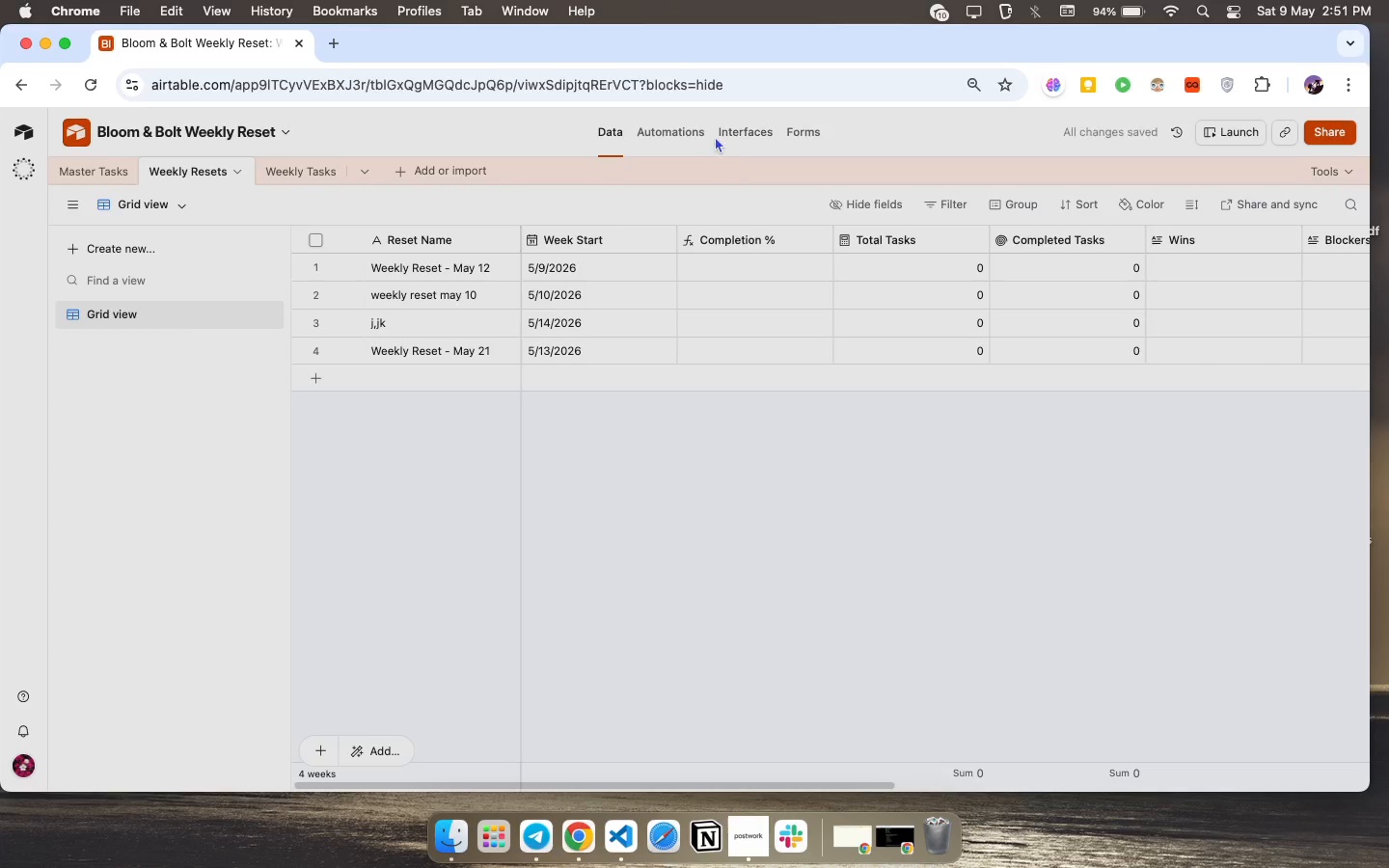 
double_click([690, 135])
 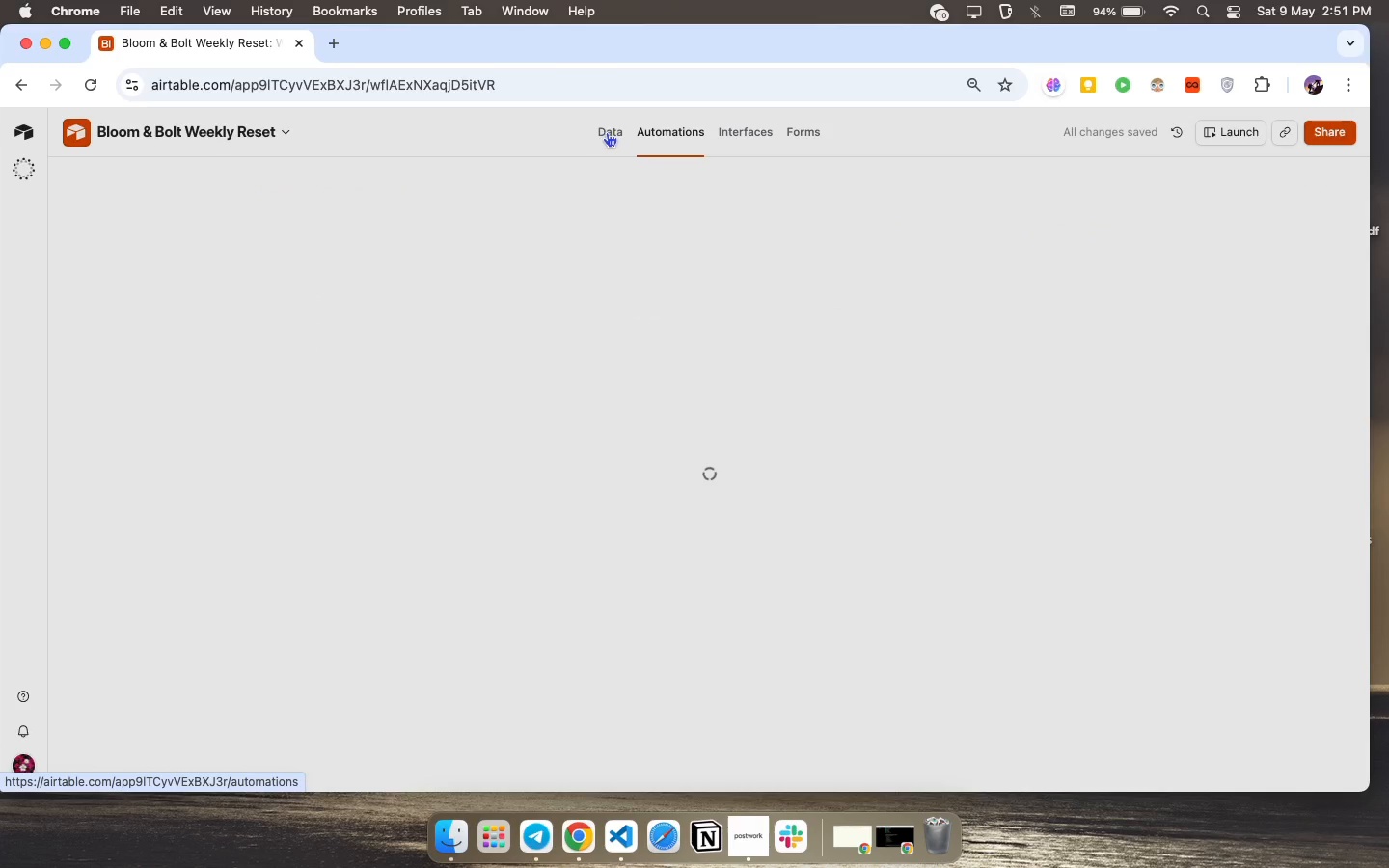 
left_click([607, 132])
 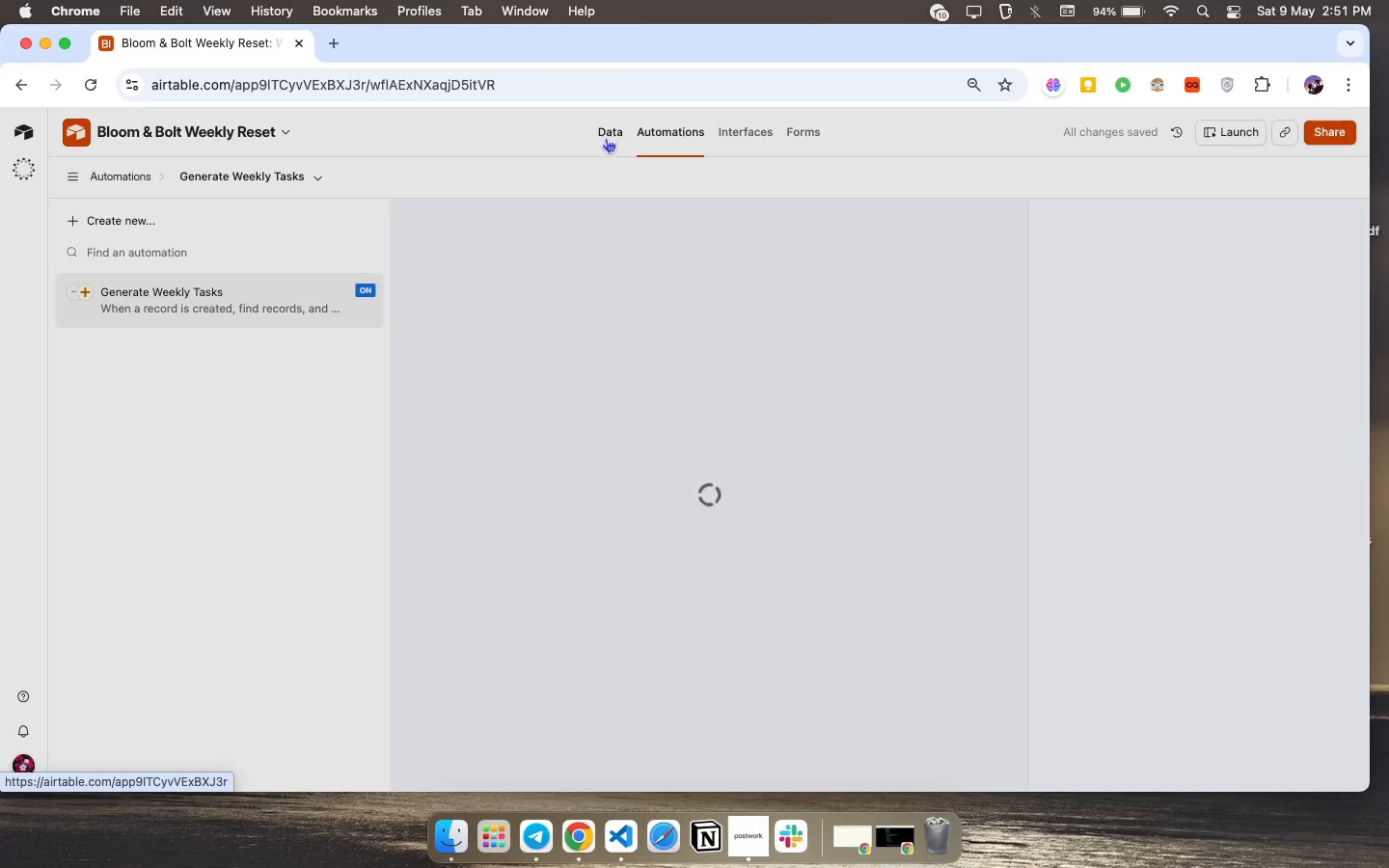 
left_click([611, 128])
 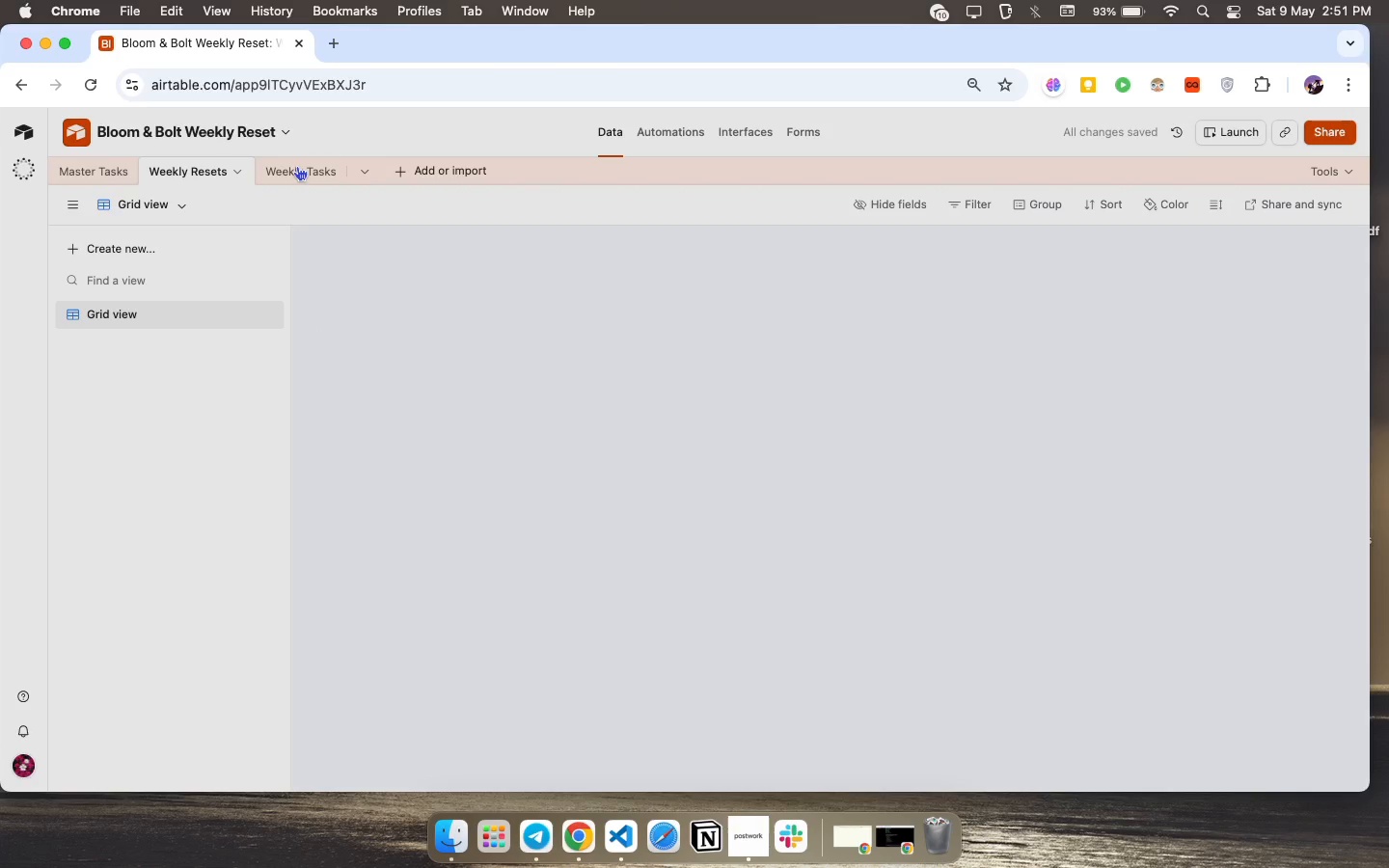 
left_click([294, 166])
 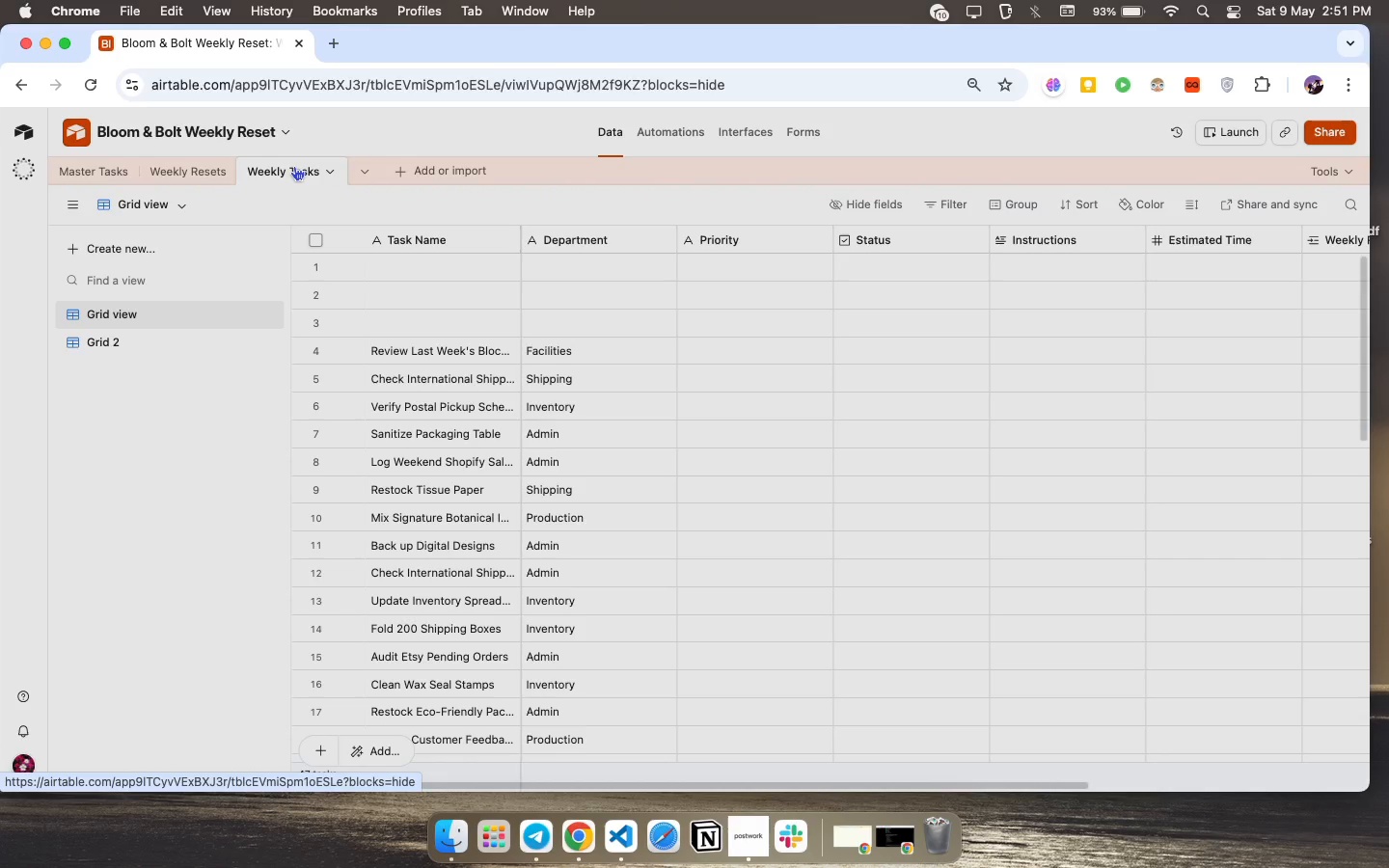 
scroll: coordinate [584, 492], scroll_direction: down, amount: 24.0
 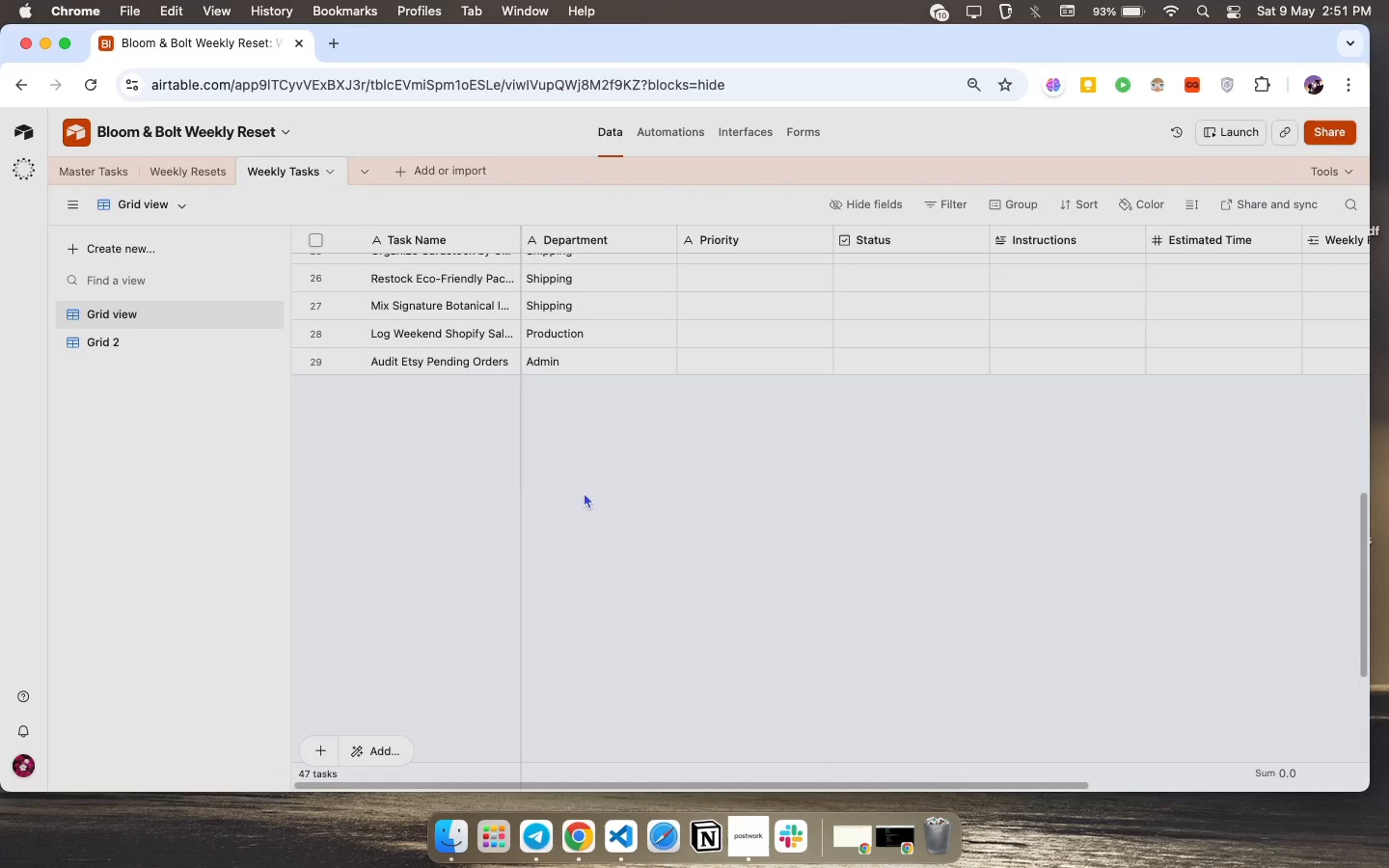 
scroll: coordinate [589, 485], scroll_direction: up, amount: 16.0
 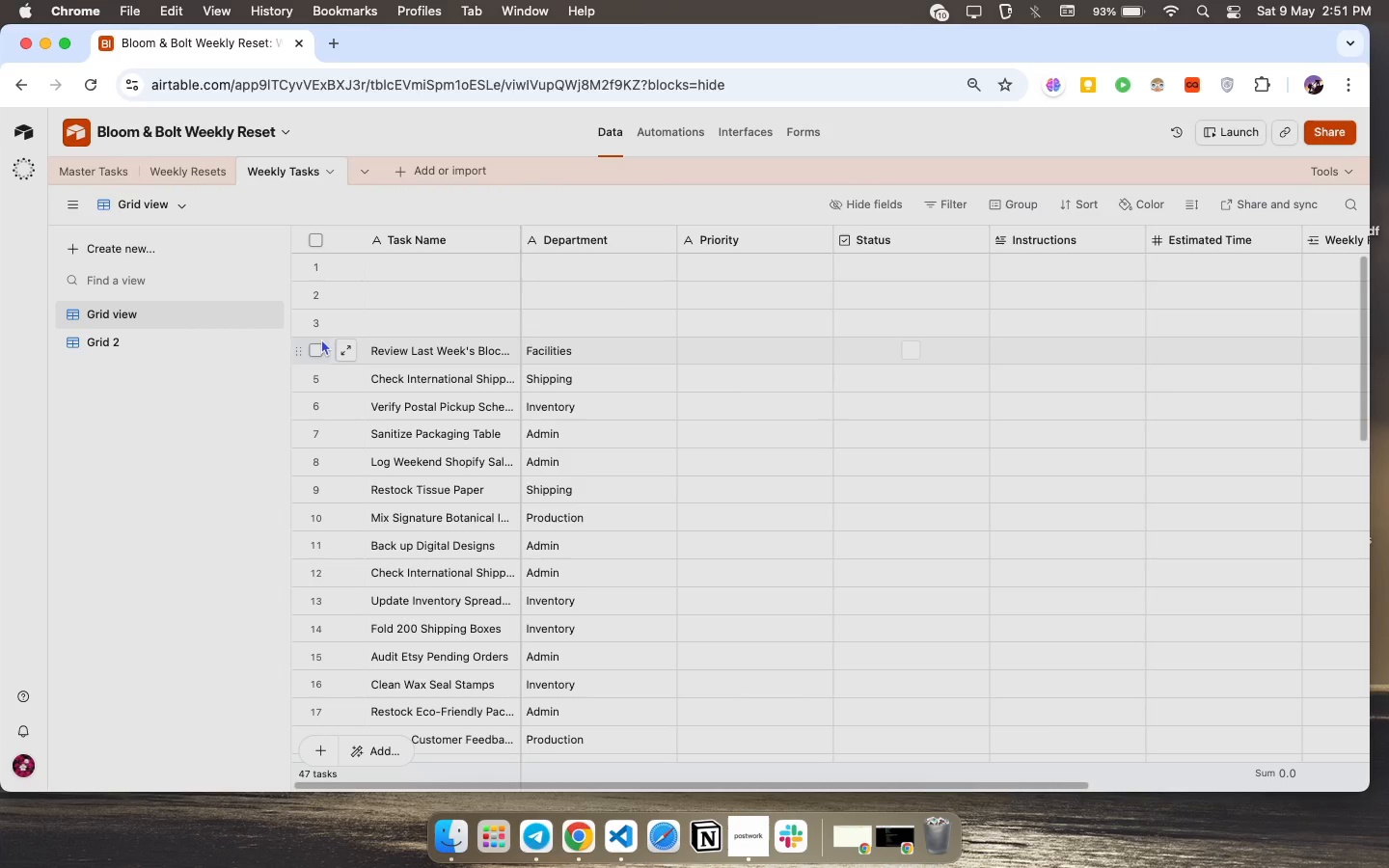 
left_click([314, 317])
 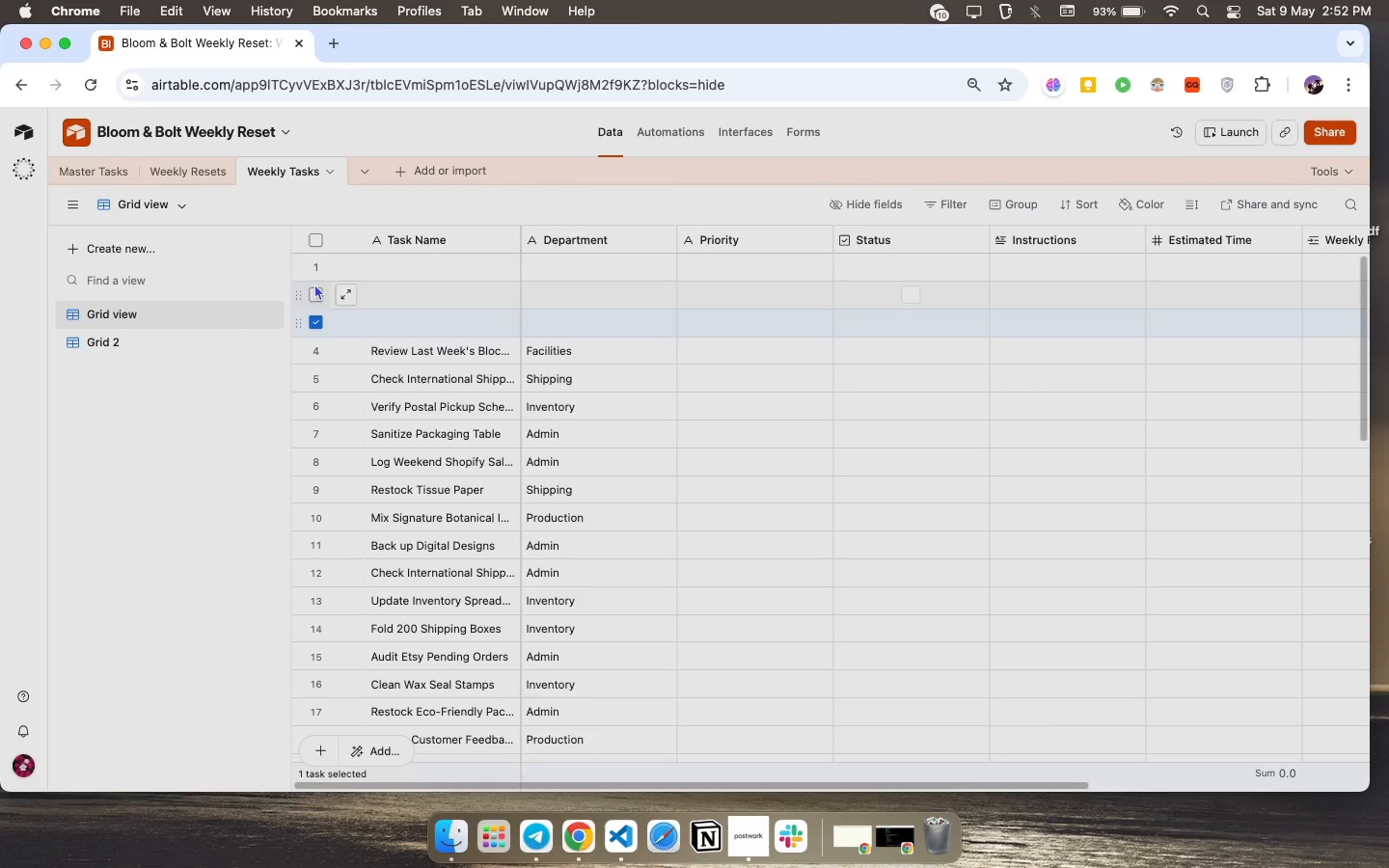 
left_click([314, 285])
 